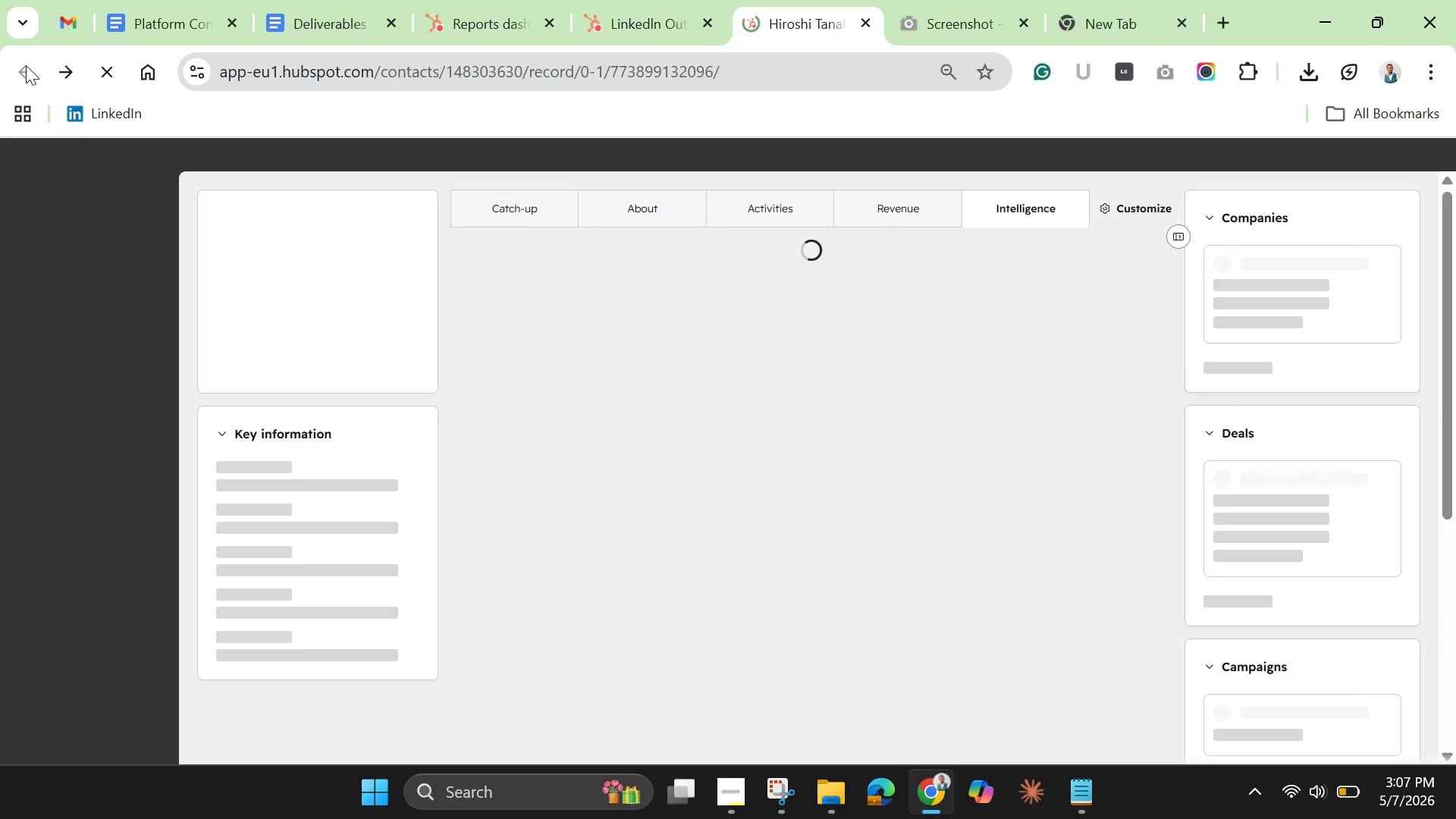 
wait(6.31)
 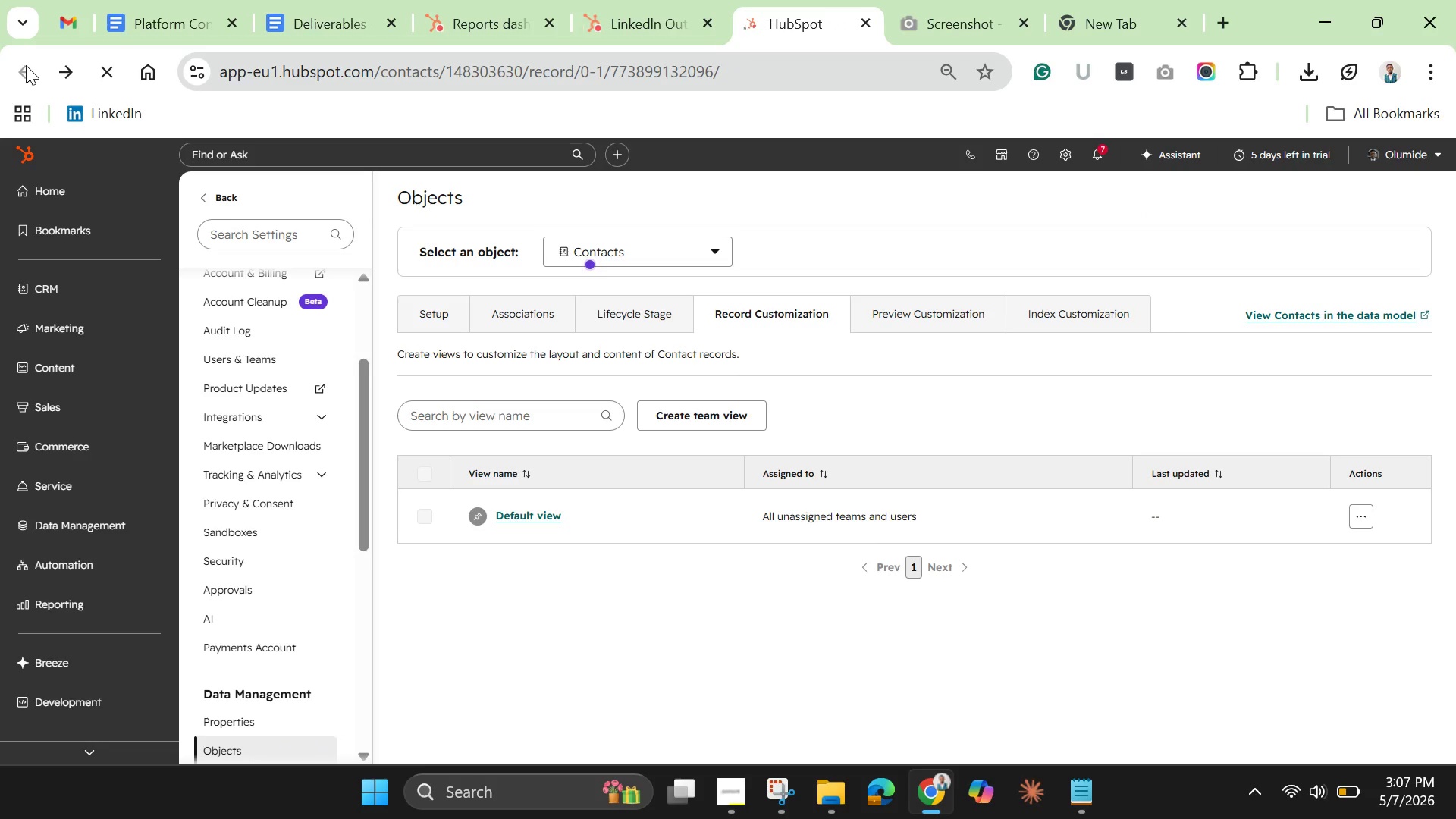 
mouse_move([42, 68])
 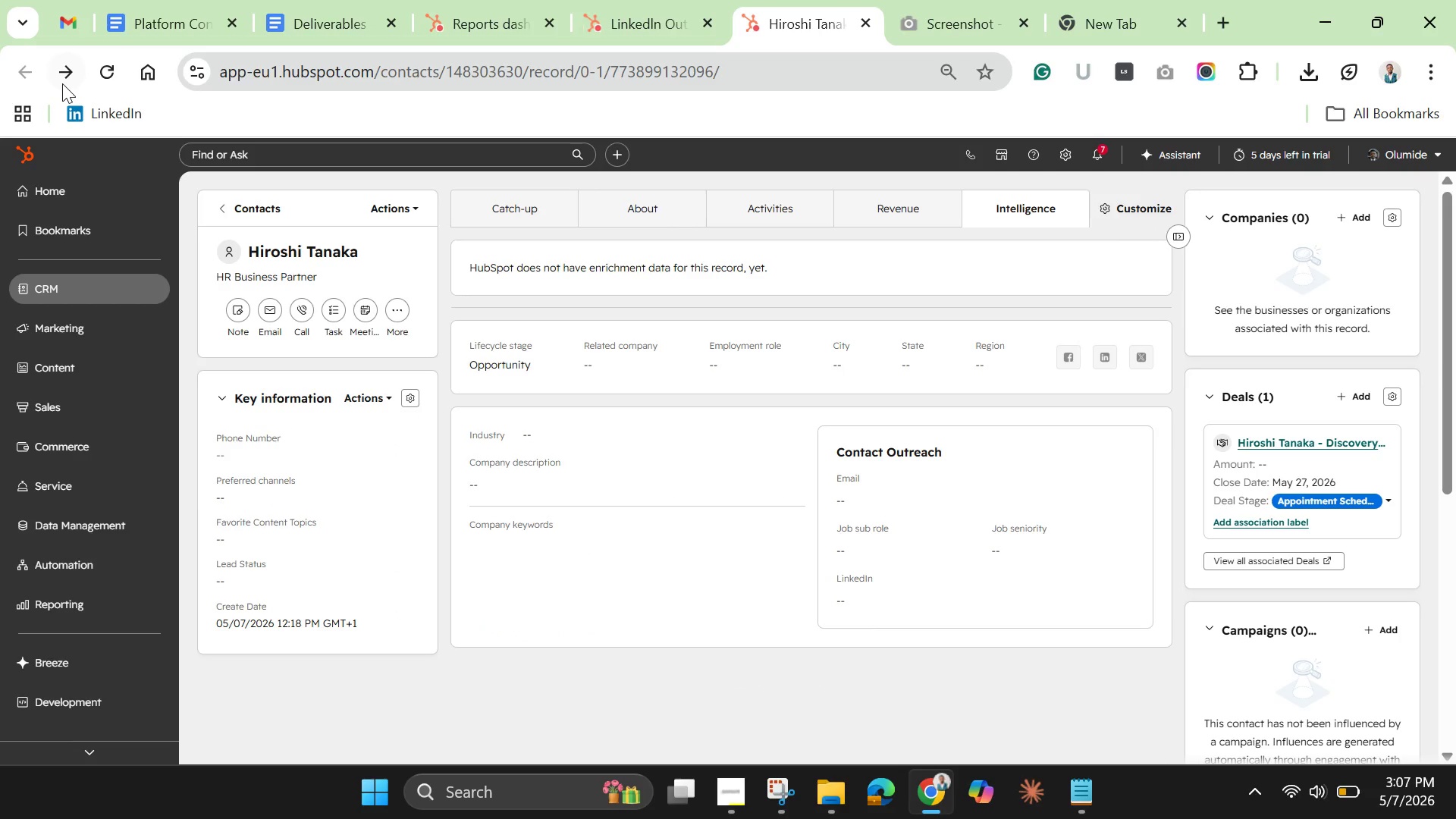 
mouse_move([75, 82])
 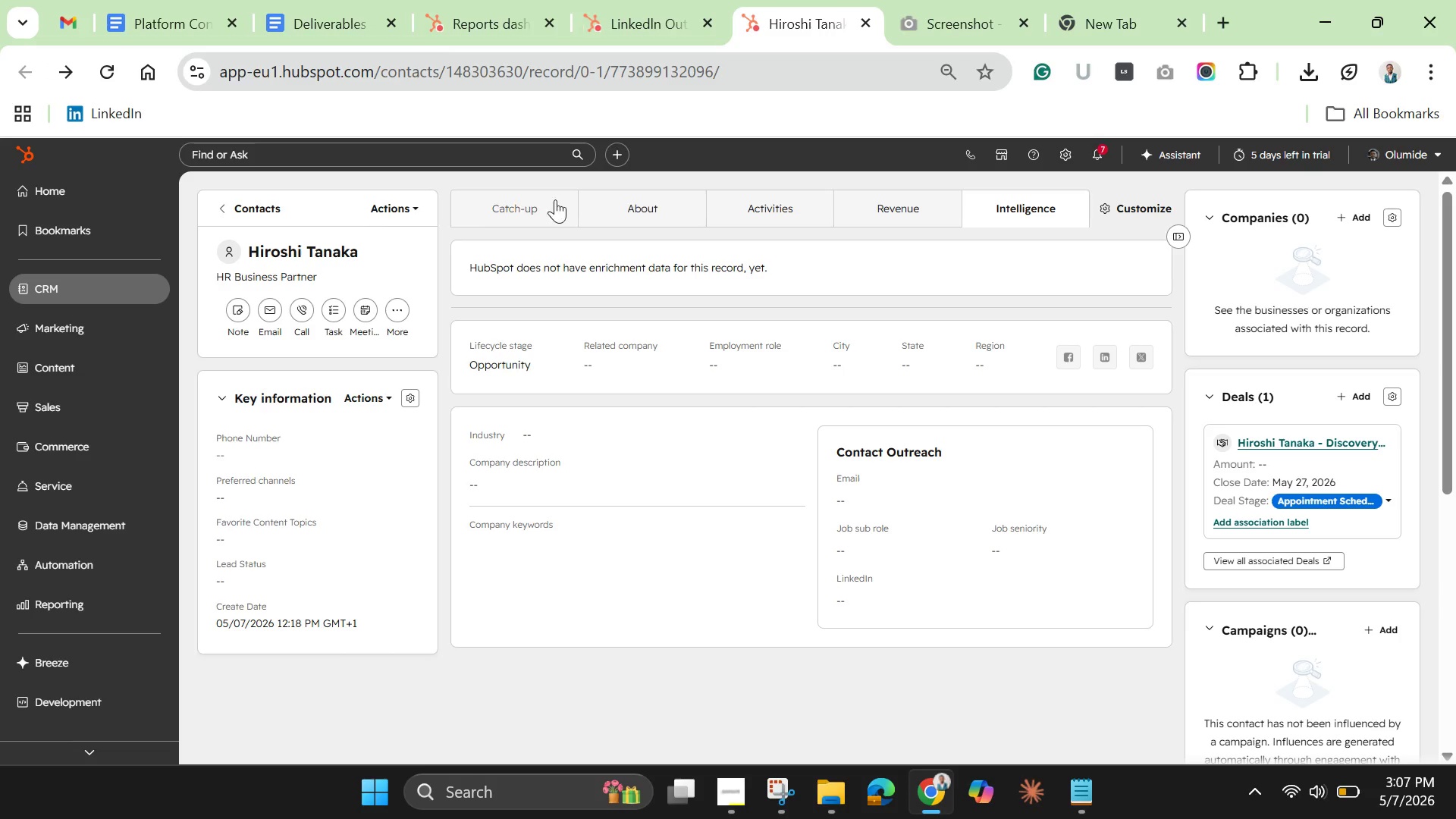 
left_click([492, 202])
 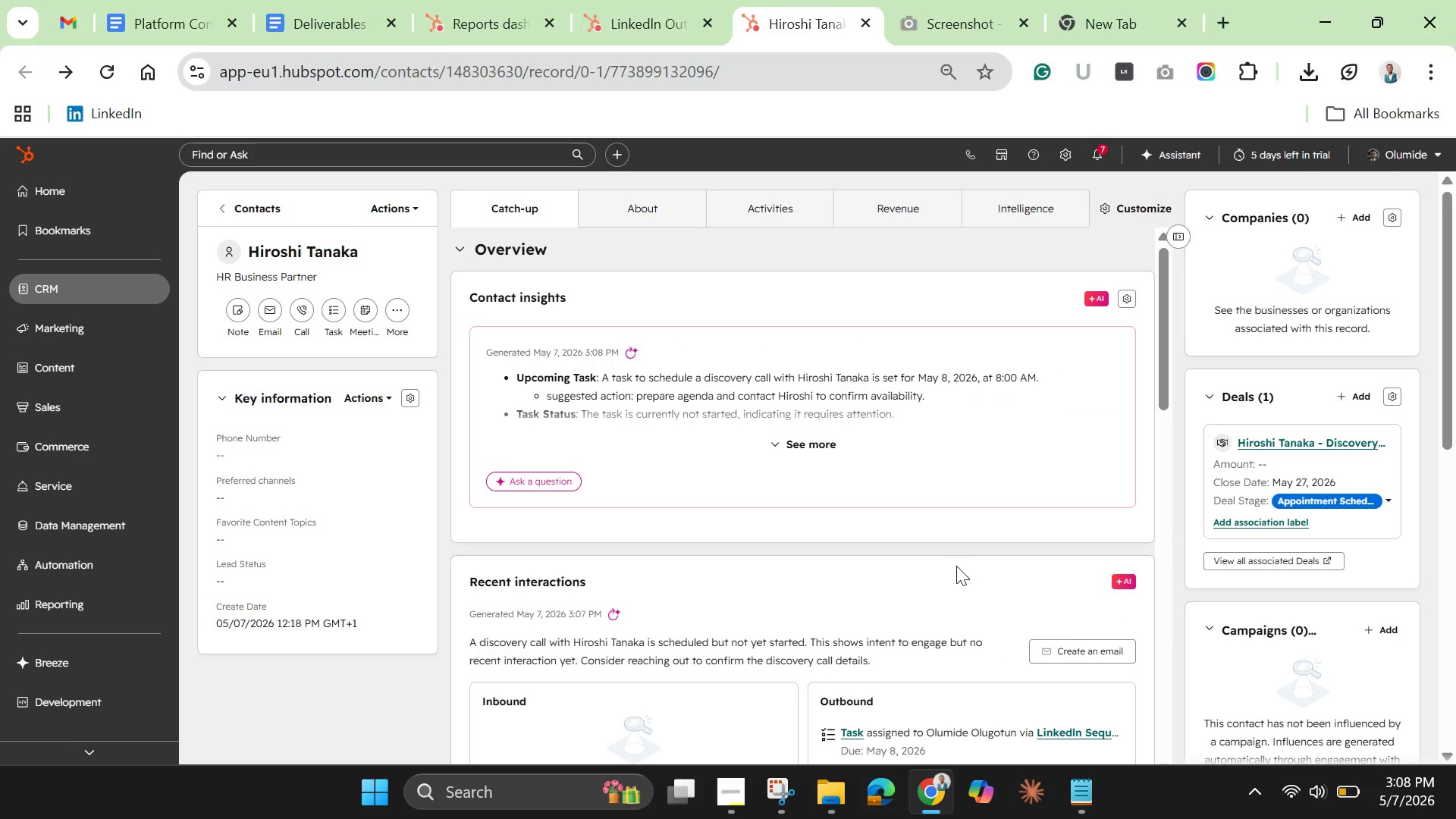 
wait(10.36)
 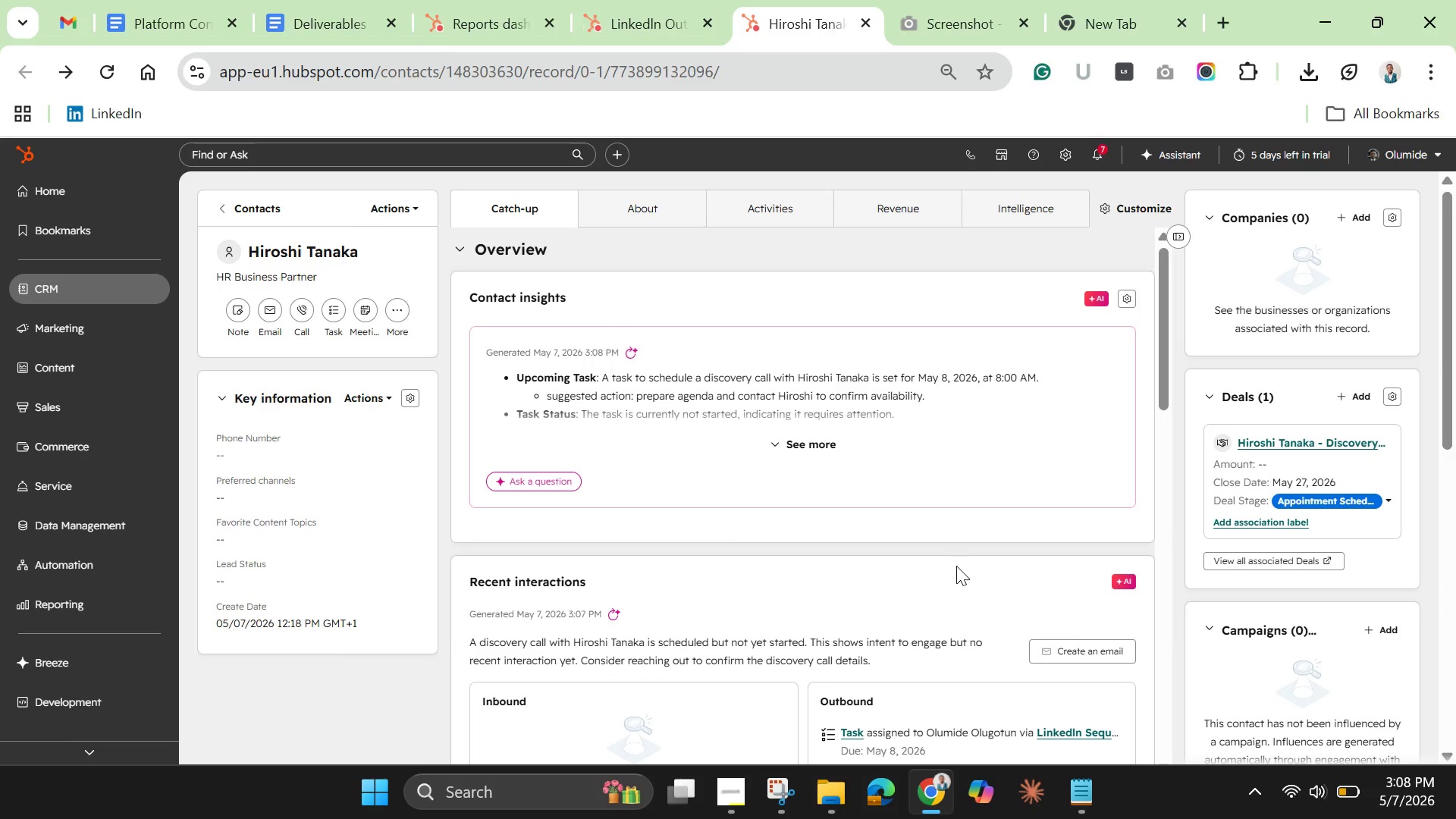 
scroll: coordinate [852, 526], scroll_direction: down, amount: 6.0
 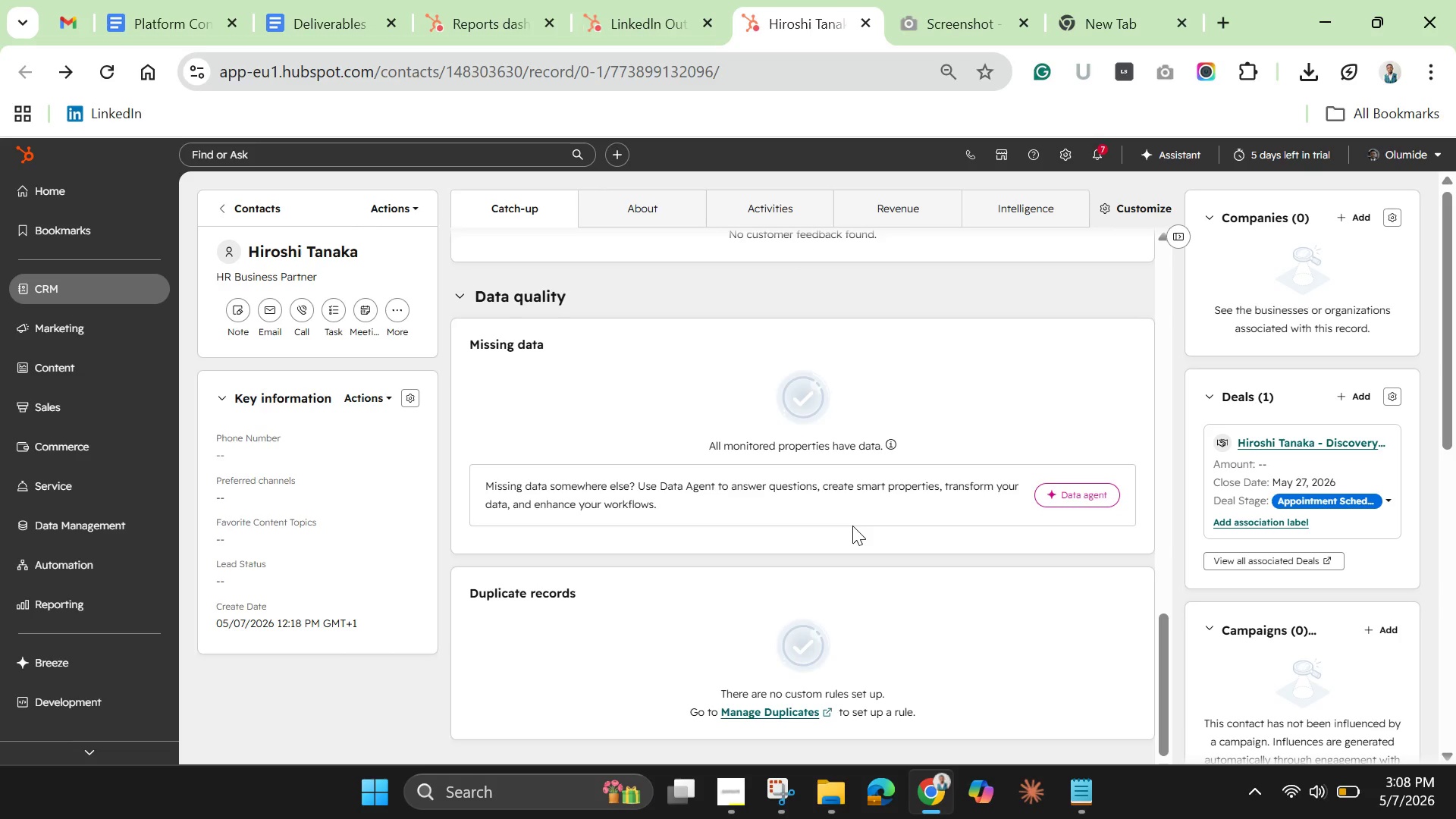 
scroll: coordinate [857, 528], scroll_direction: up, amount: 10.0
 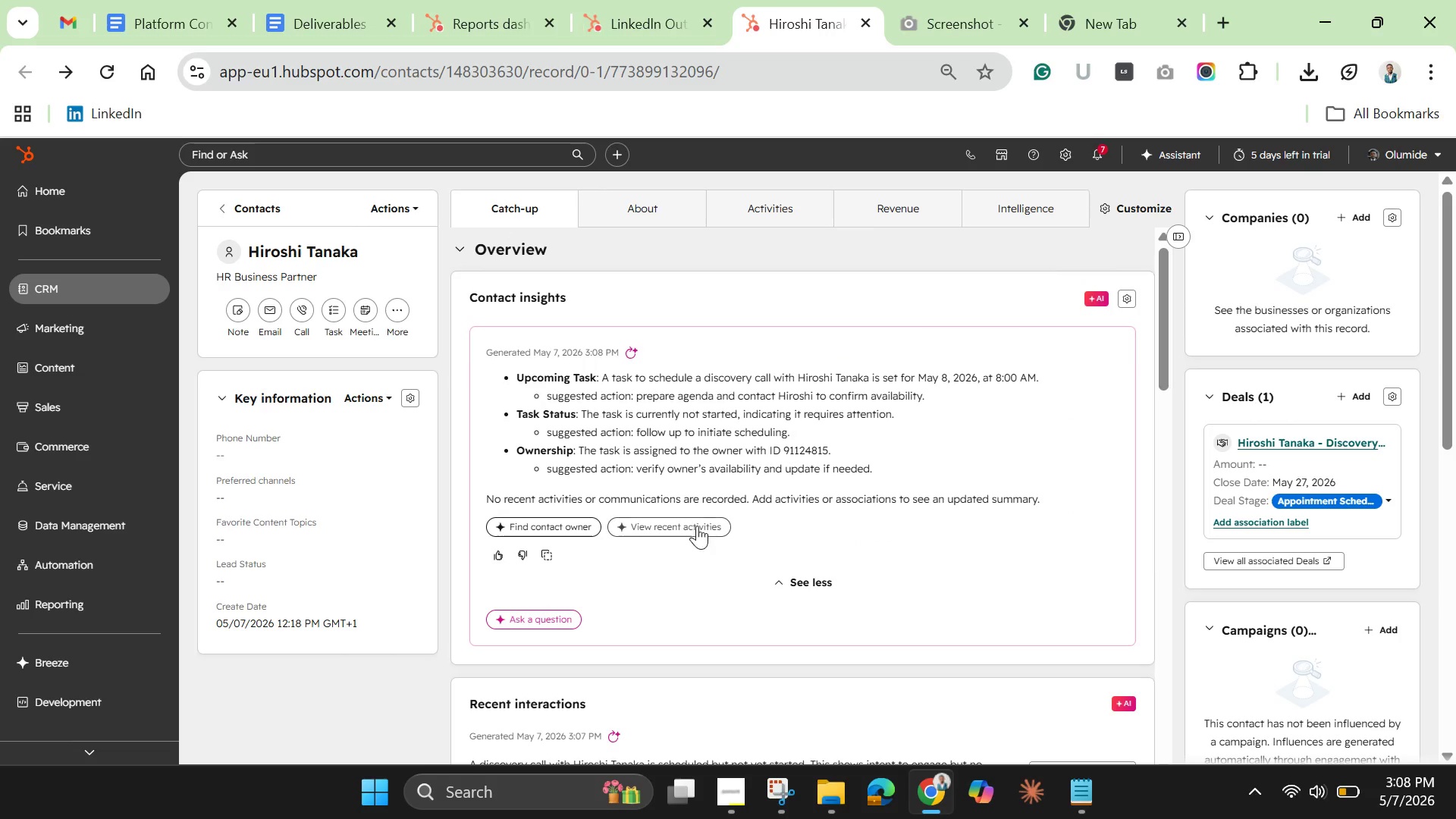 
scroll: coordinate [739, 484], scroll_direction: down, amount: 1.0
 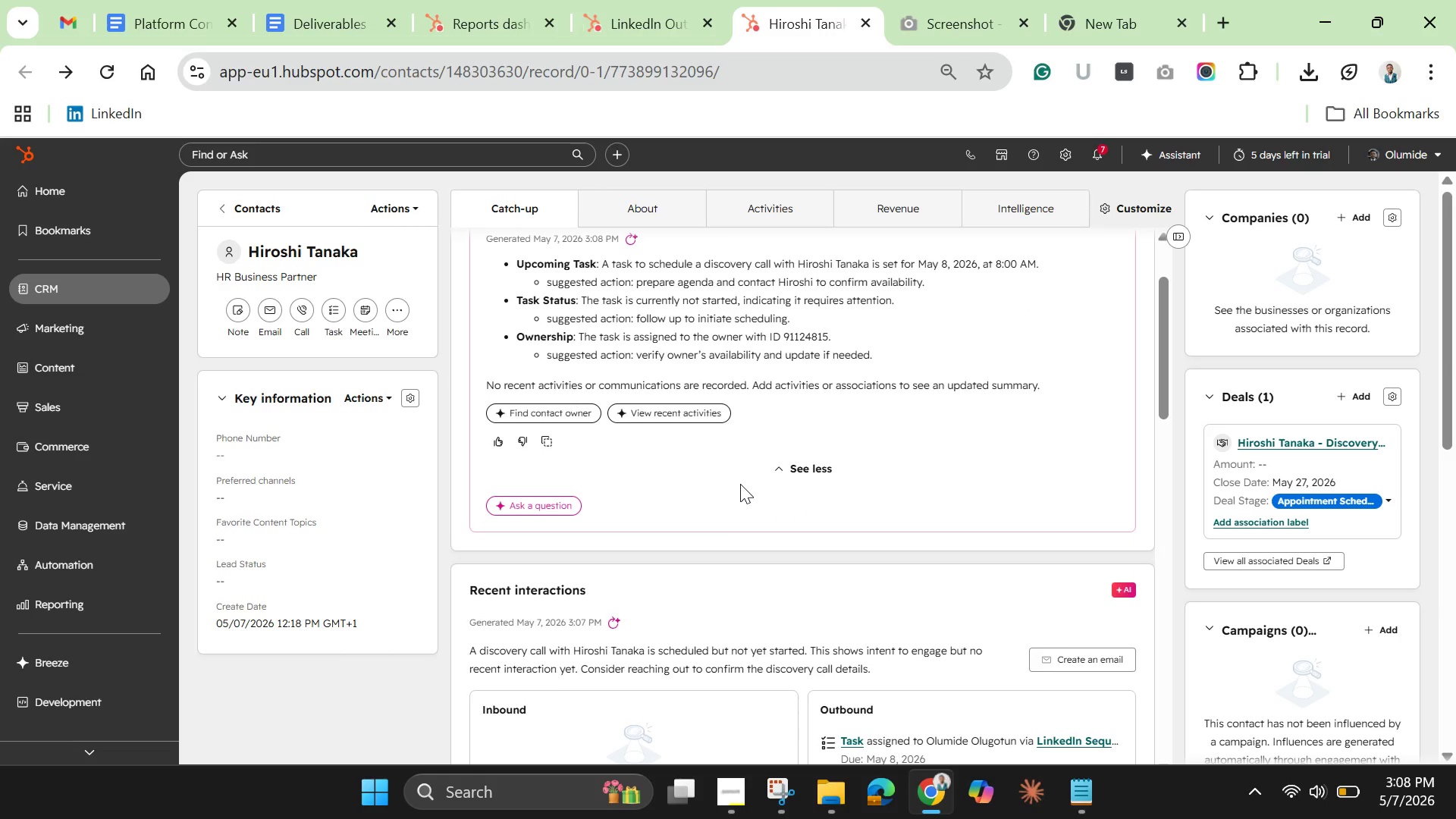 
scroll: coordinate [742, 484], scroll_direction: up, amount: 3.0
 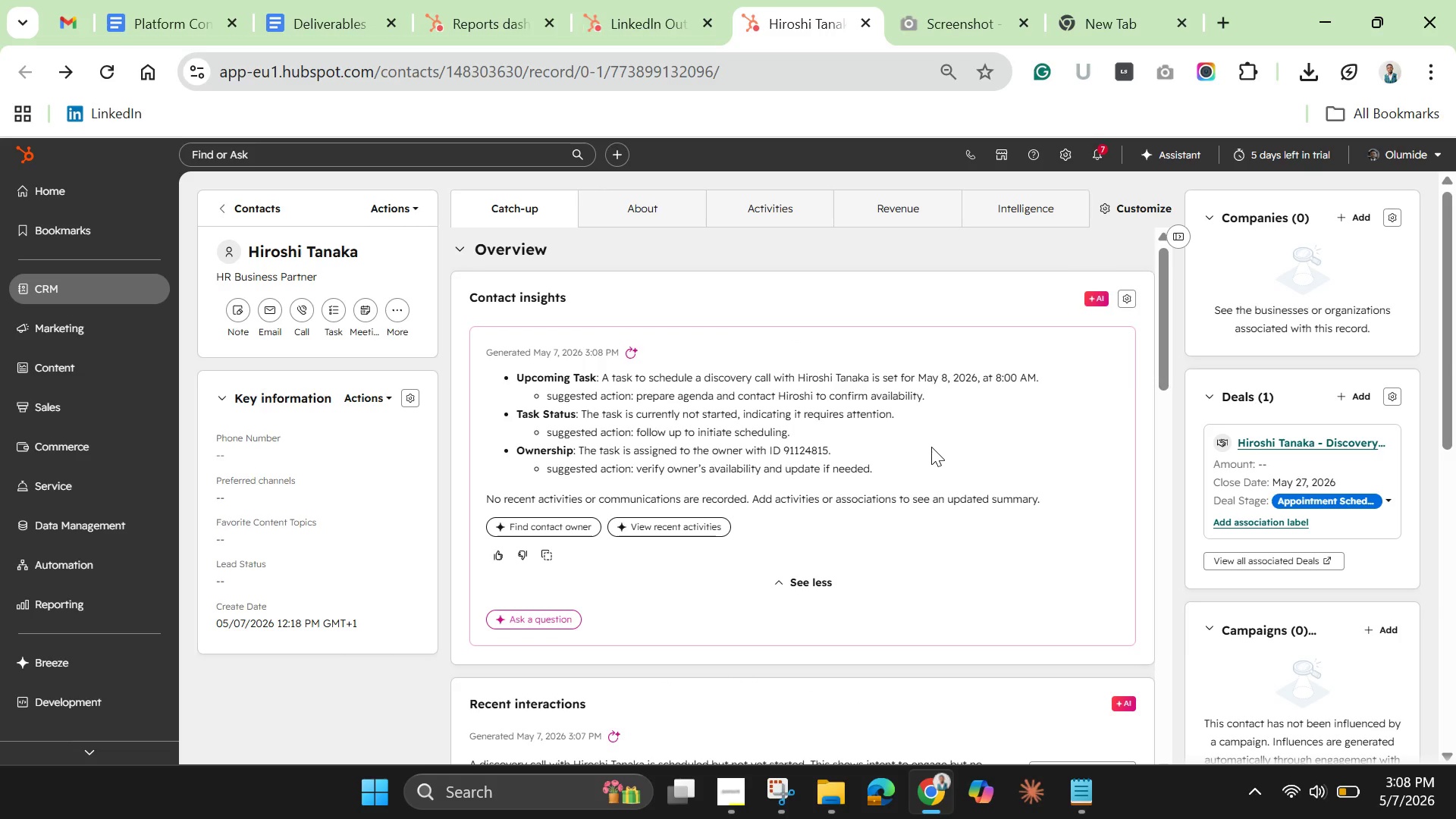 
wait(10.28)
 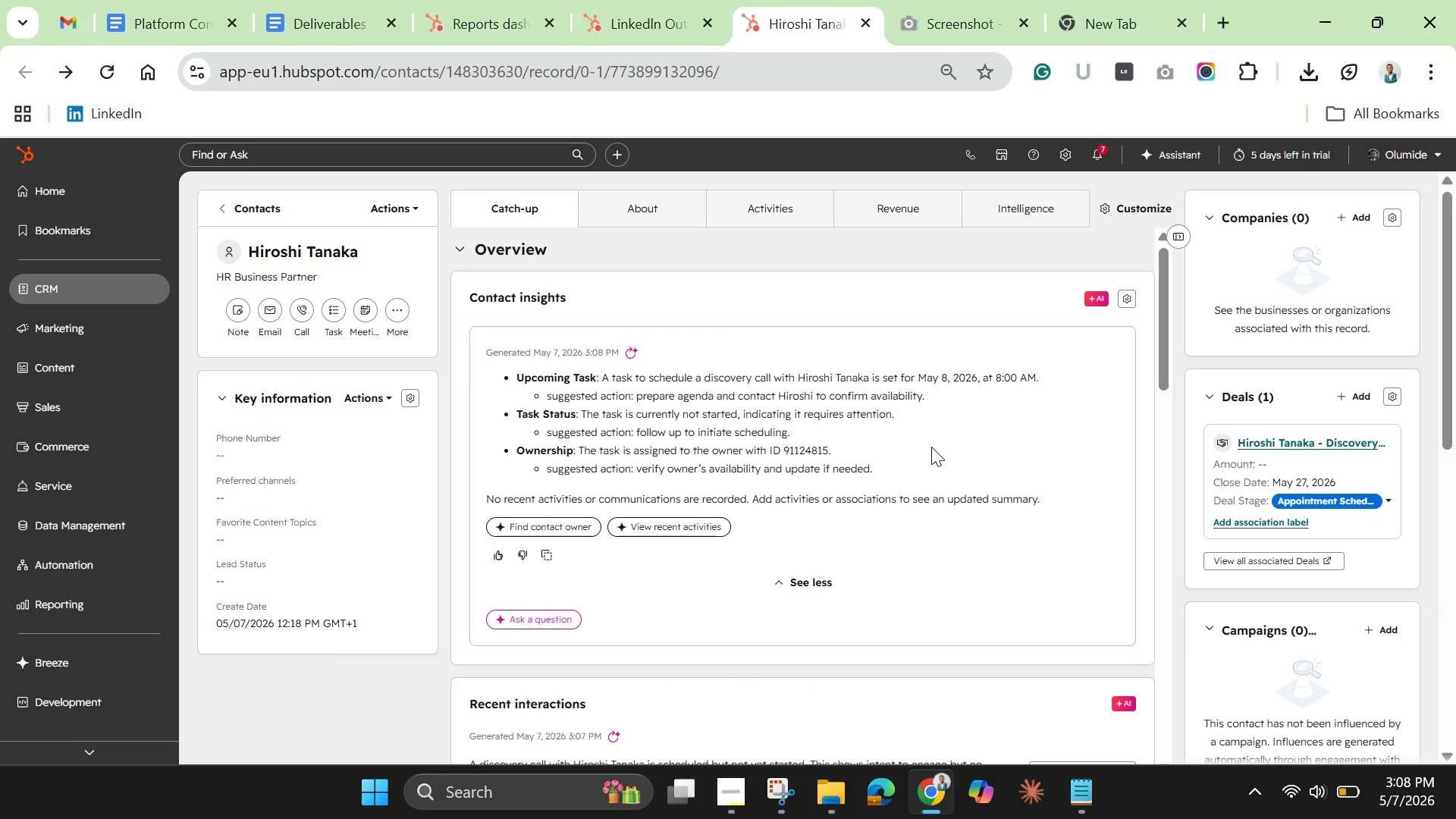 
scroll: coordinate [911, 431], scroll_direction: up, amount: 7.0
 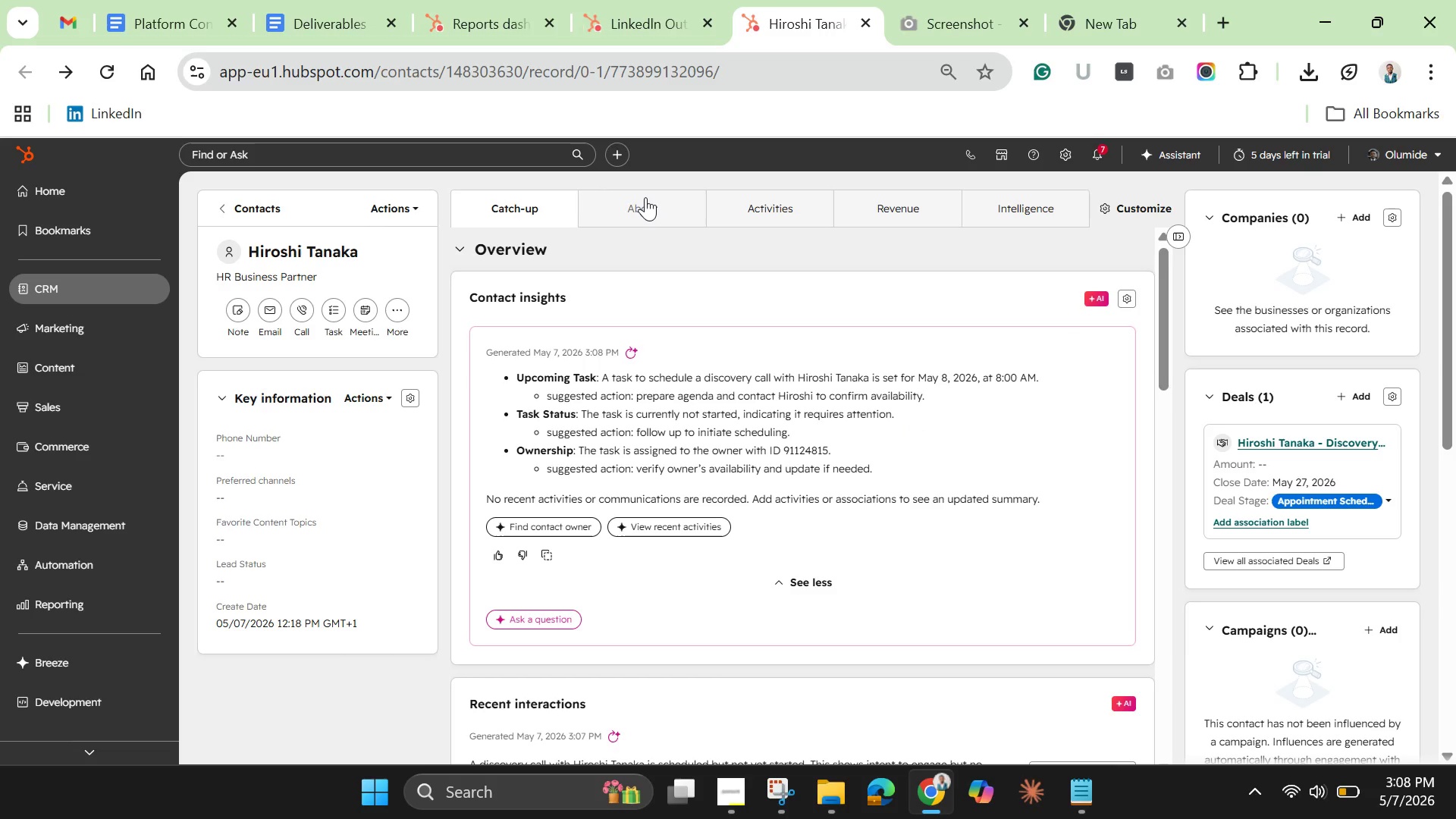 
left_click([645, 197])
 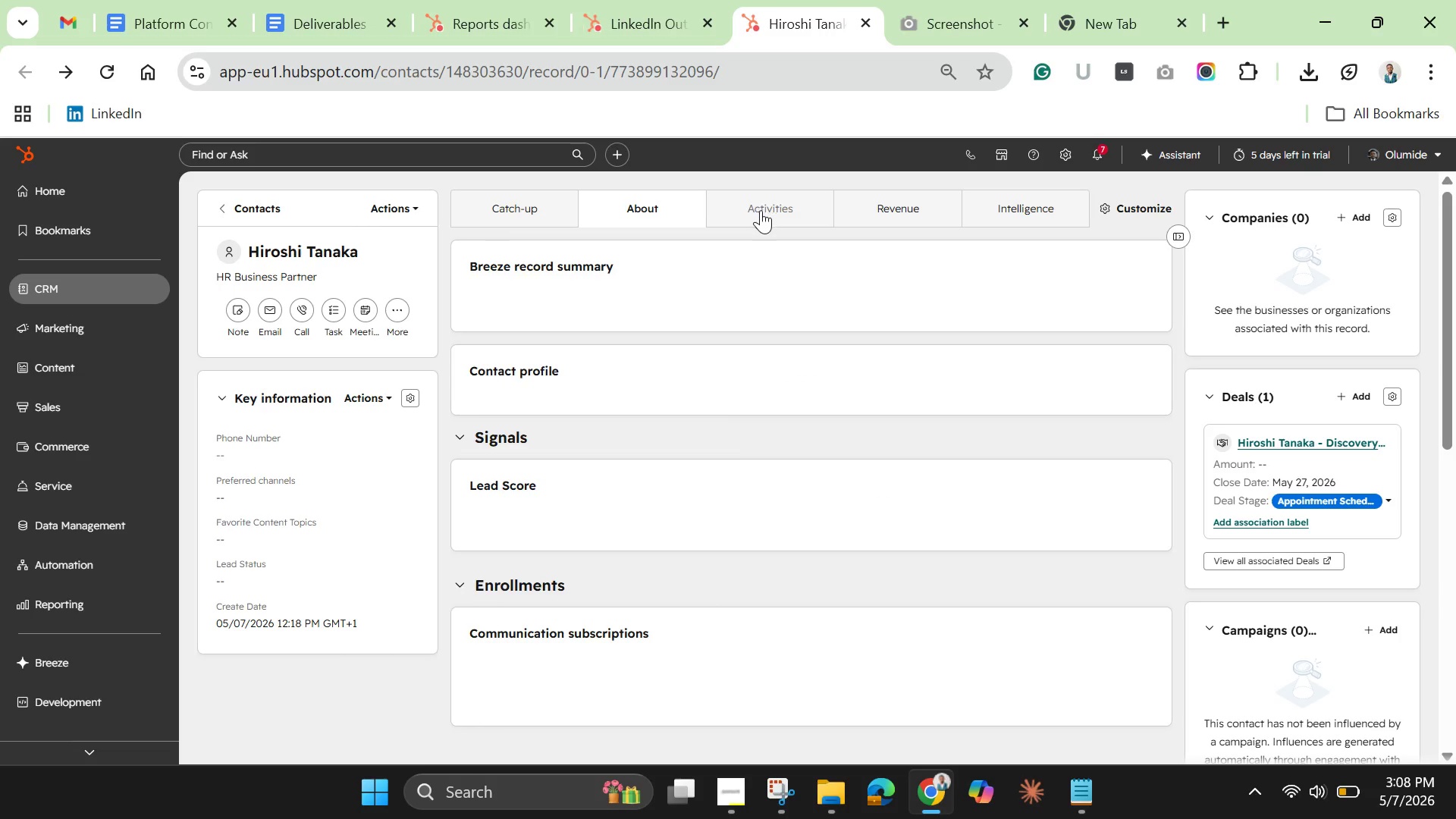 
left_click([761, 210])
 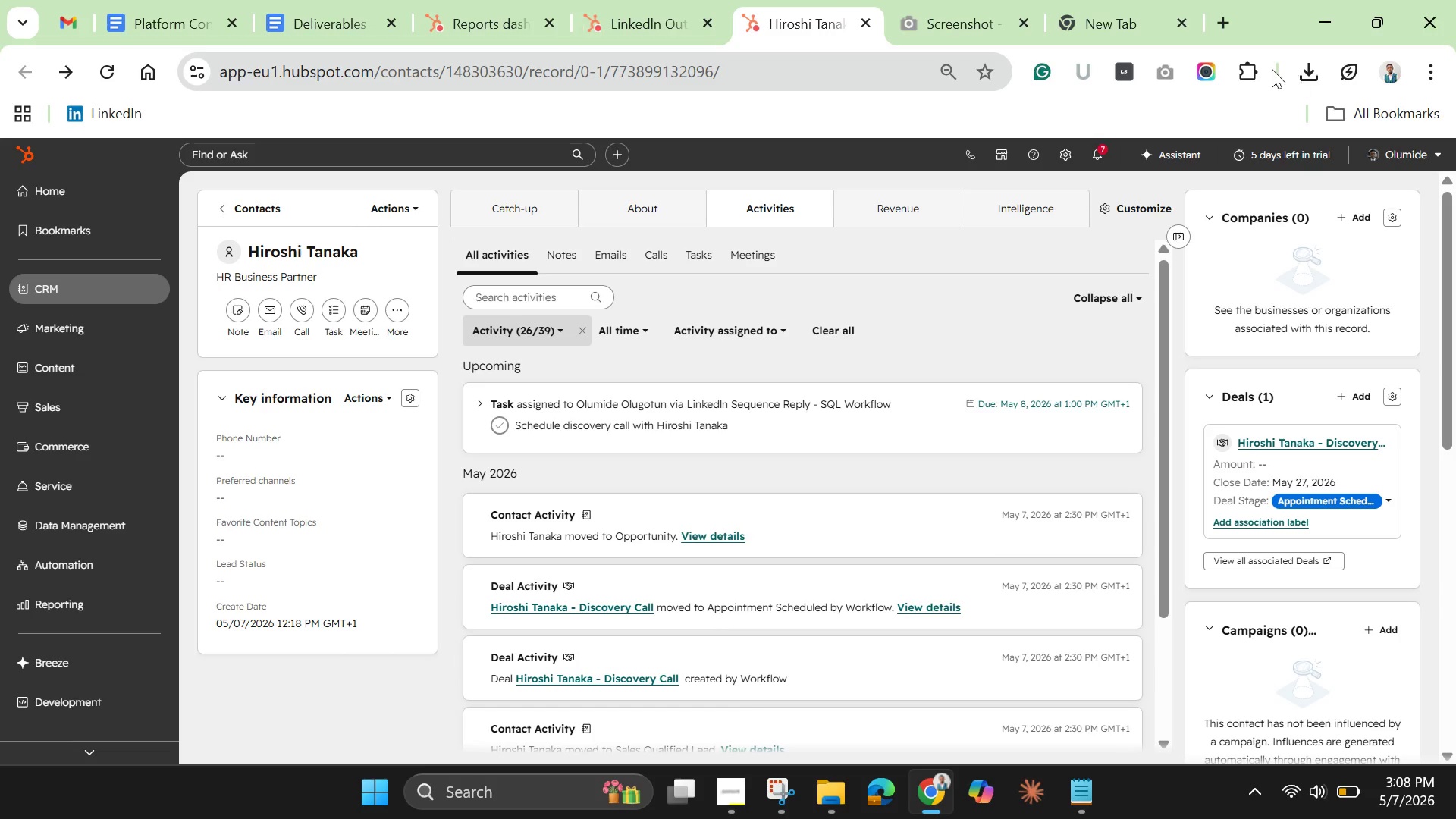 
wait(6.0)
 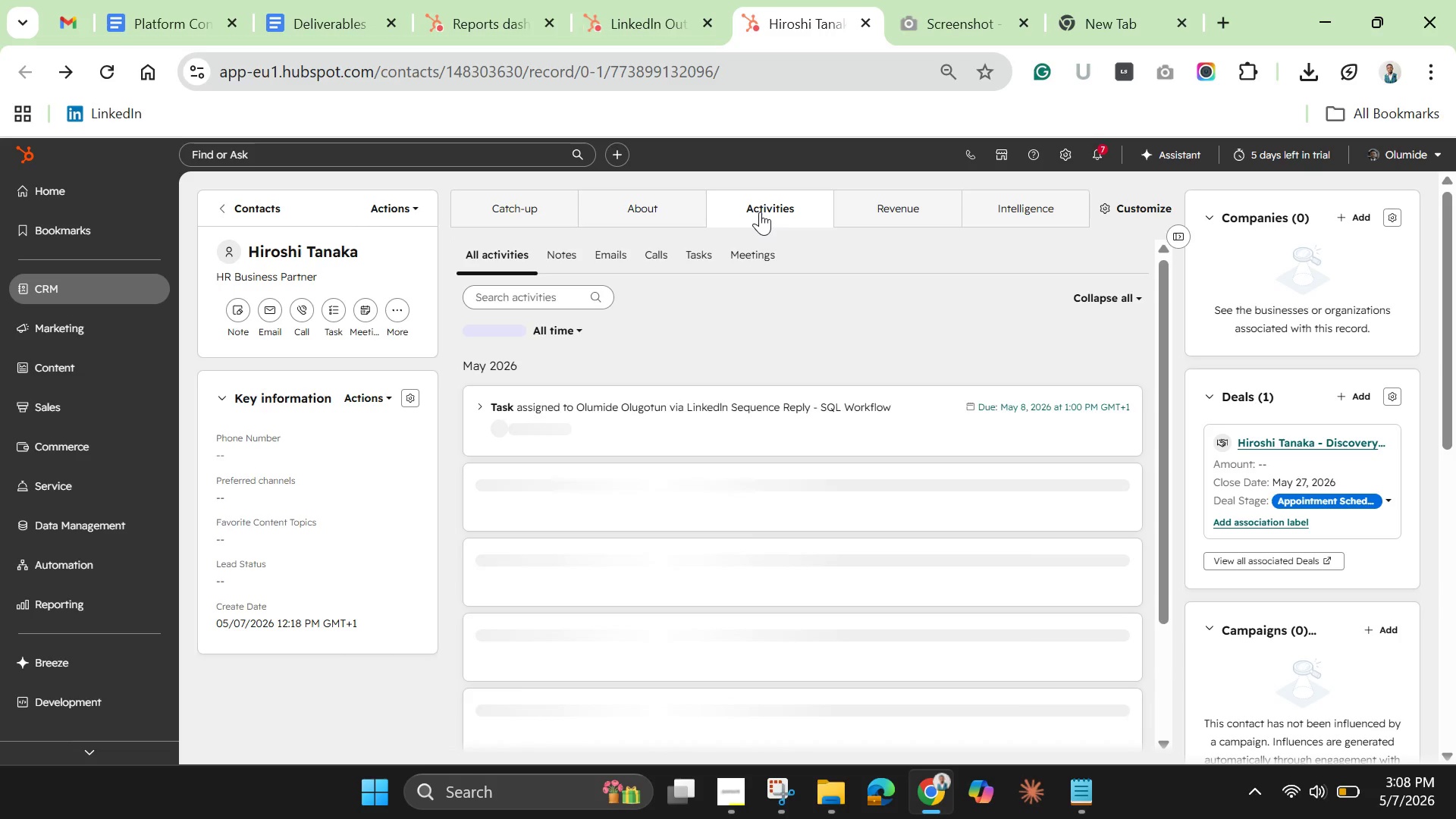 
left_click([1211, 67])
 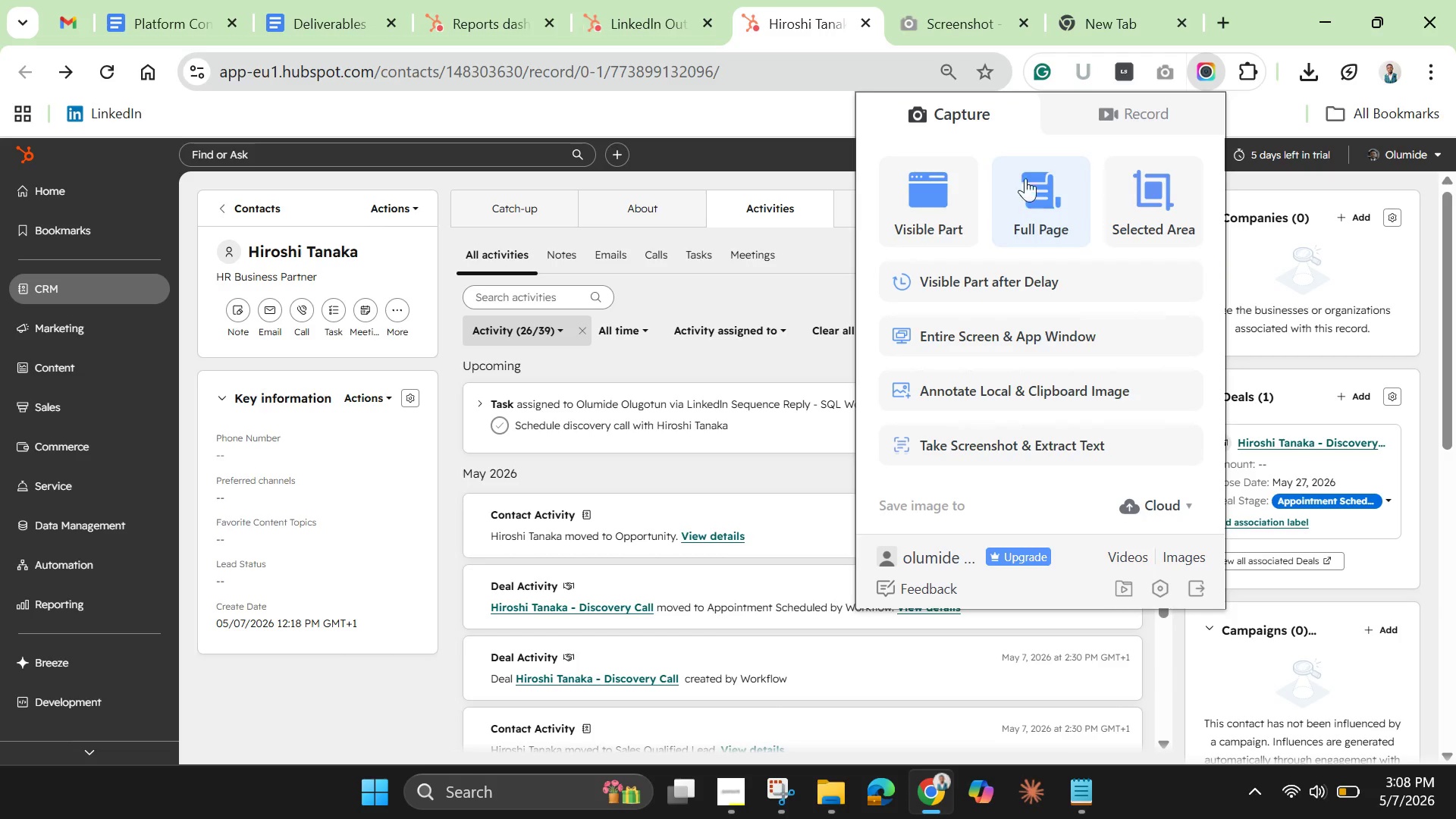 
left_click([1031, 185])
 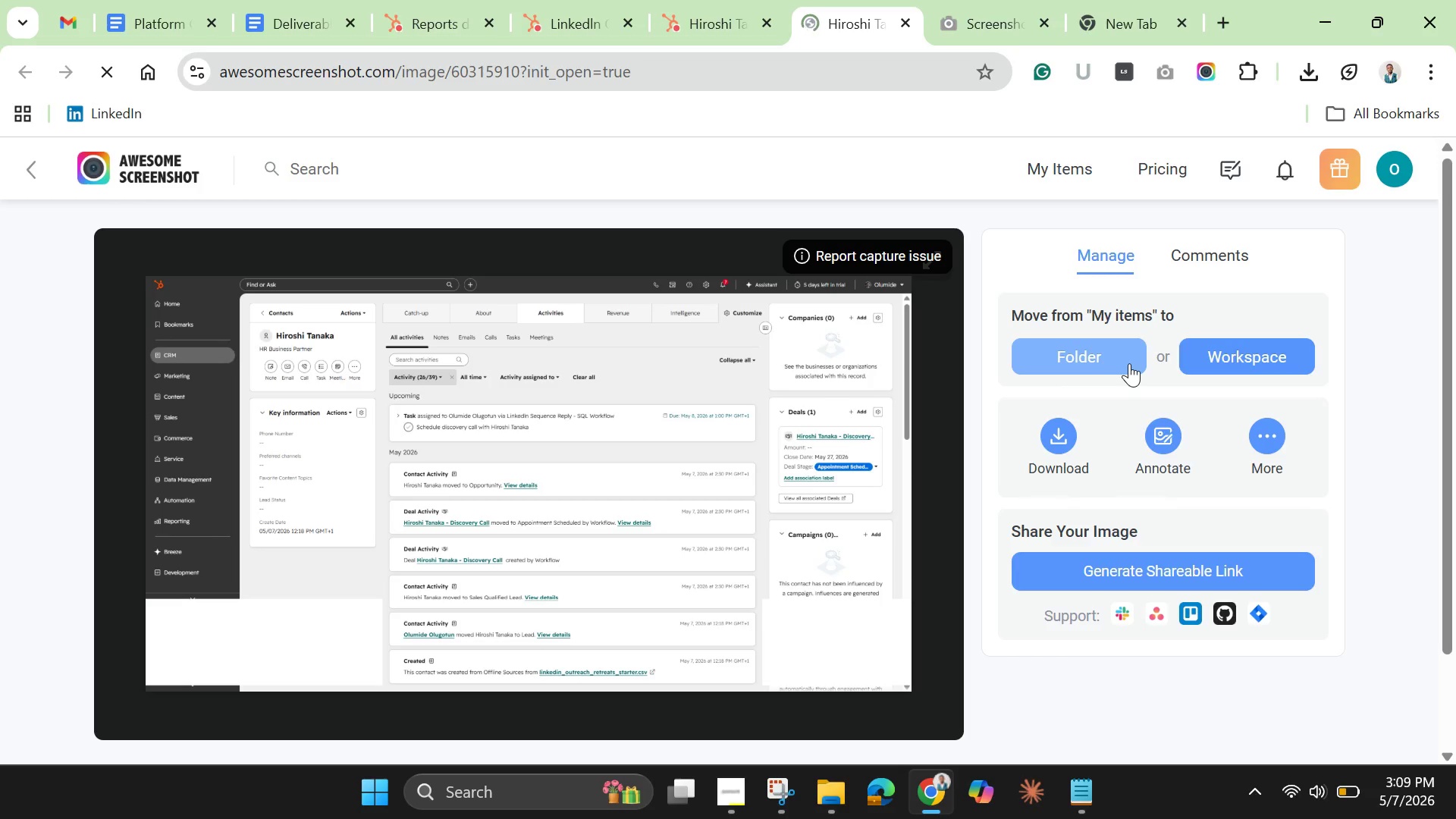 
wait(17.48)
 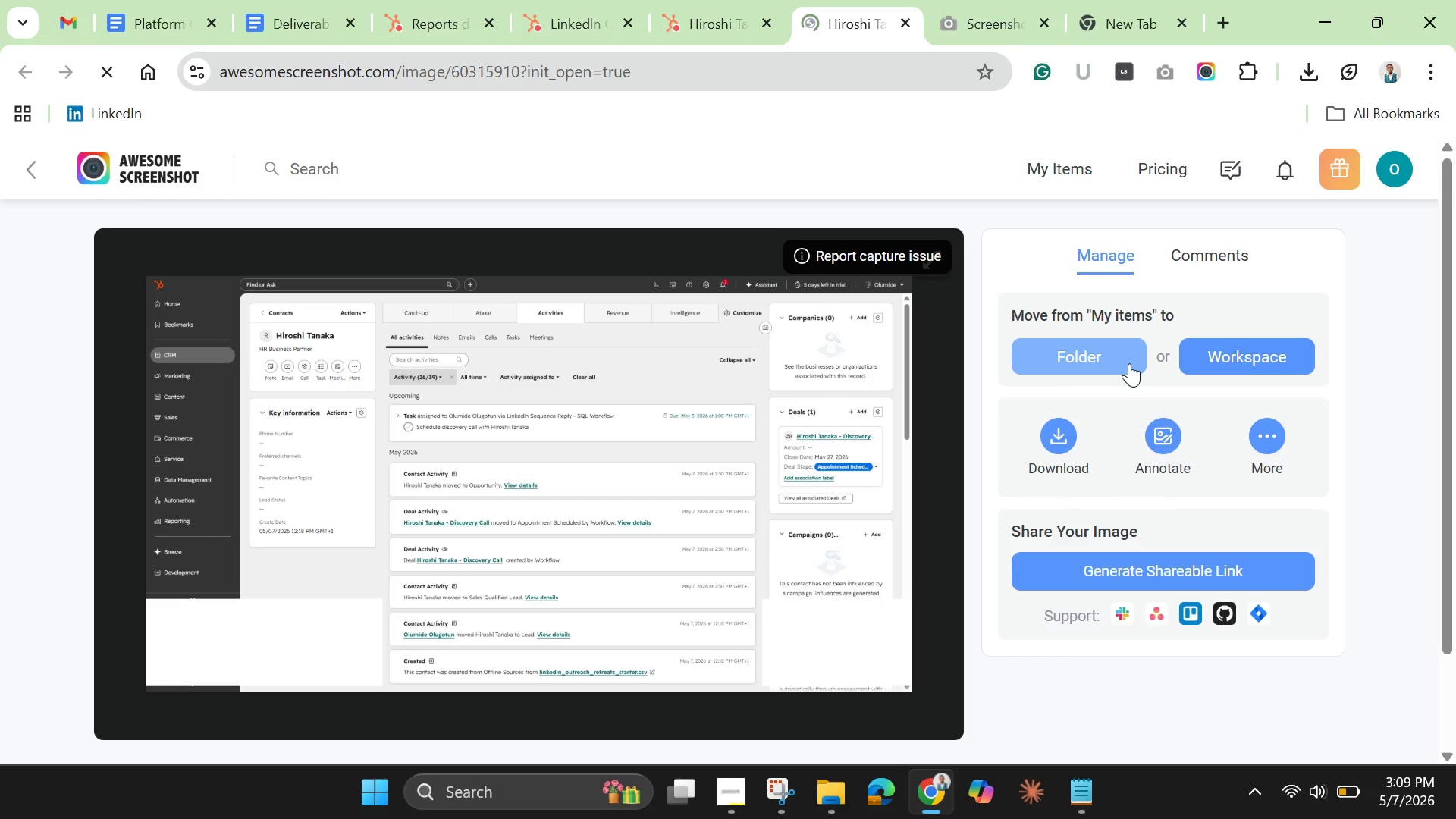 
left_click([575, 27])
 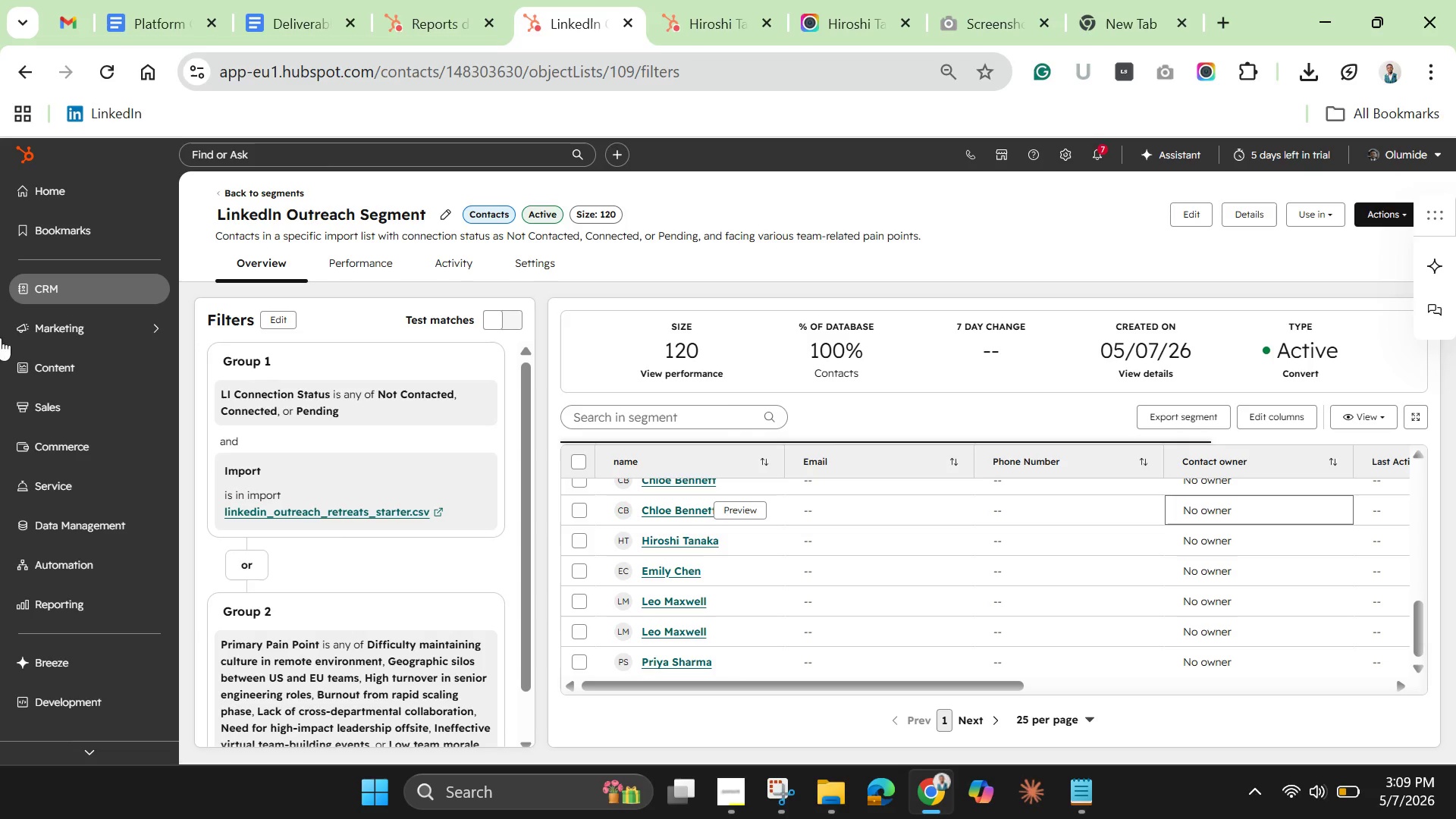 
left_click([51, 365])
 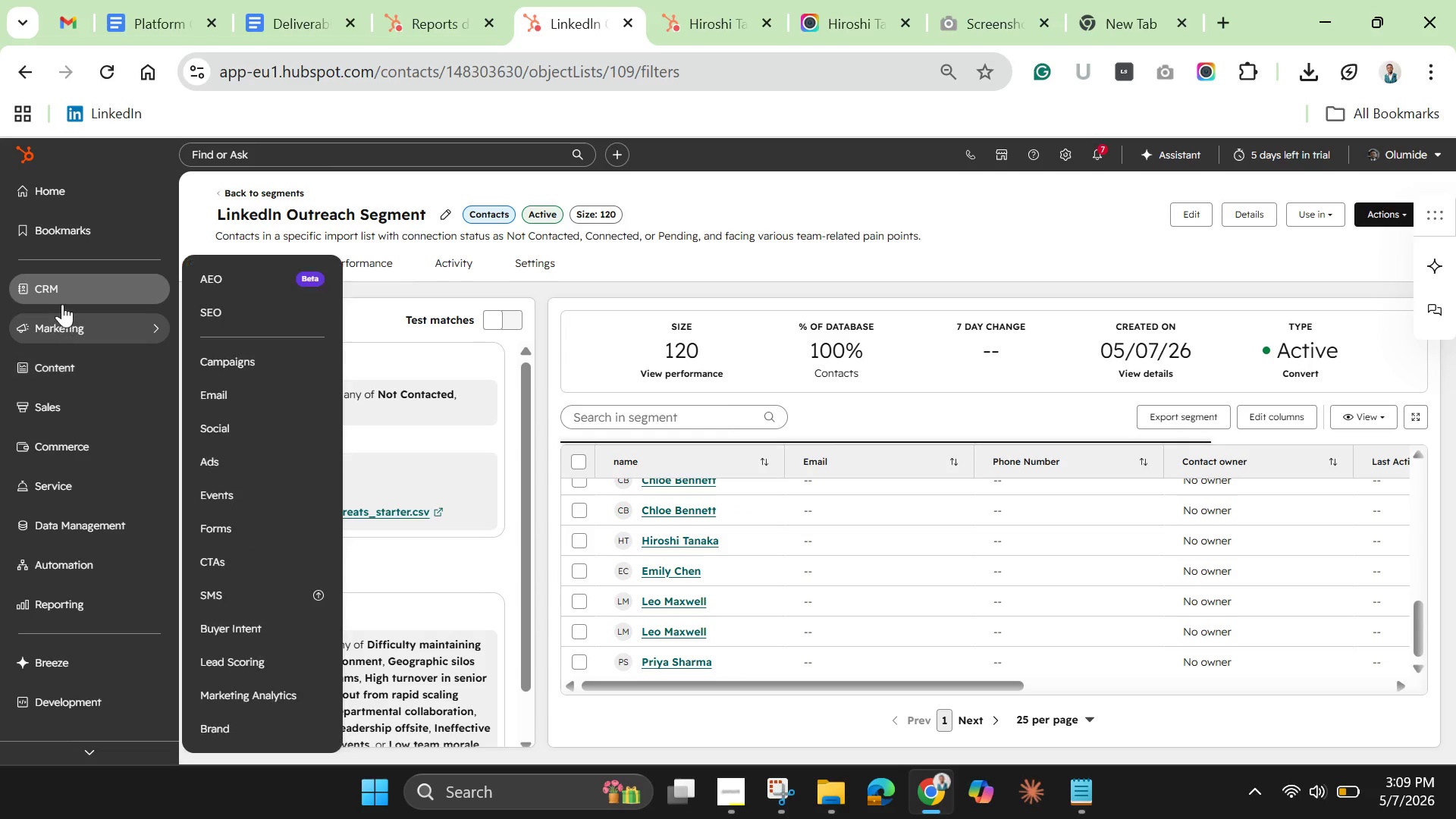 
left_click([67, 290])
 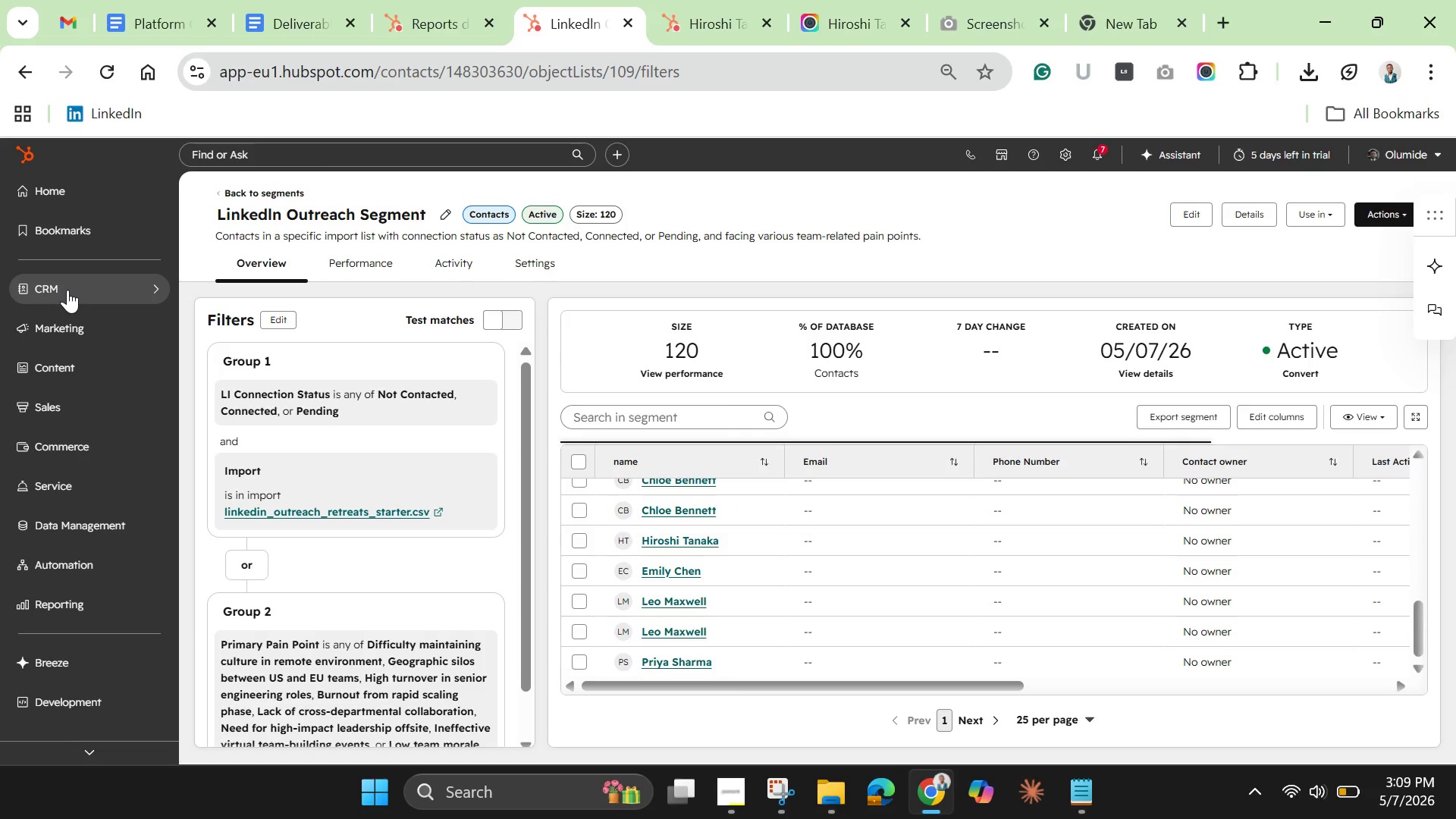 
left_click([67, 290])
 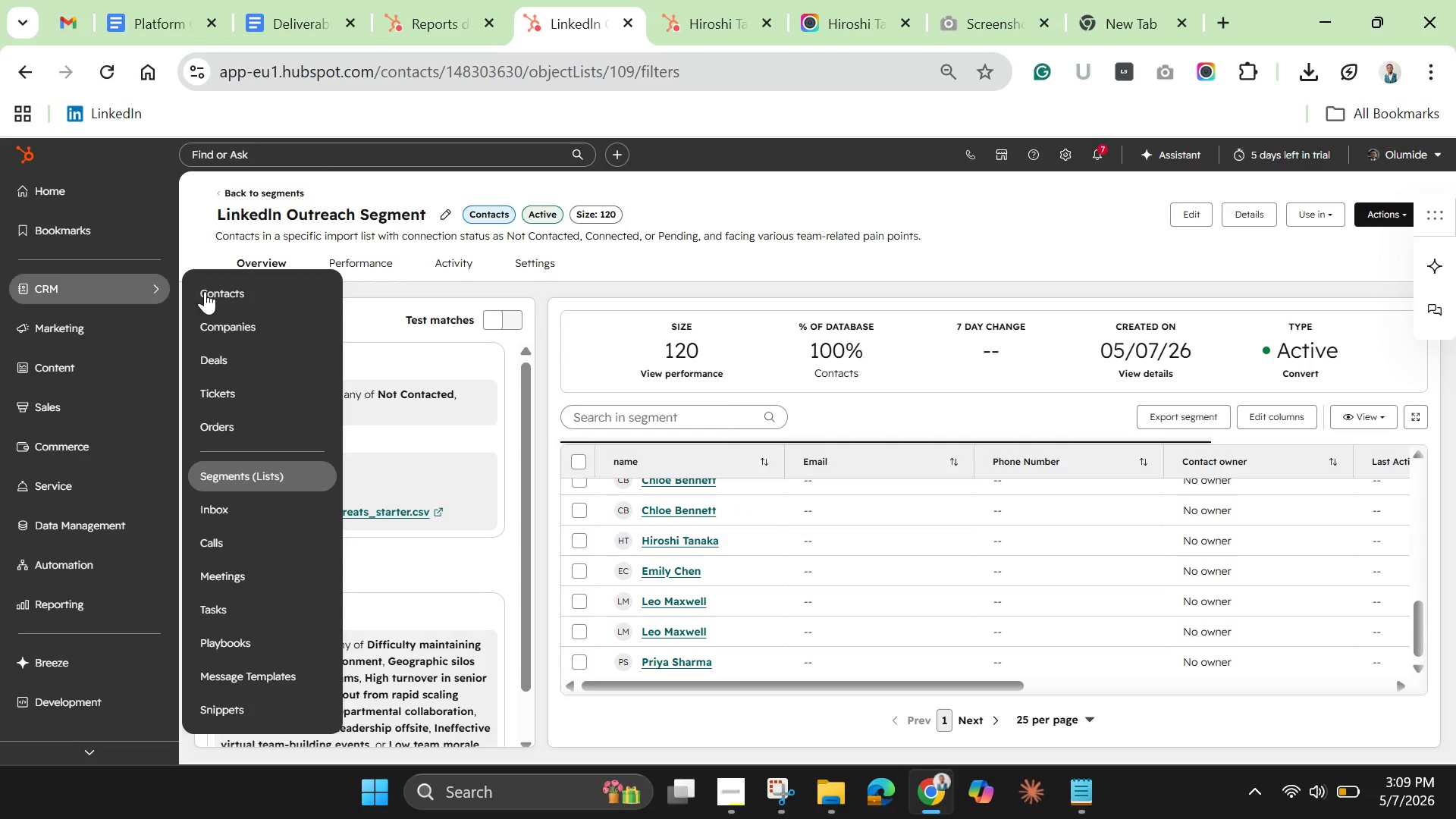 
left_click([253, 291])
 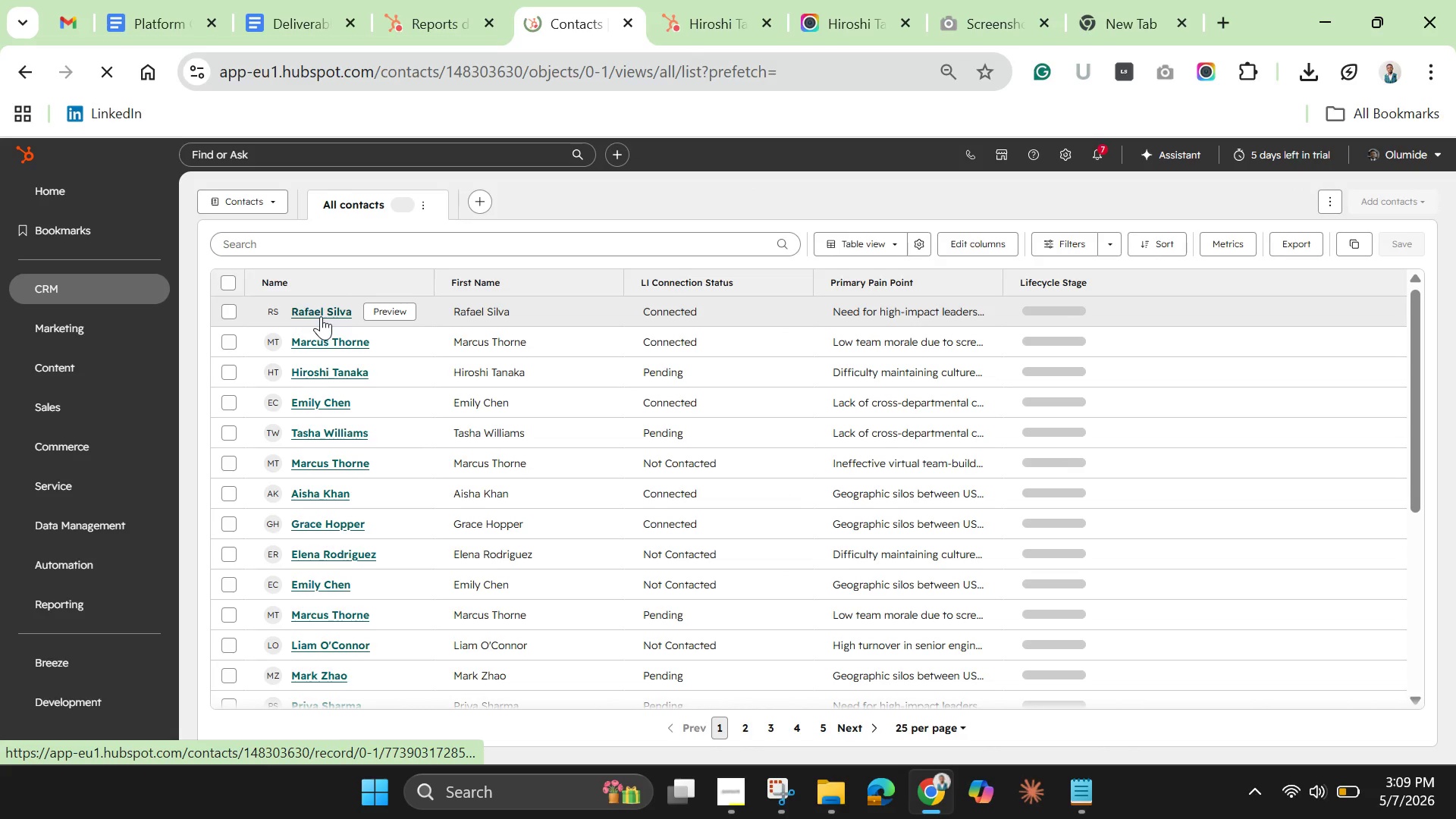 
wait(16.39)
 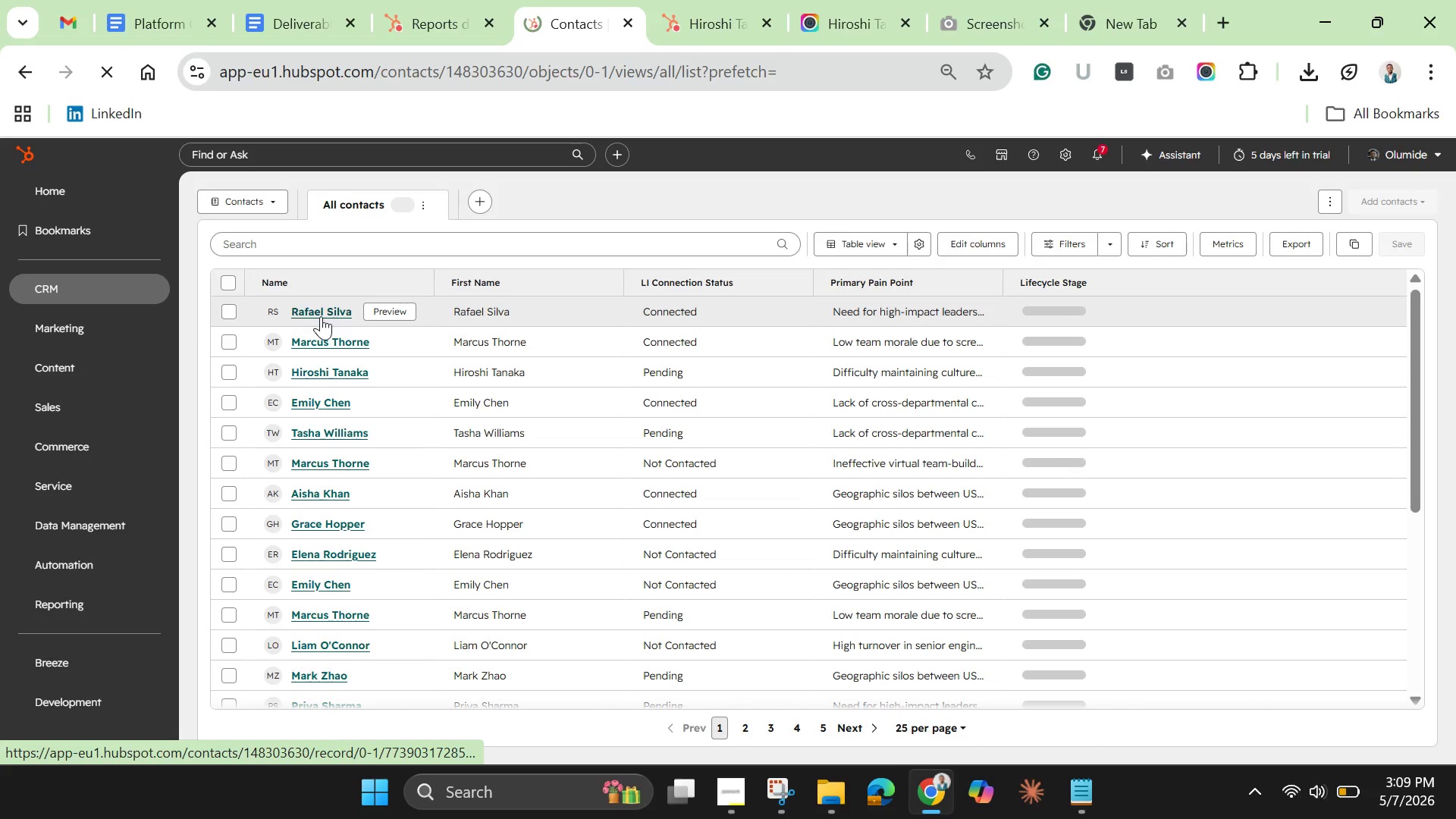 
left_click([321, 316])
 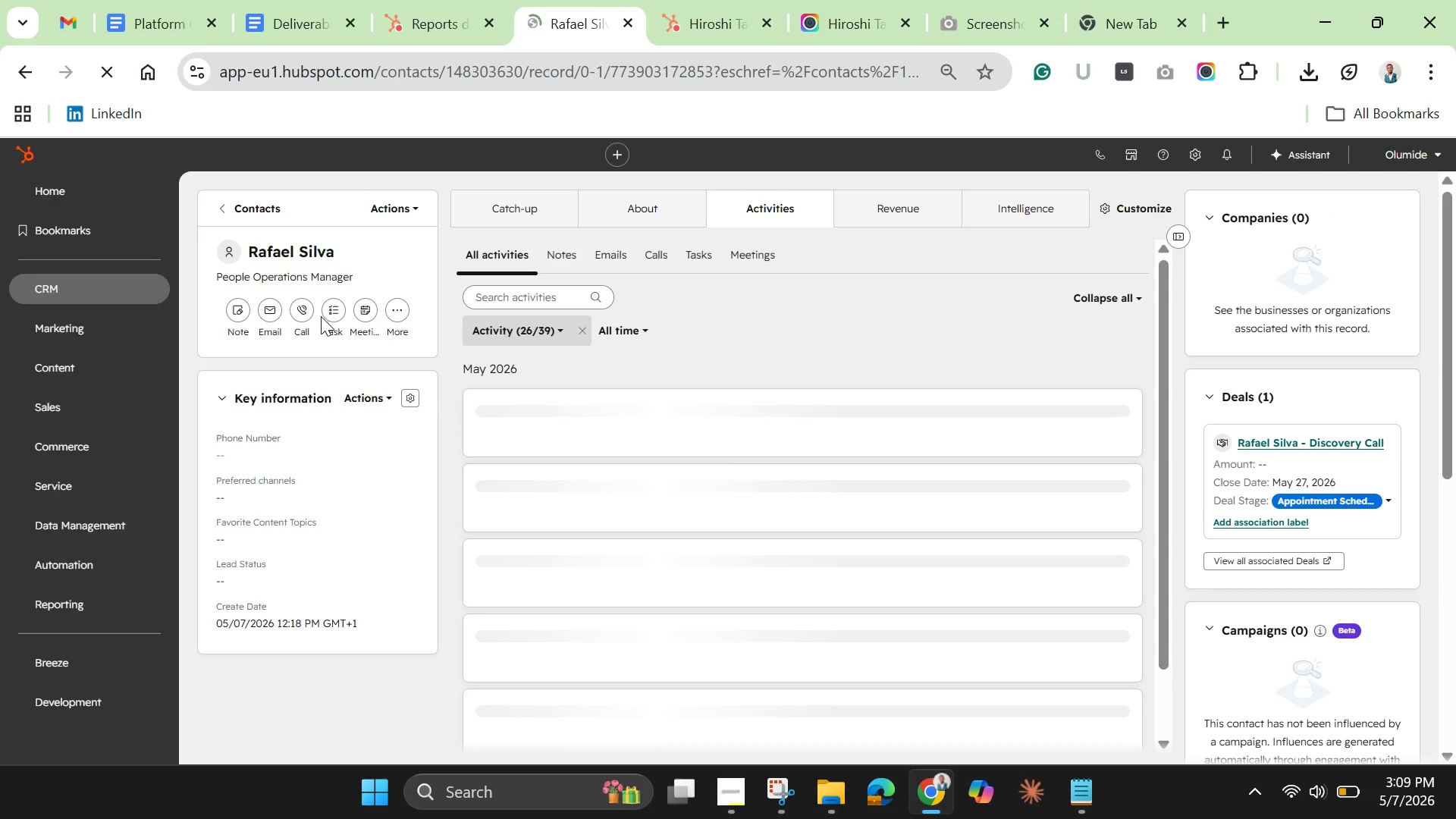 
wait(13.05)
 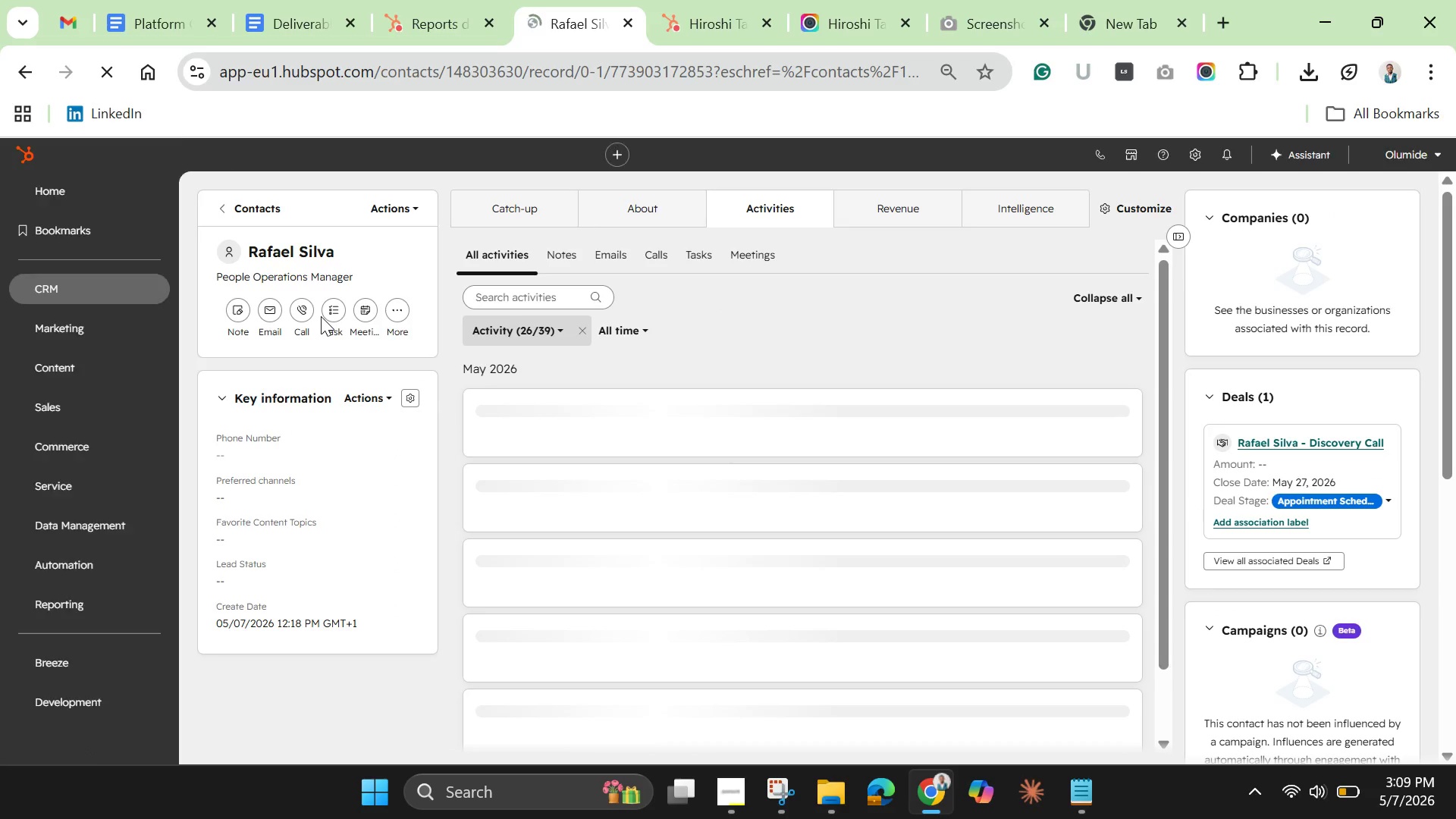 
scroll: coordinate [500, 325], scroll_direction: down, amount: 6.0
 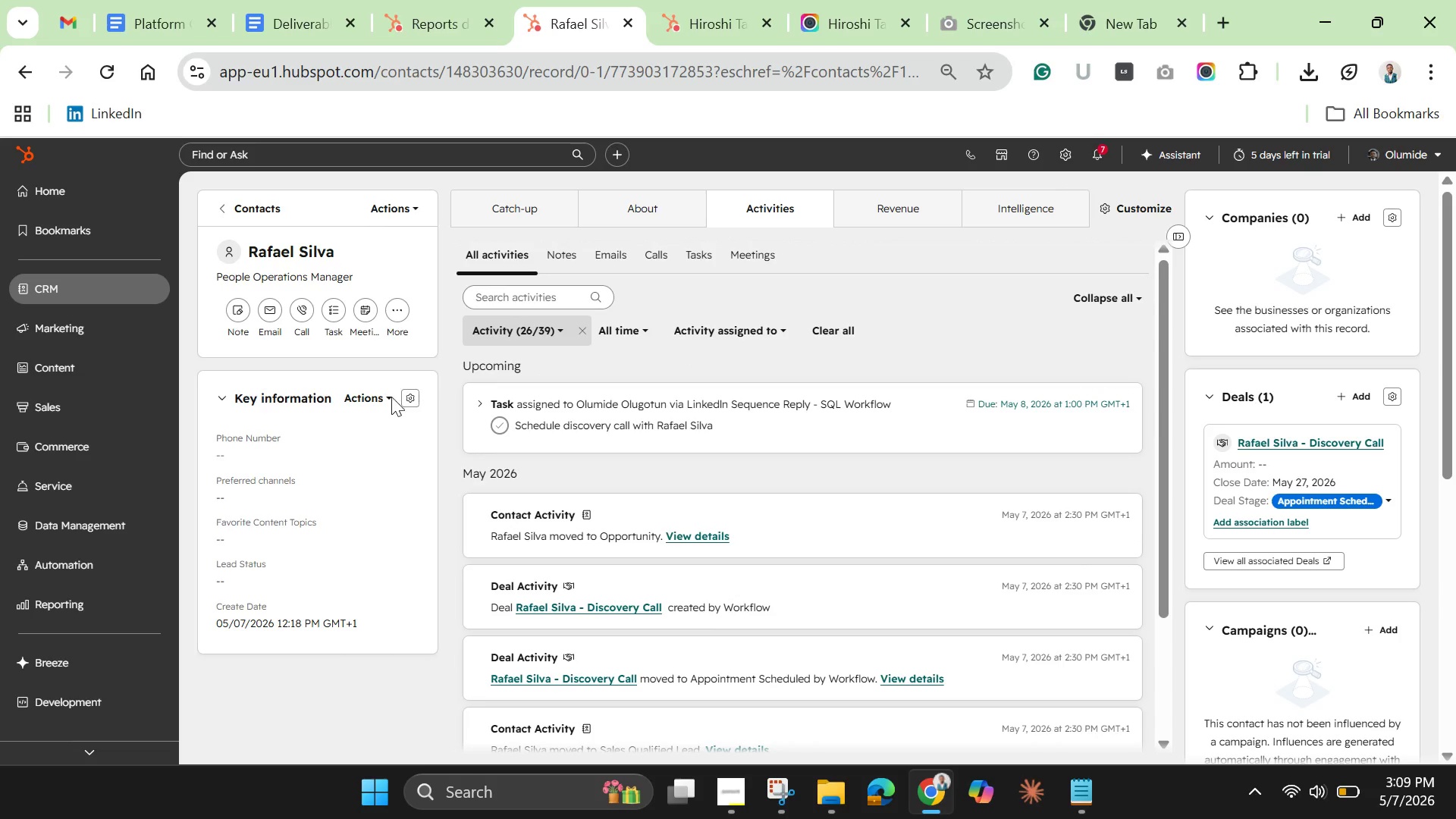 
left_click([380, 397])
 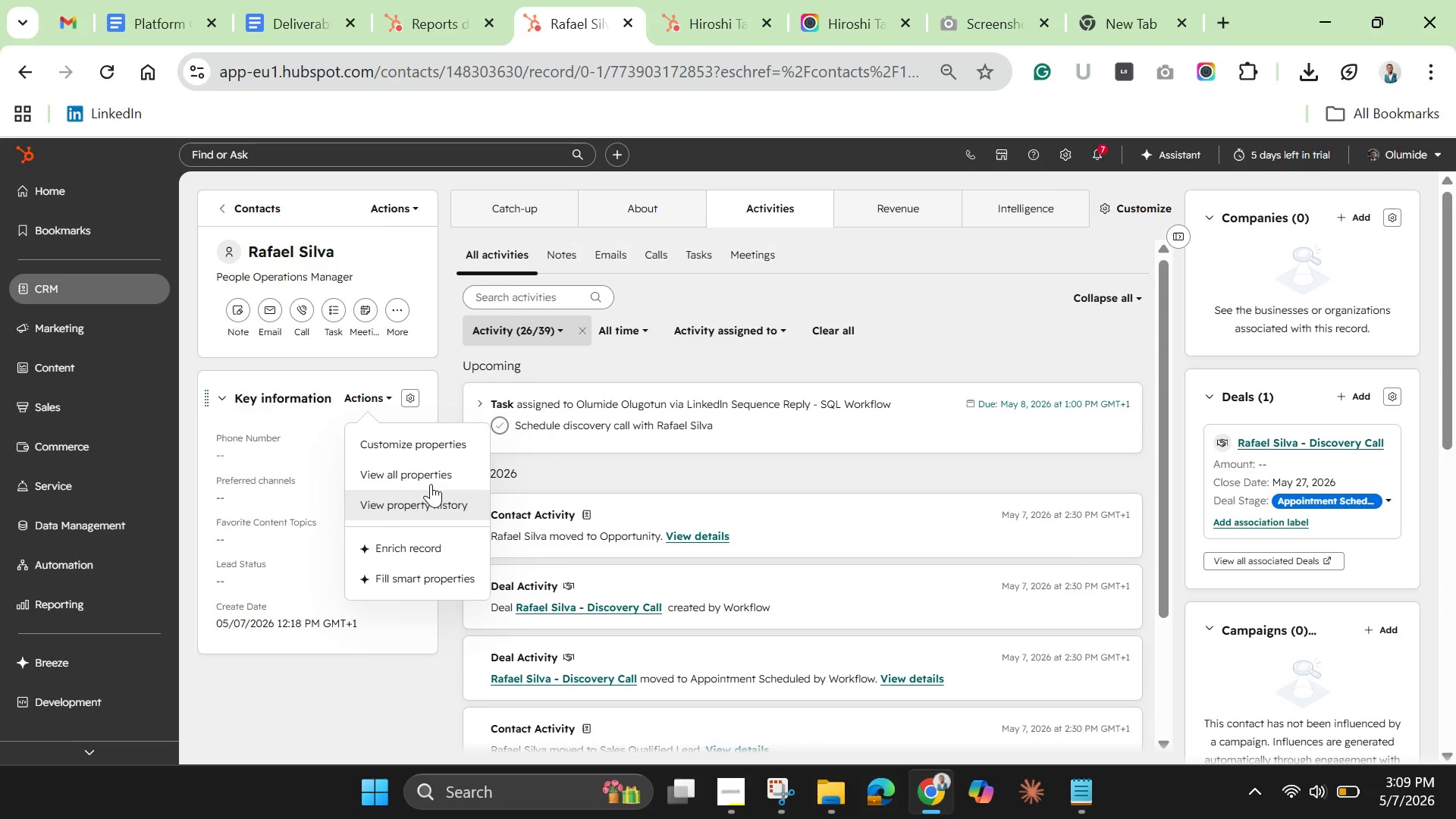 
left_click([426, 441])
 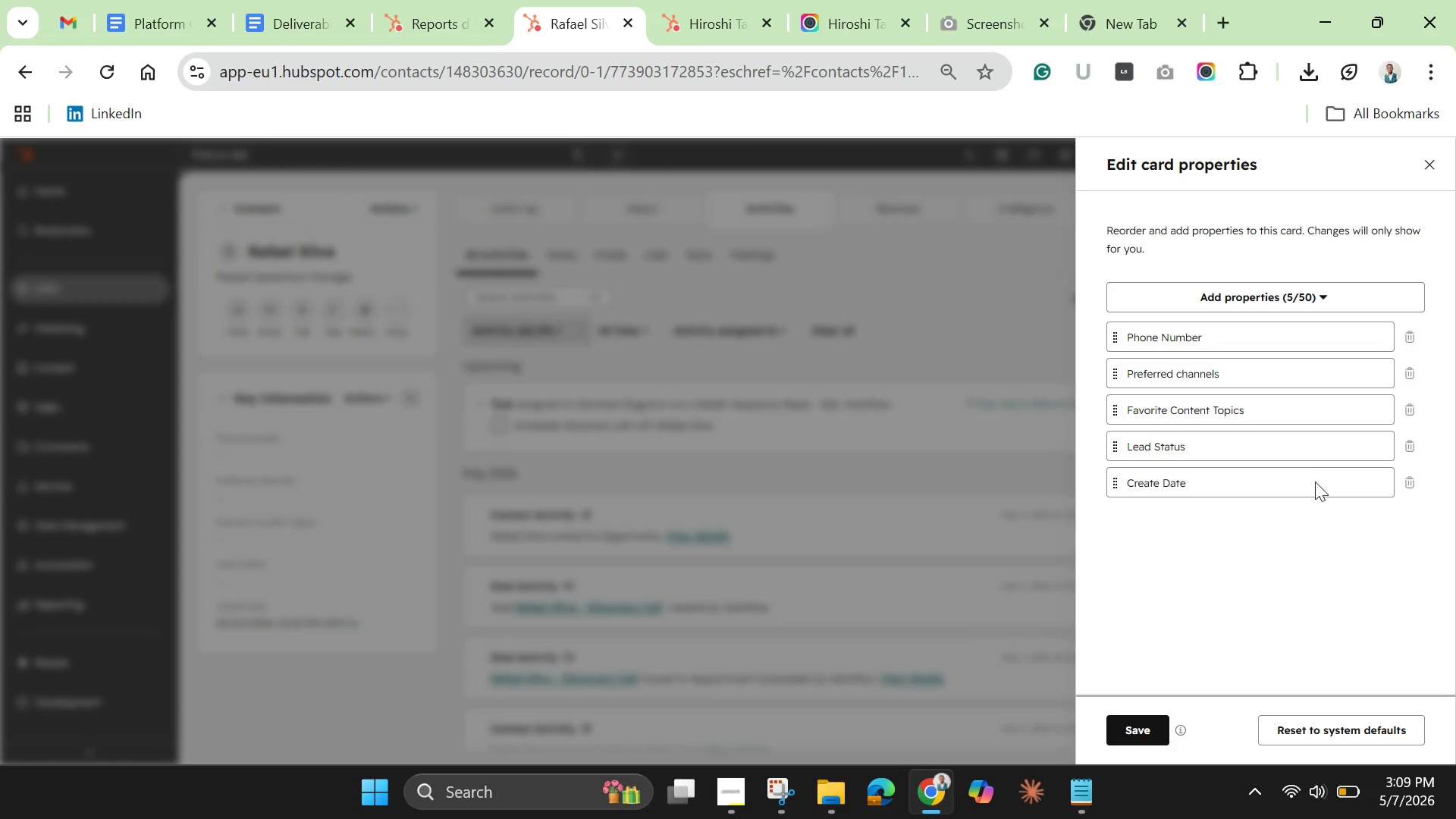 
wait(8.17)
 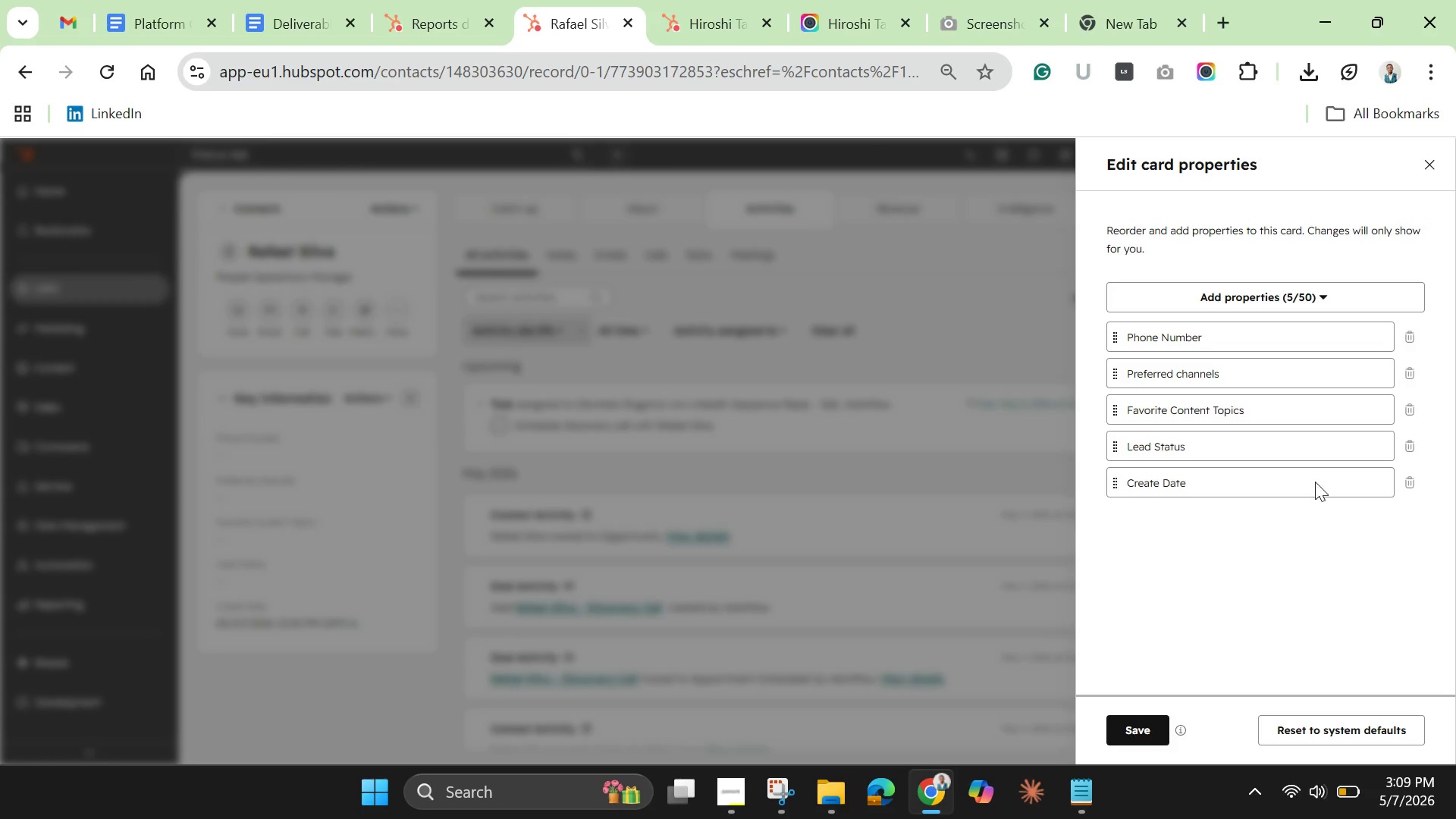 
left_click([1251, 291])
 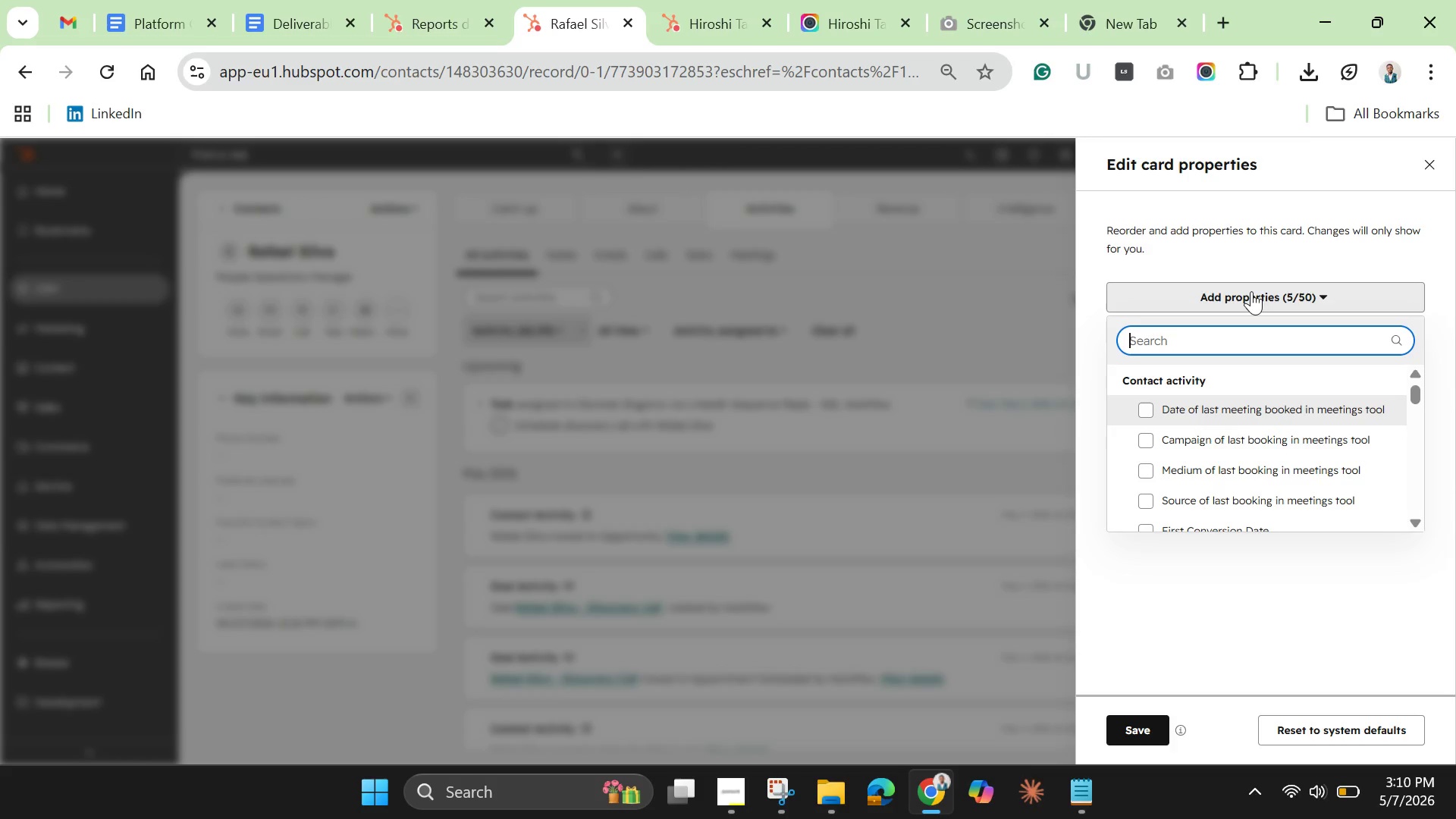 
type(linked)
 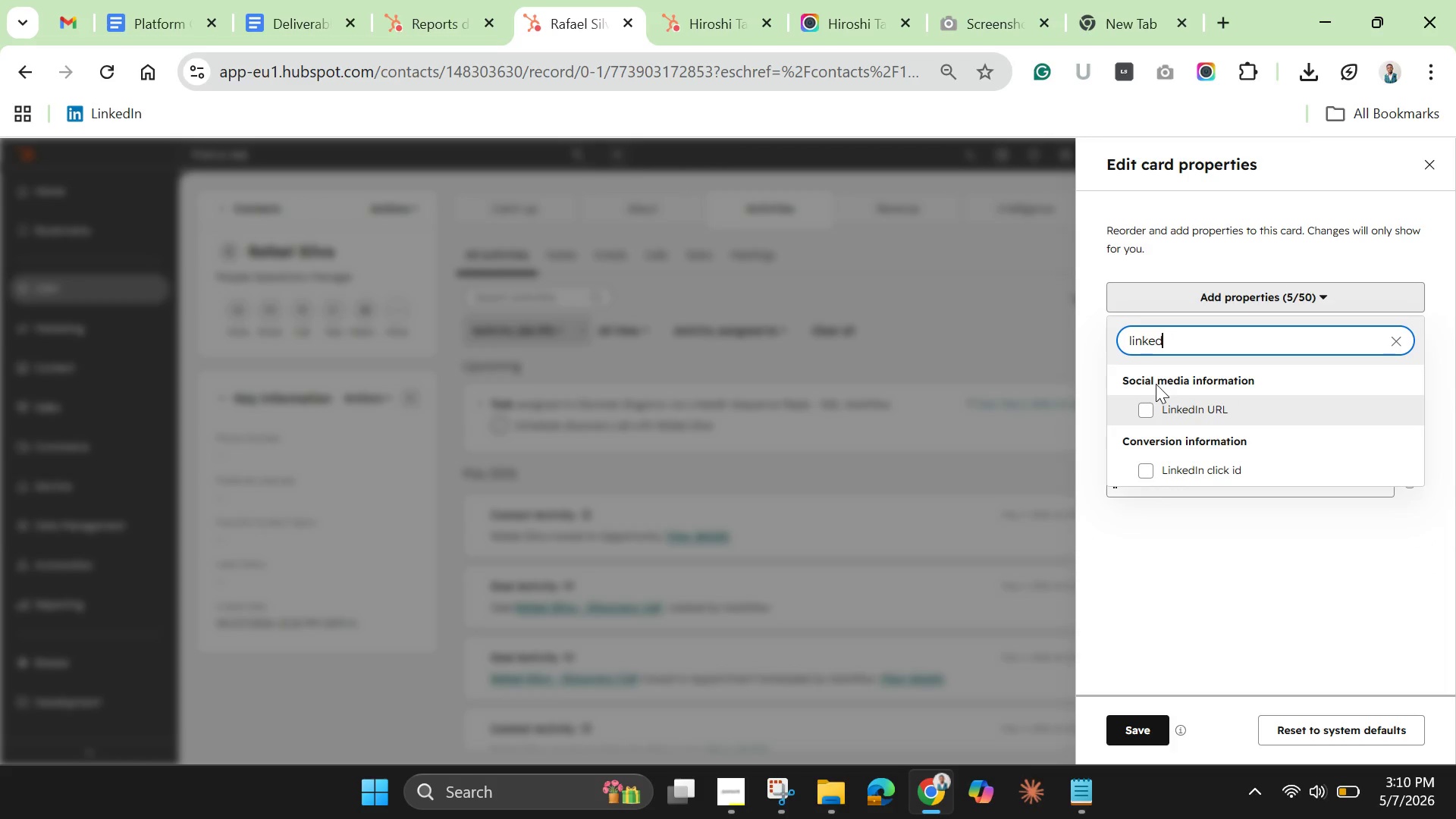 
left_click([1150, 409])
 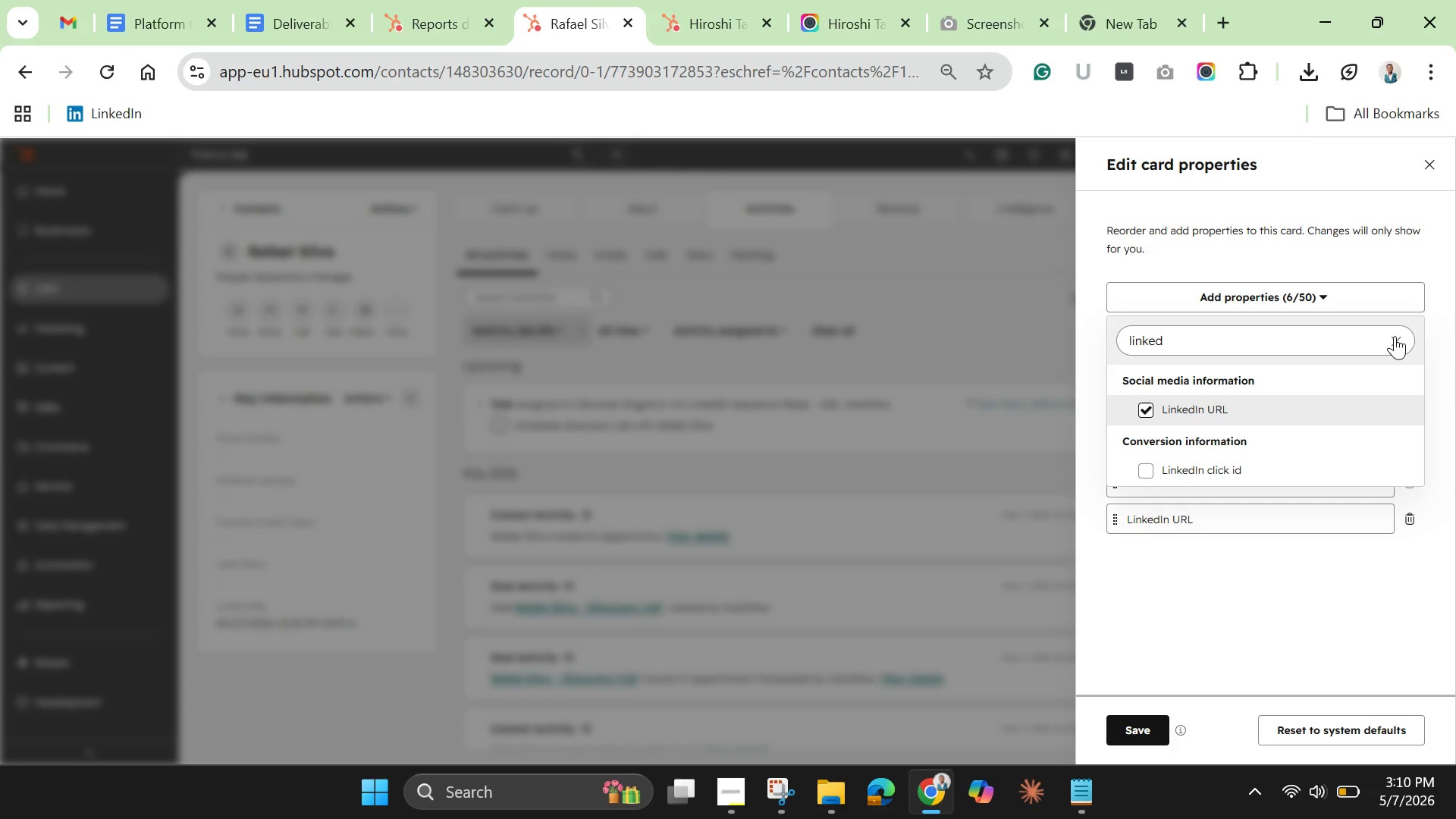 
wait(5.59)
 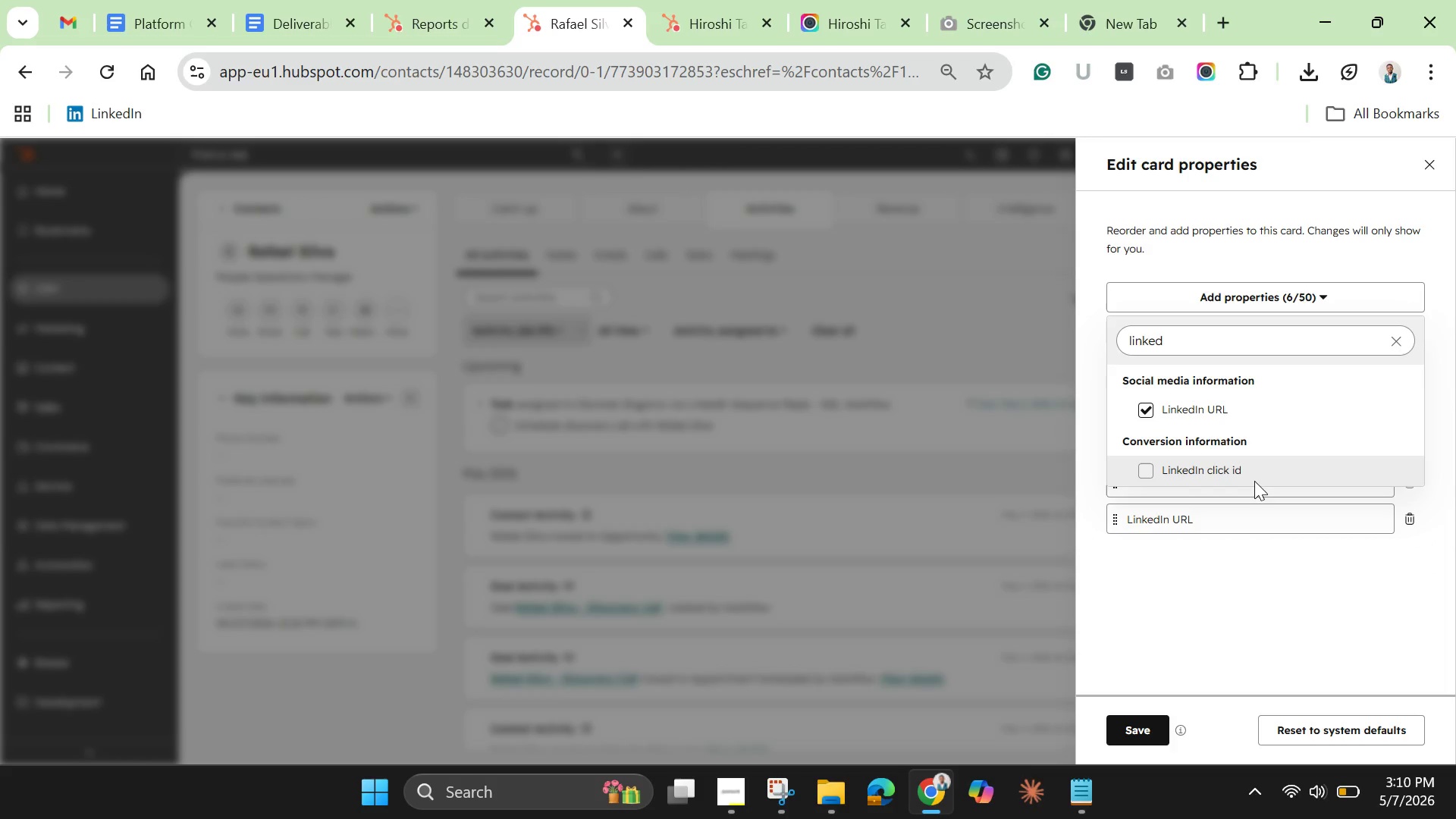 
left_click([1395, 332])
 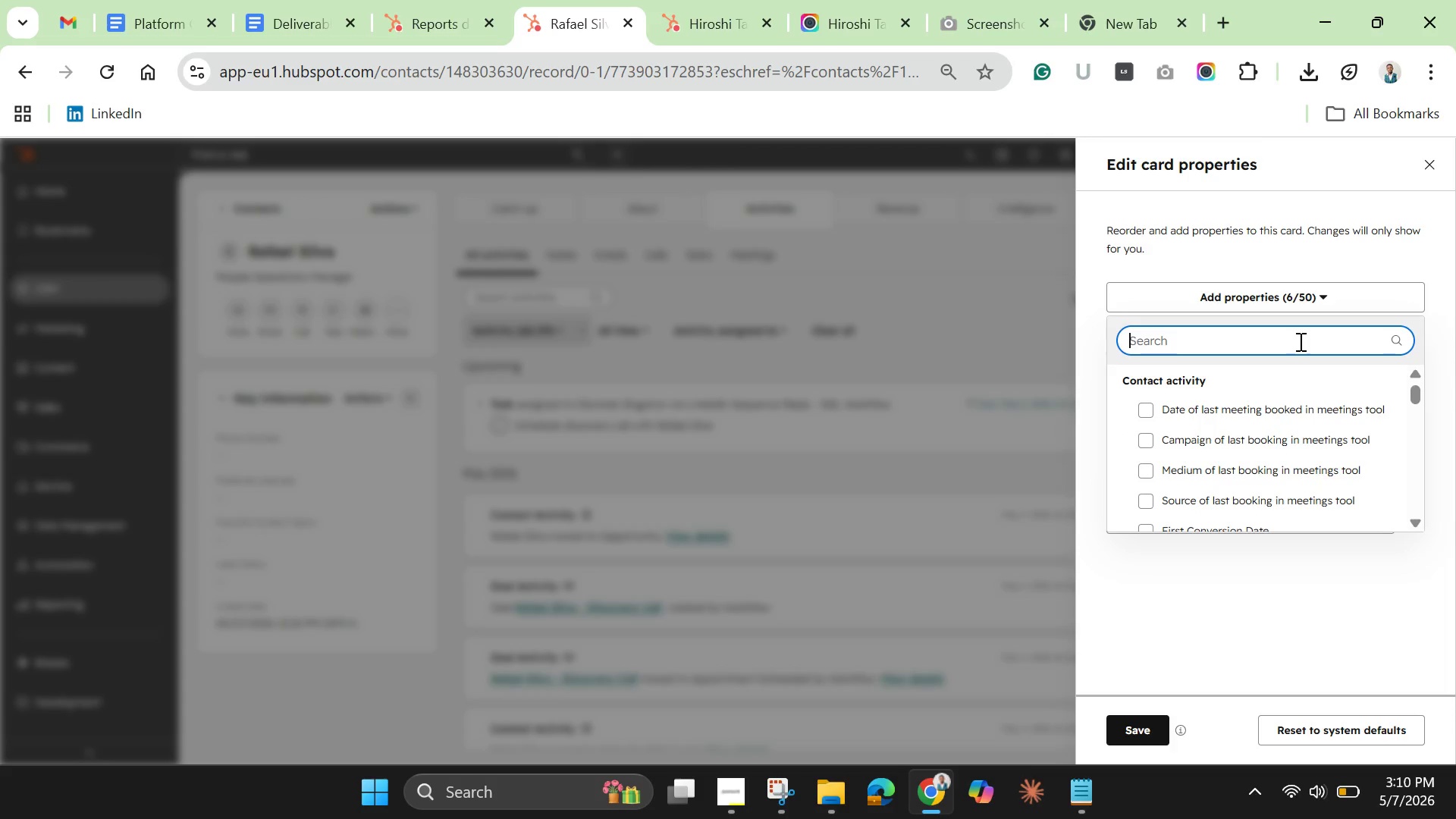 
type(li )
 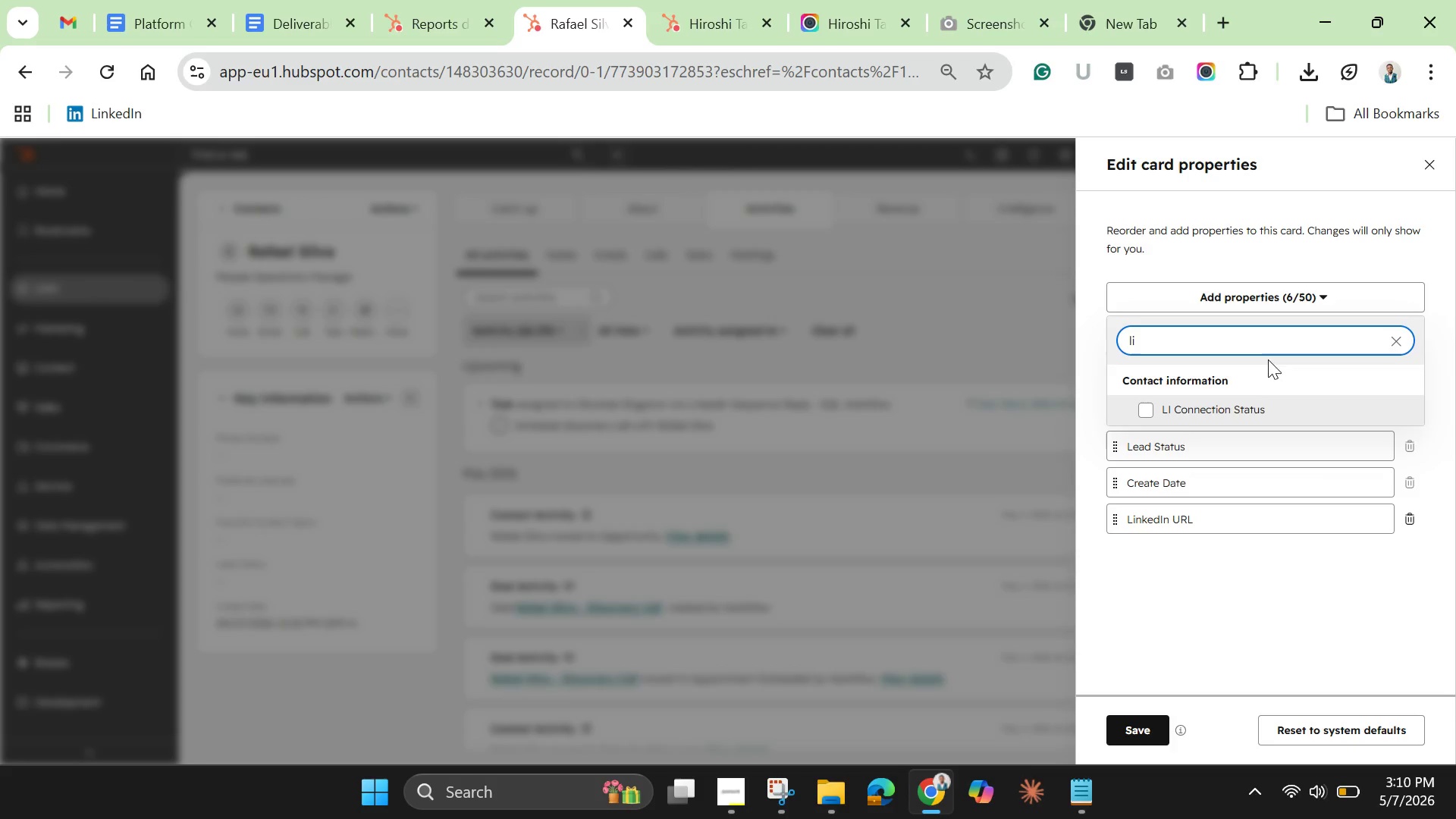 
left_click([1153, 407])
 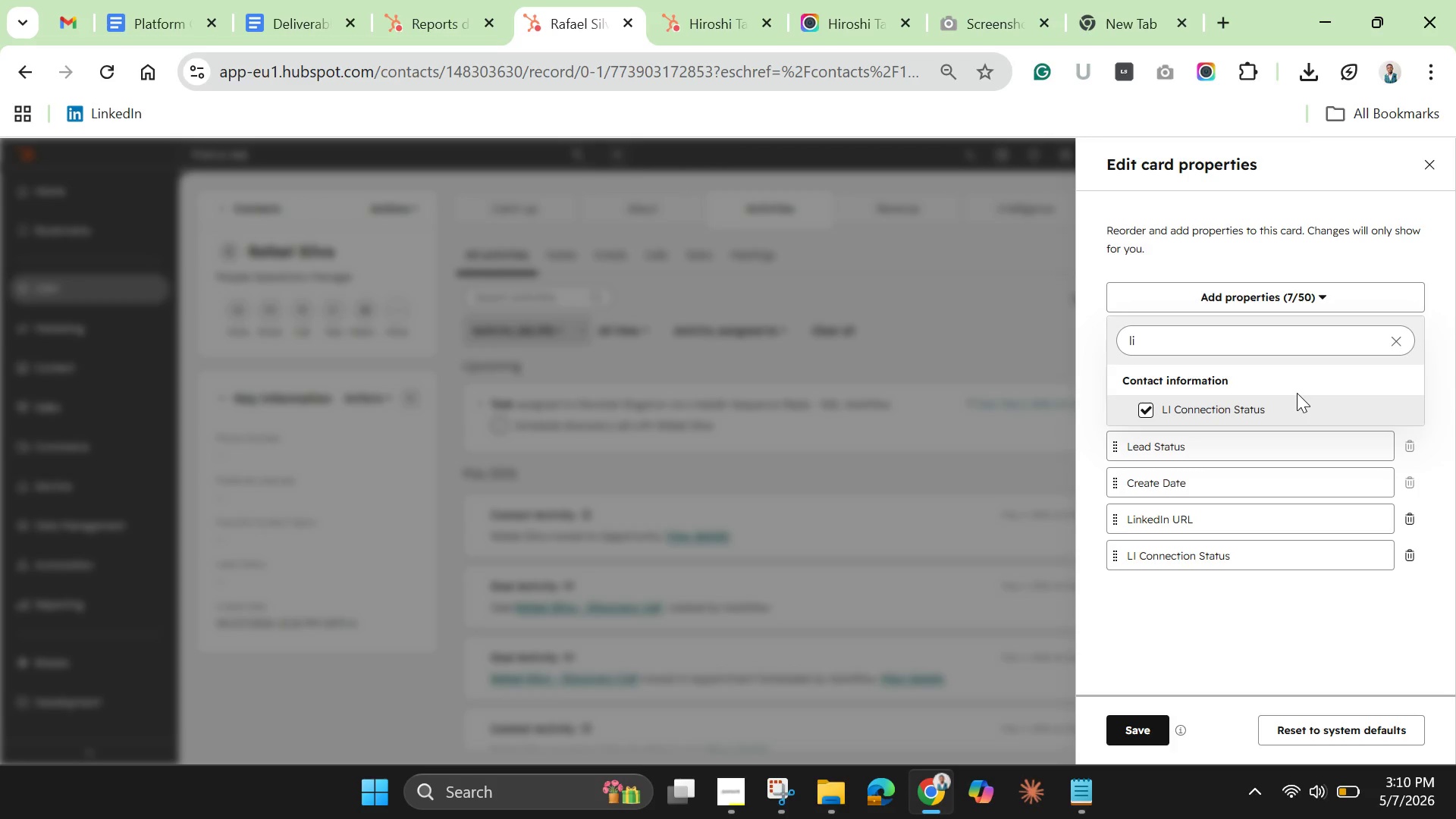 
wait(10.22)
 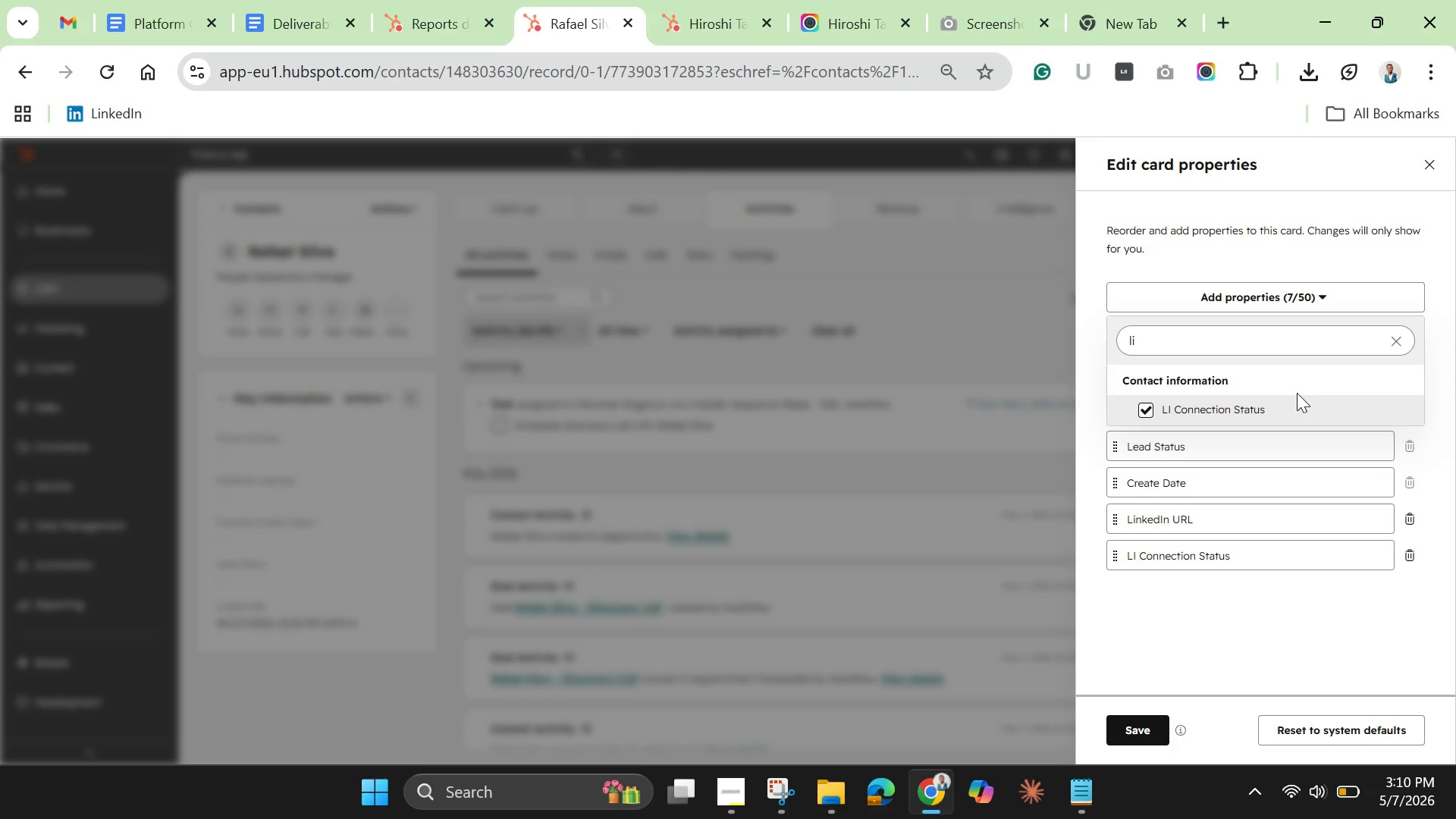 
key(Backspace)
 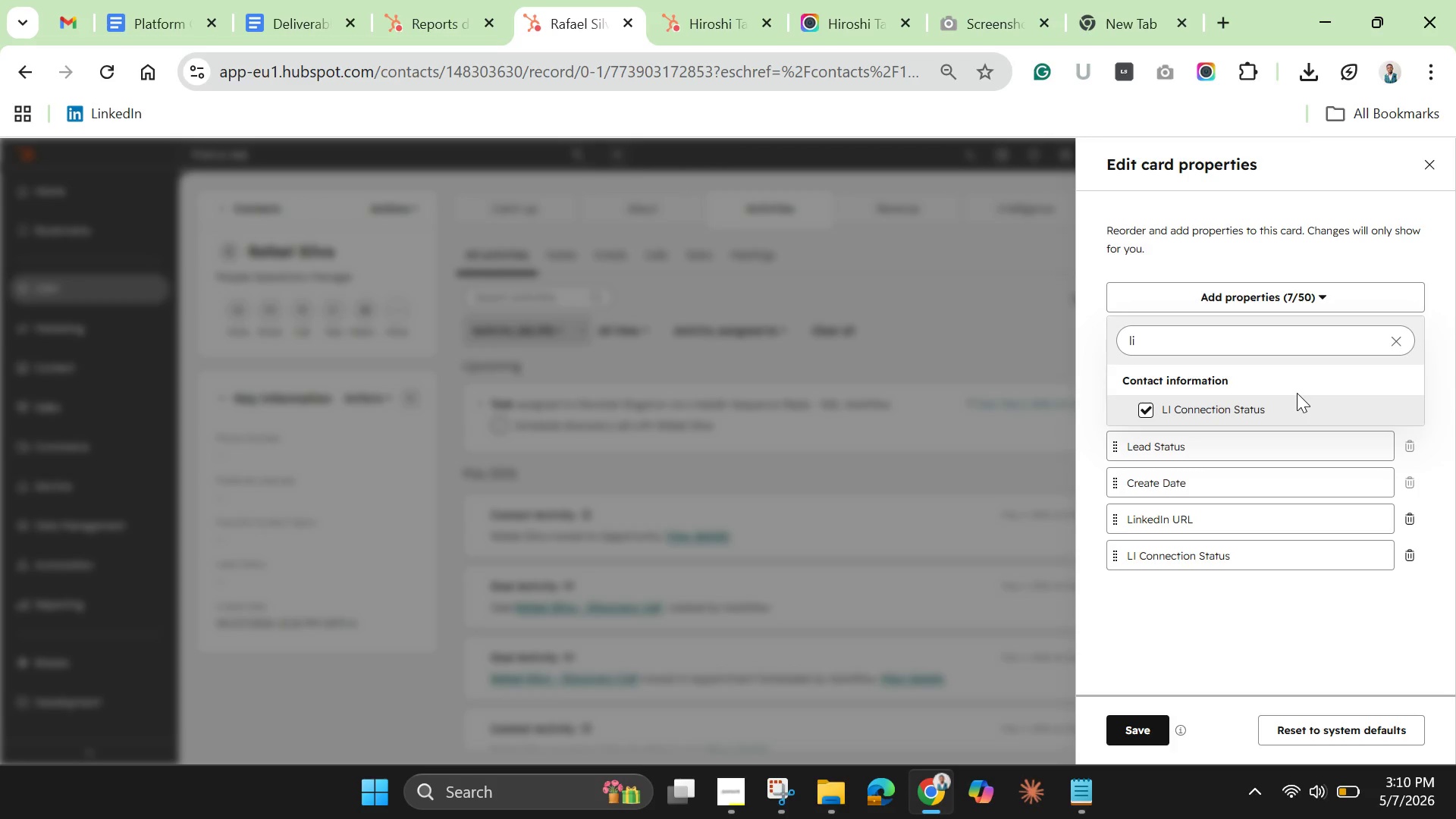 
key(Backspace)
 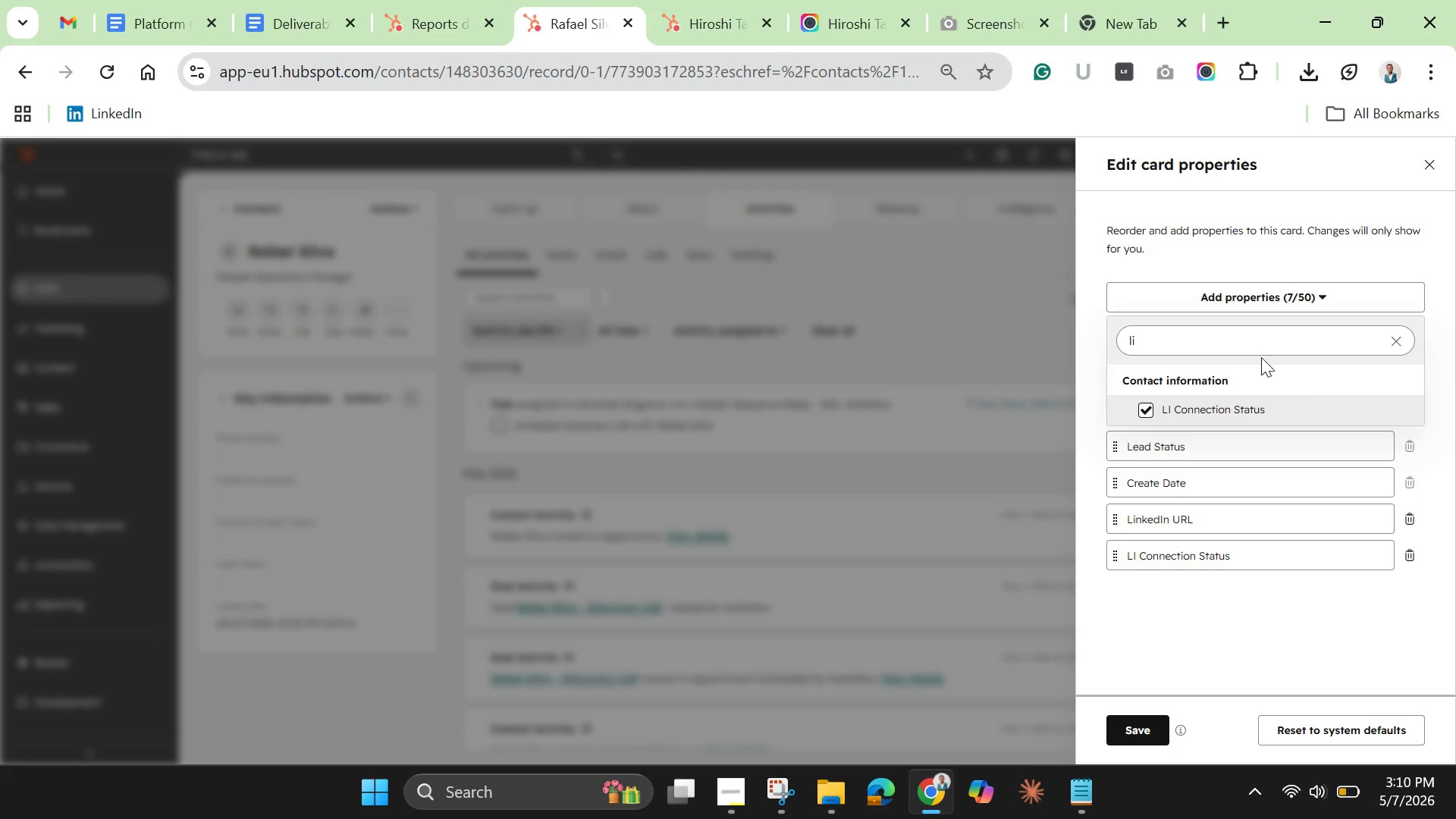 
left_click([1246, 335])
 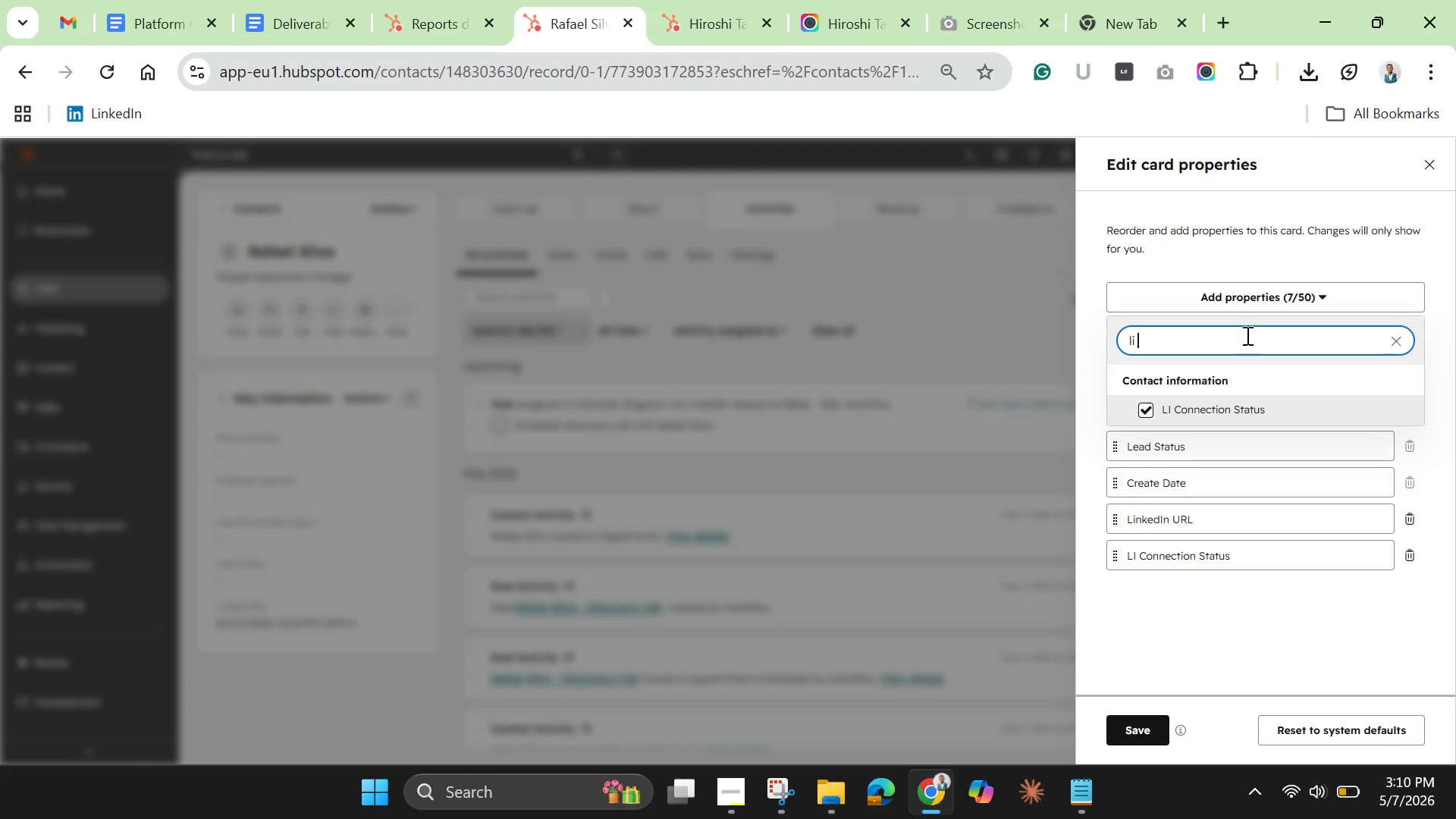 
double_click([1246, 335])
 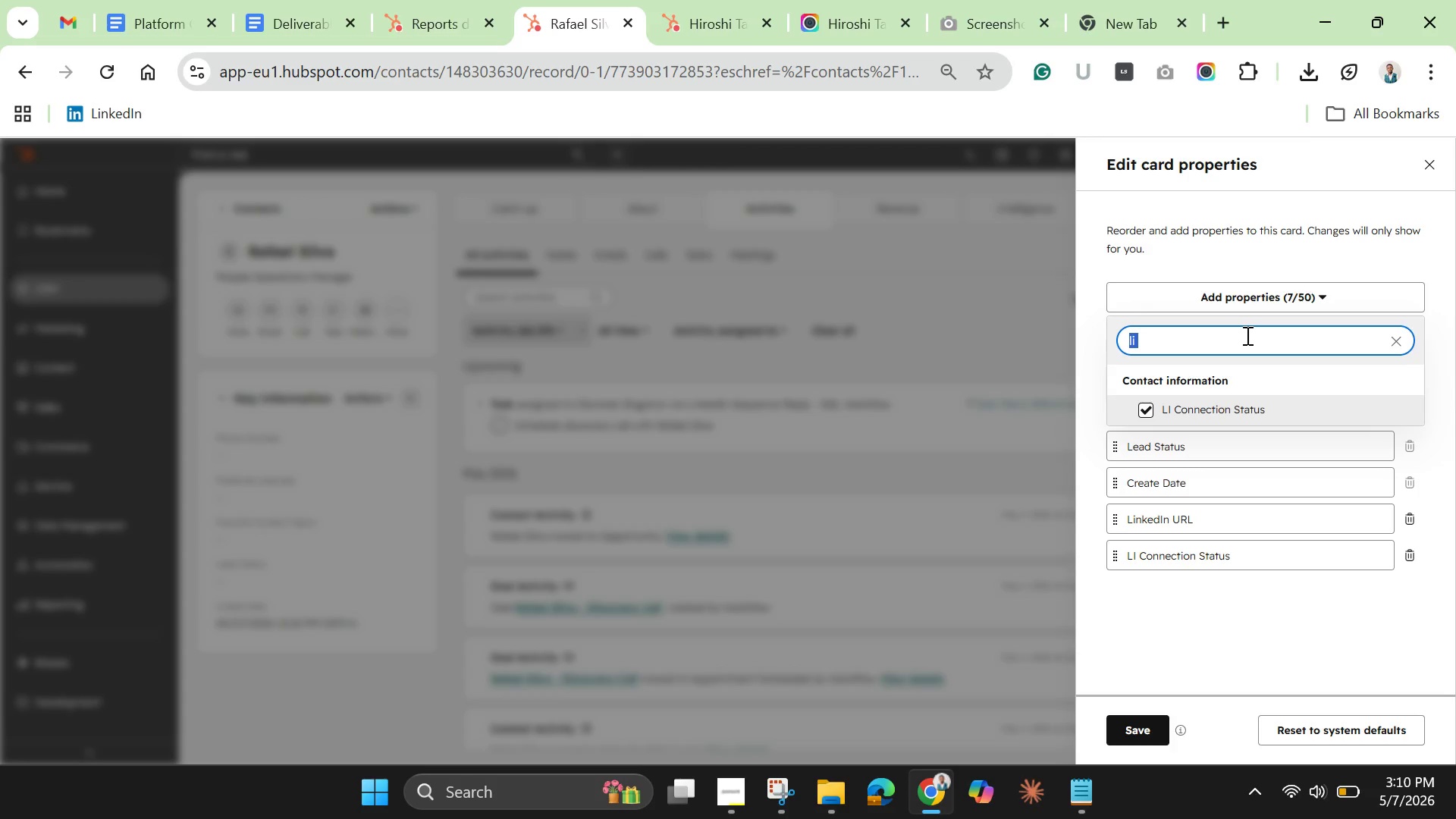 
triple_click([1246, 335])
 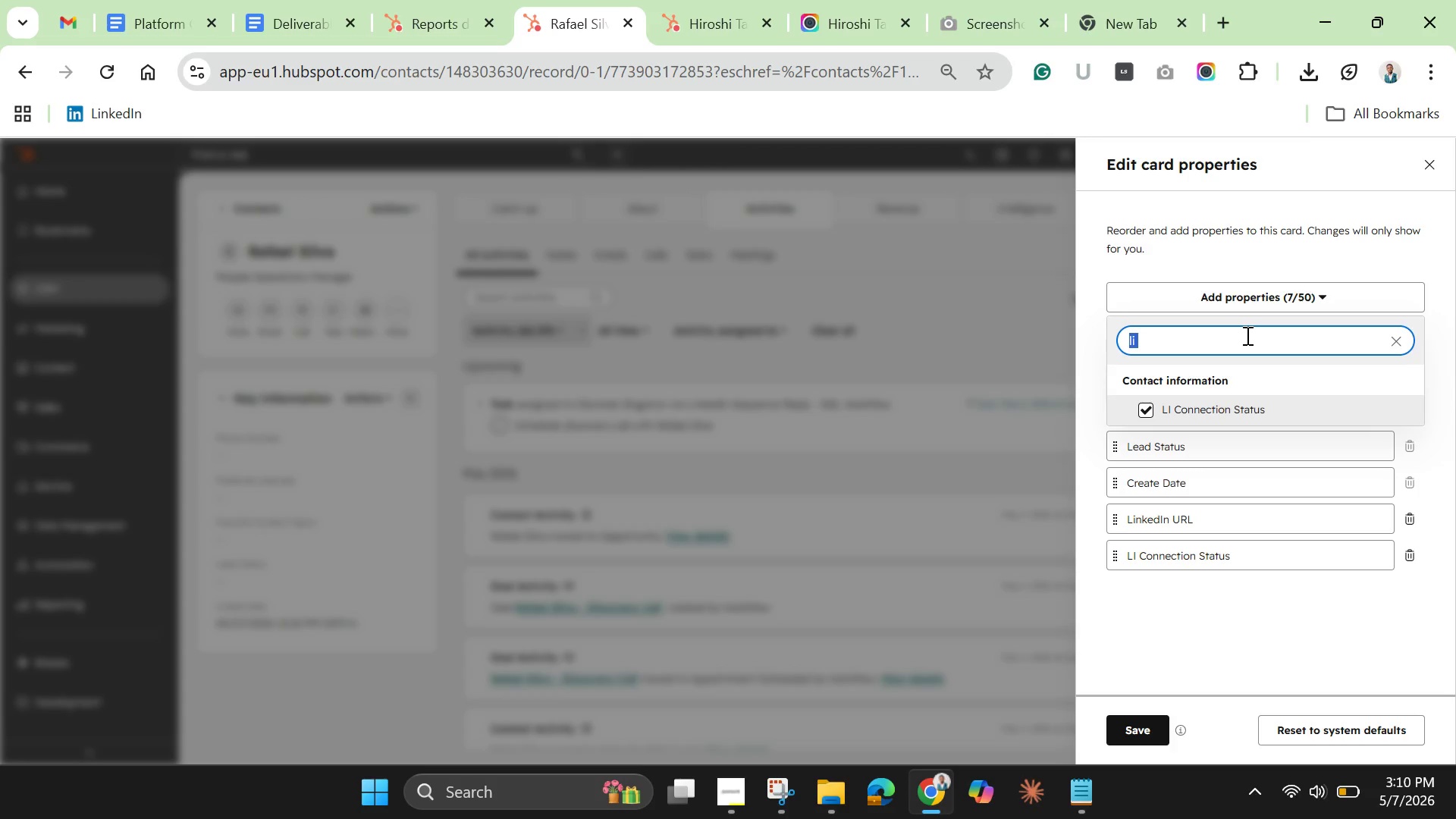 
key(Backspace)
type(Inma)
 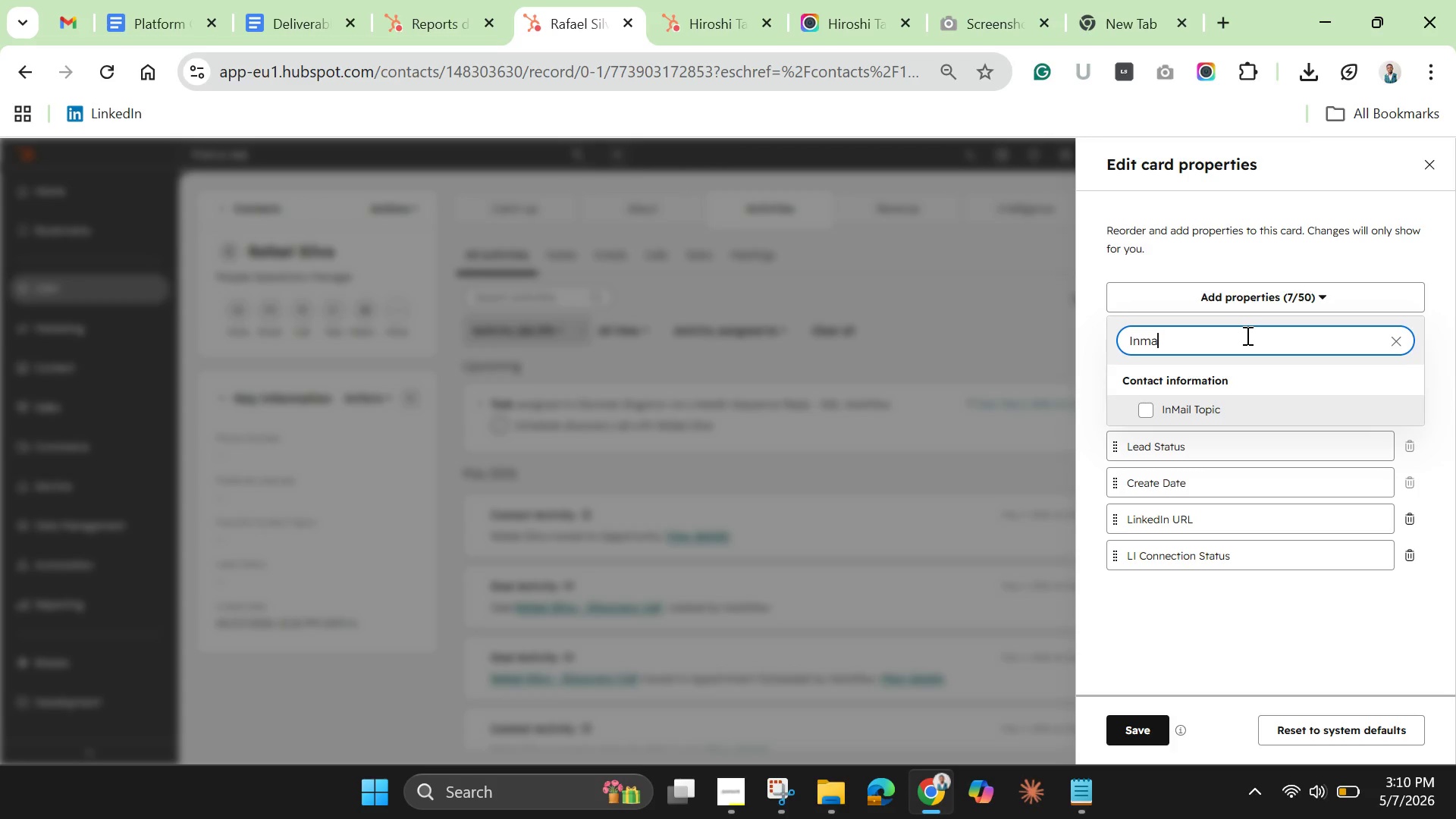 
left_click([1140, 407])
 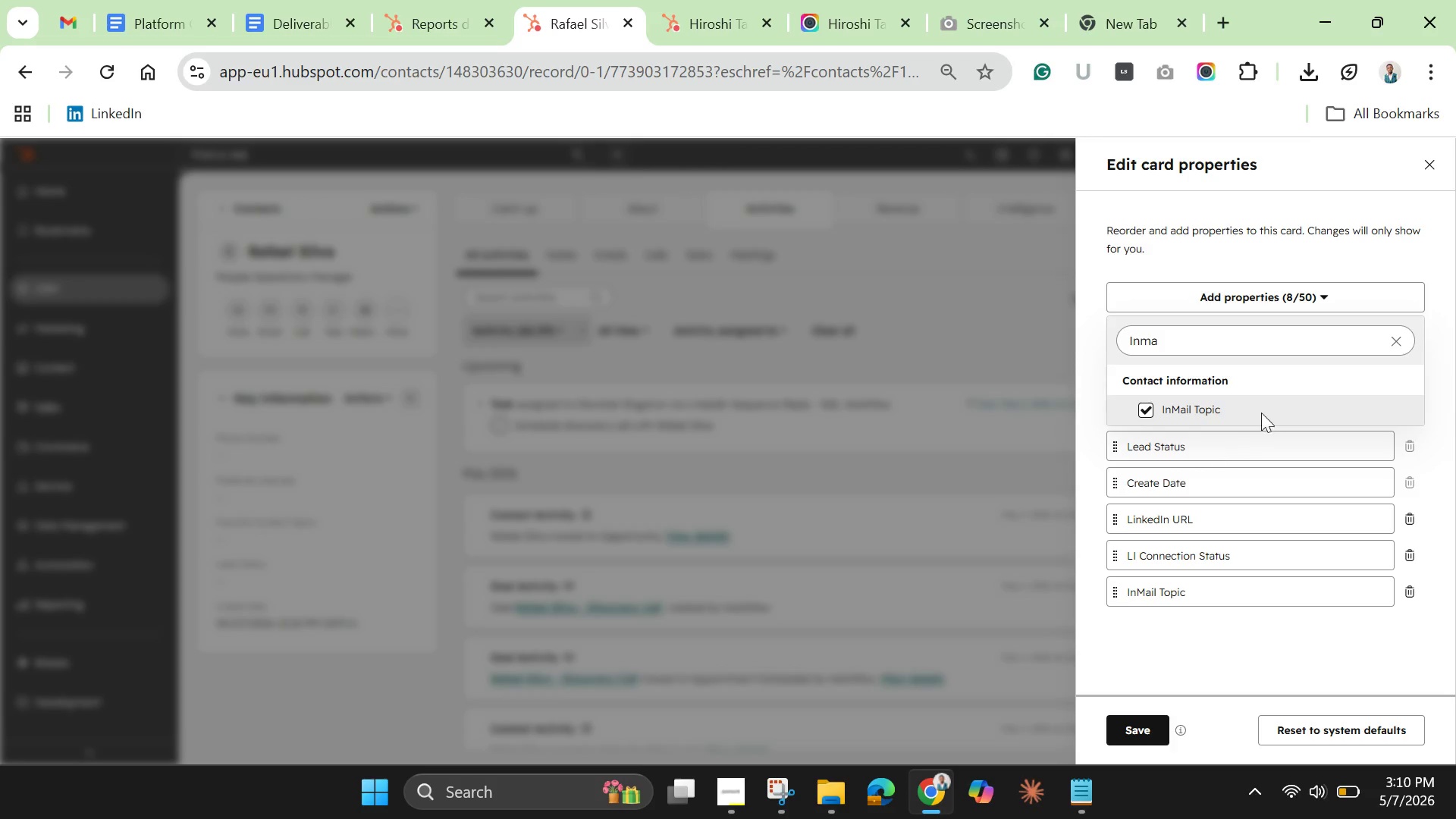 
left_click([1398, 346])
 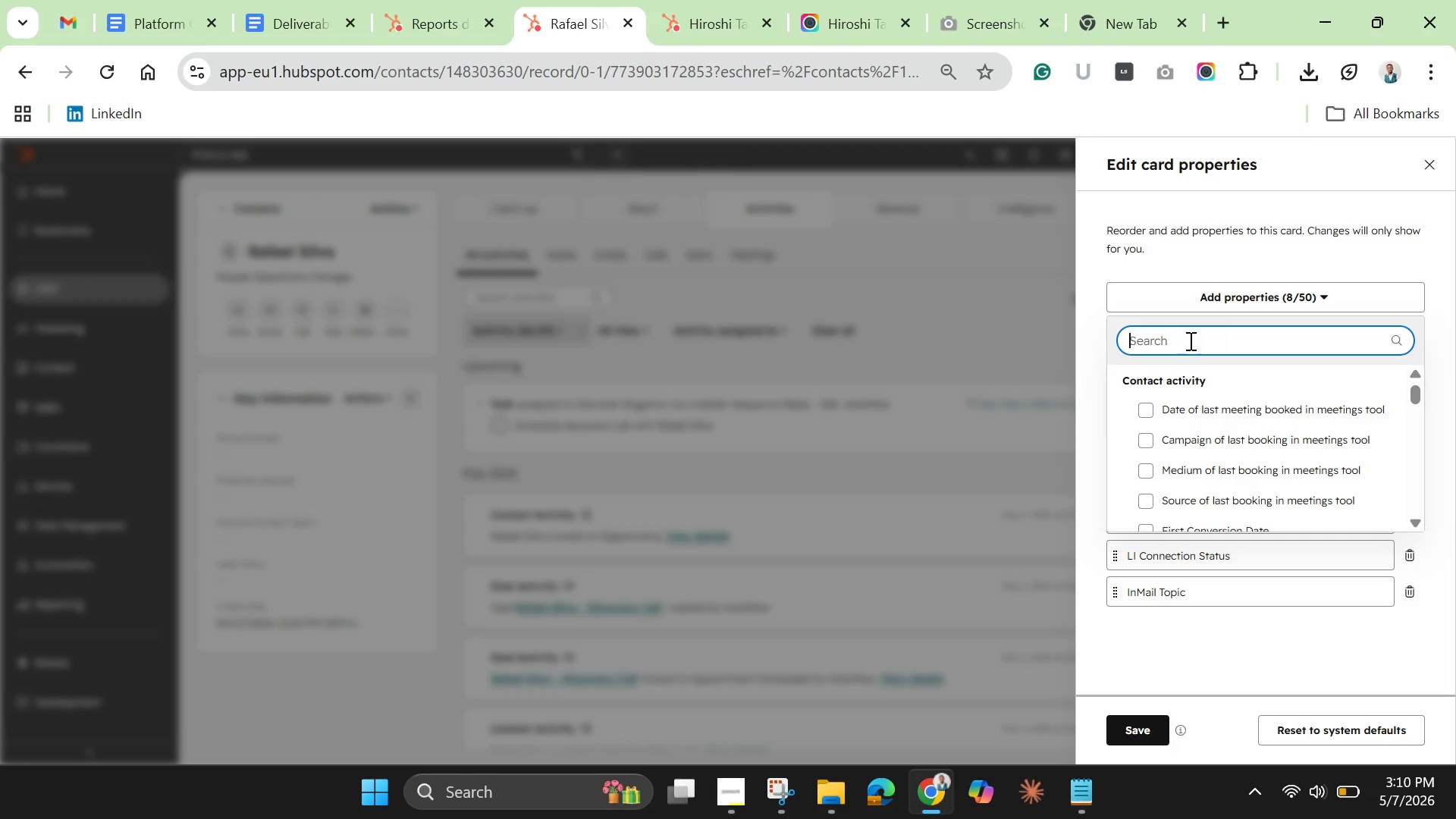 
left_click([1180, 342])
 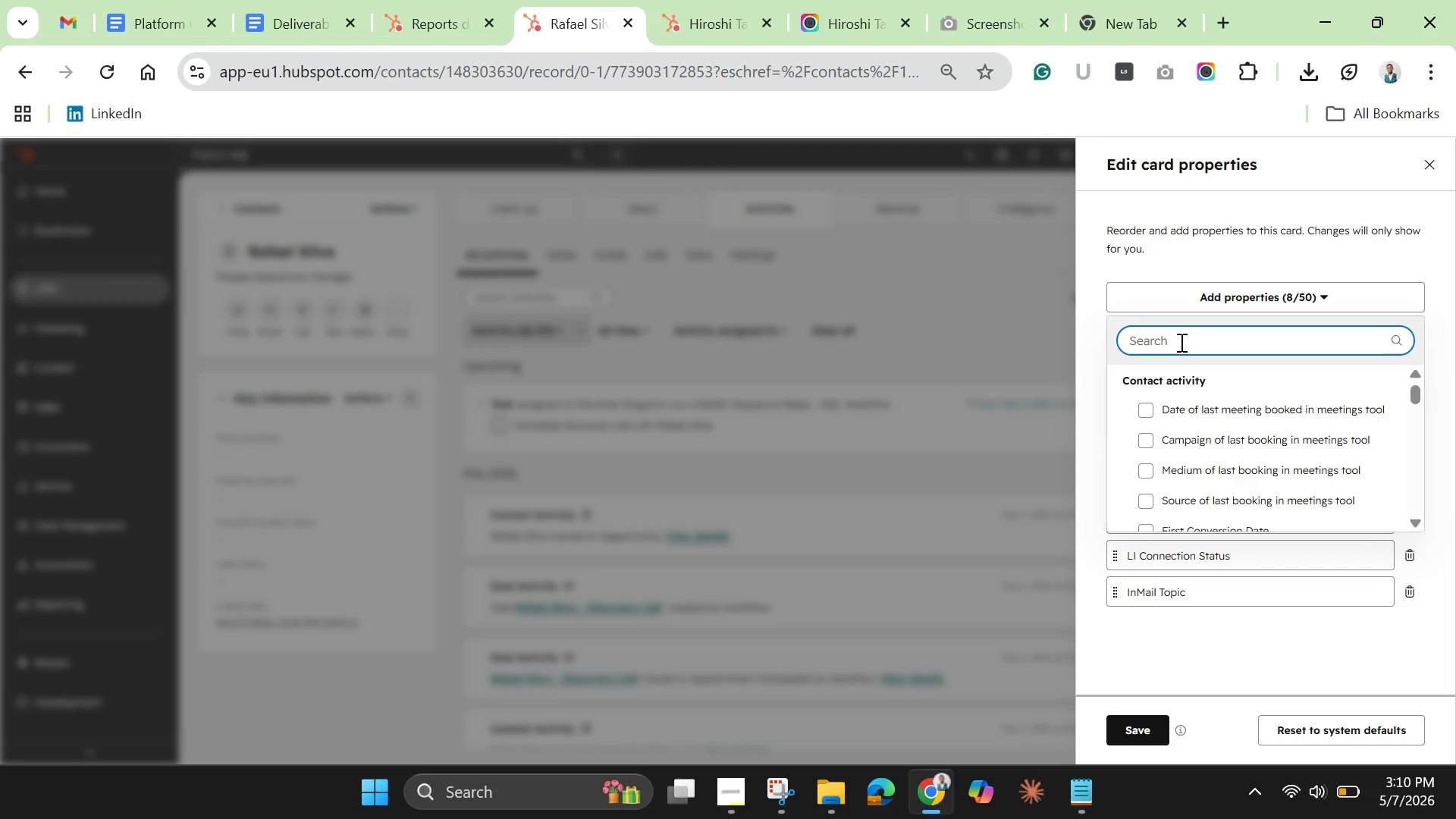 
type(last )
 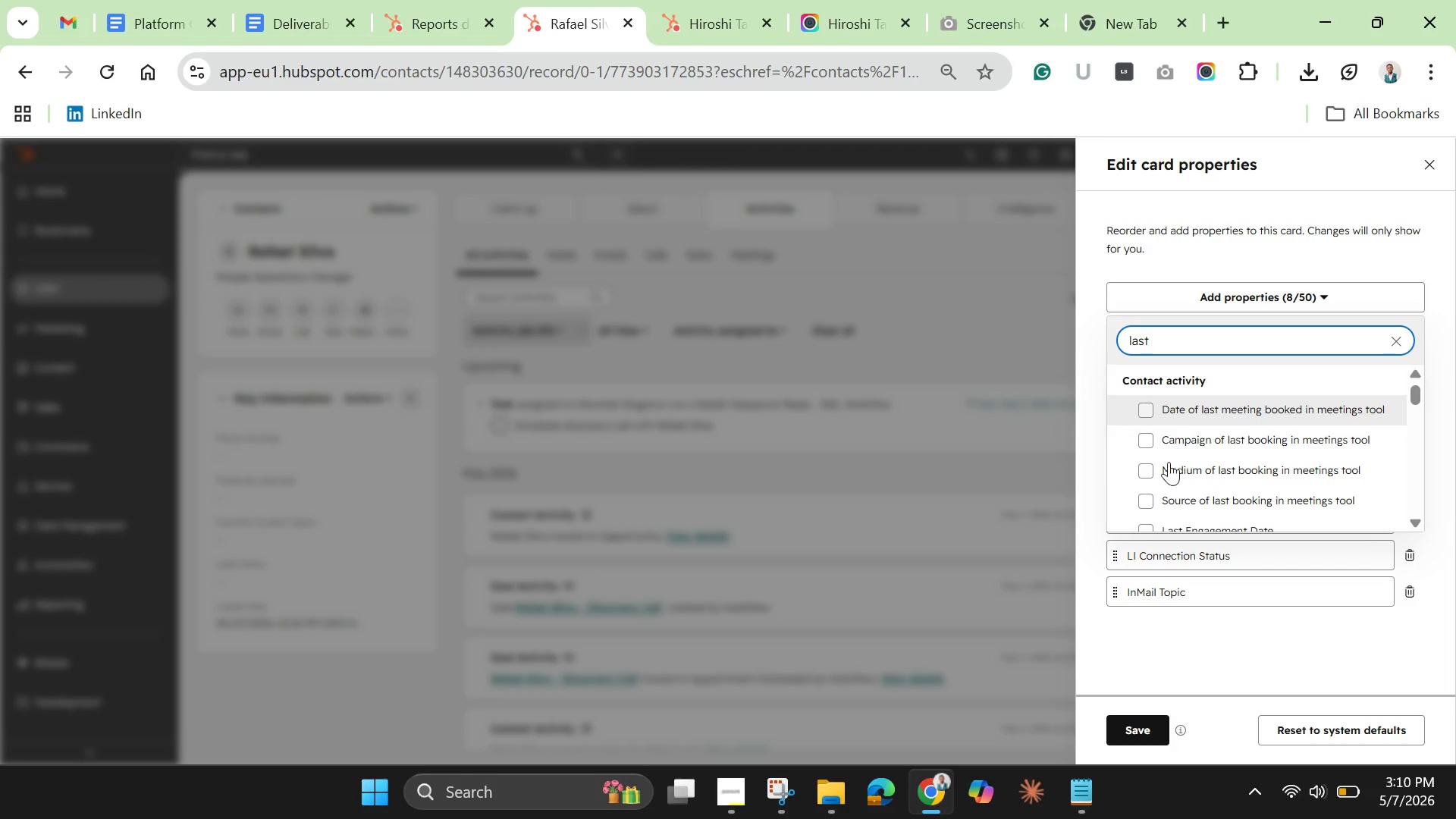 
scroll: coordinate [1172, 491], scroll_direction: down, amount: 3.0
 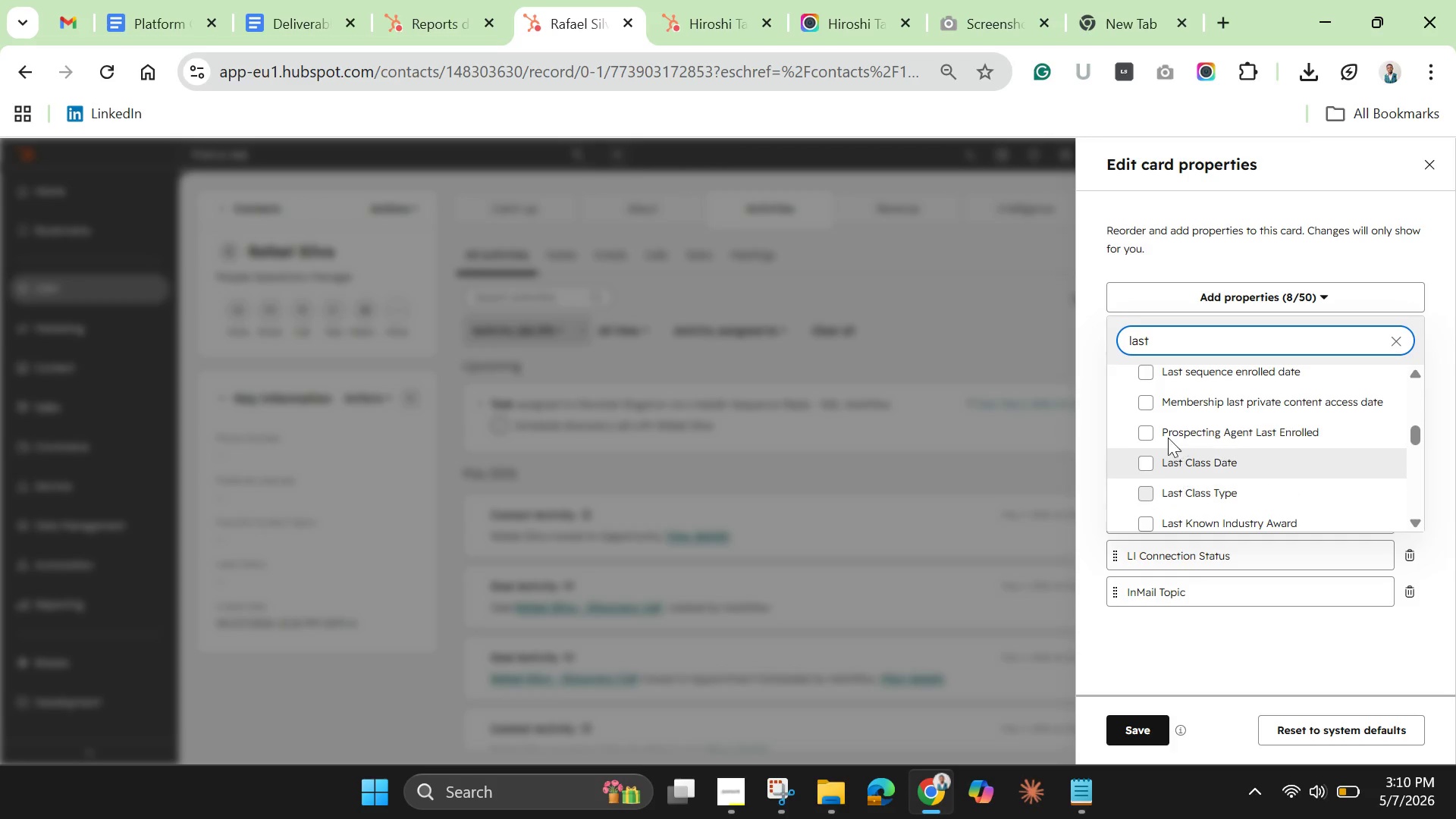 
scroll: coordinate [1166, 434], scroll_direction: up, amount: 1.0
 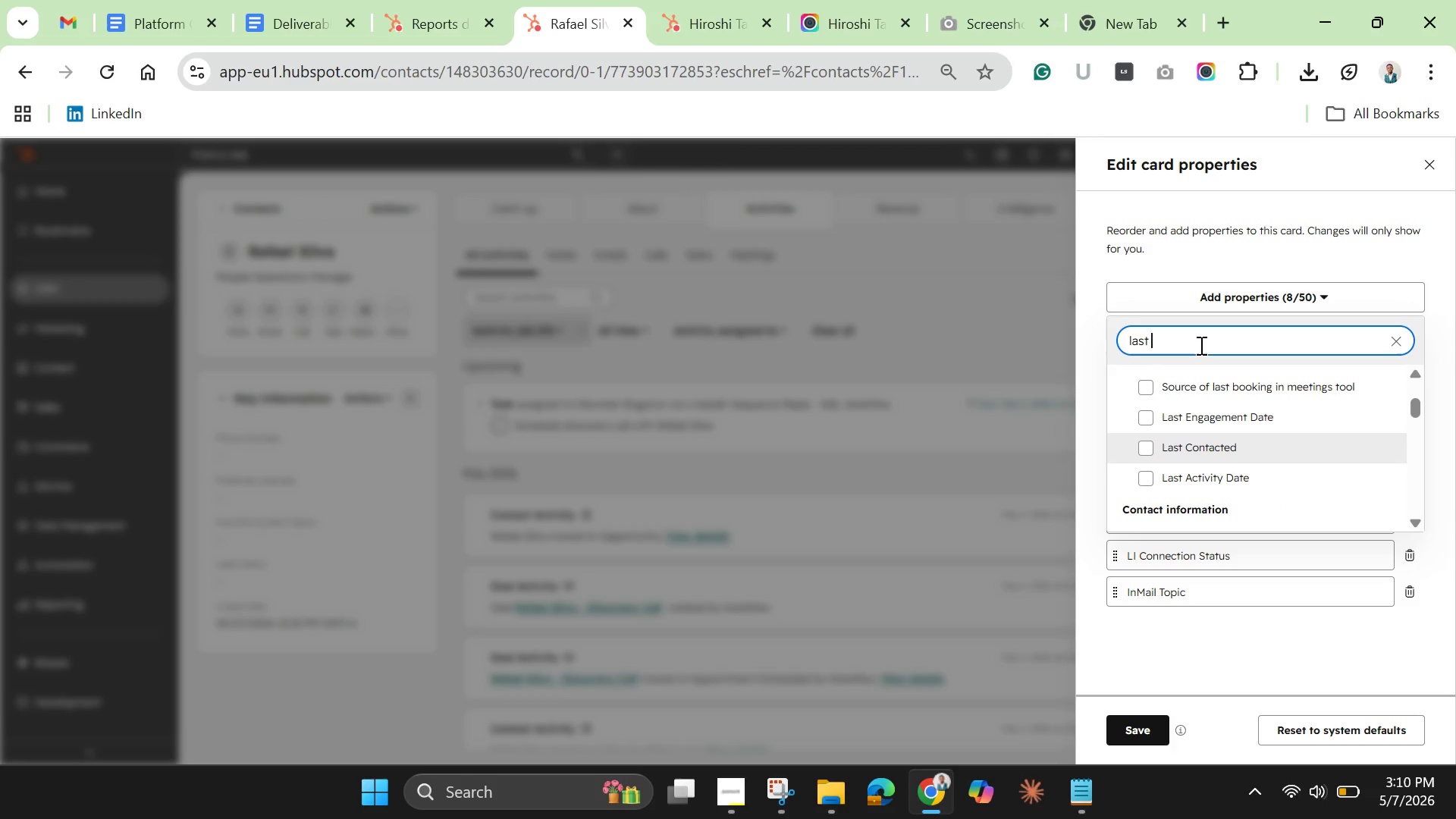 
type(outreach )
 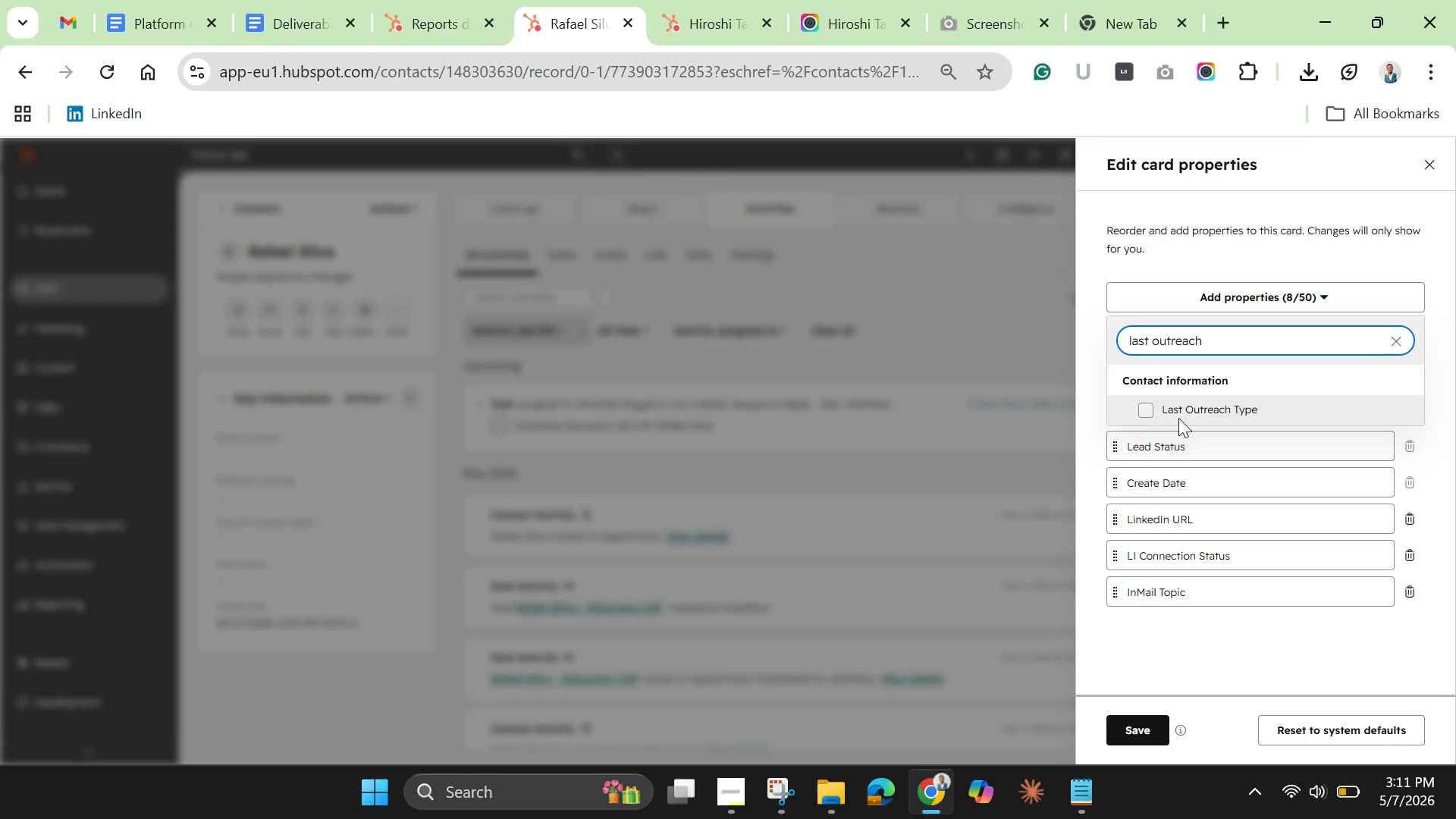 
left_click([1177, 410])
 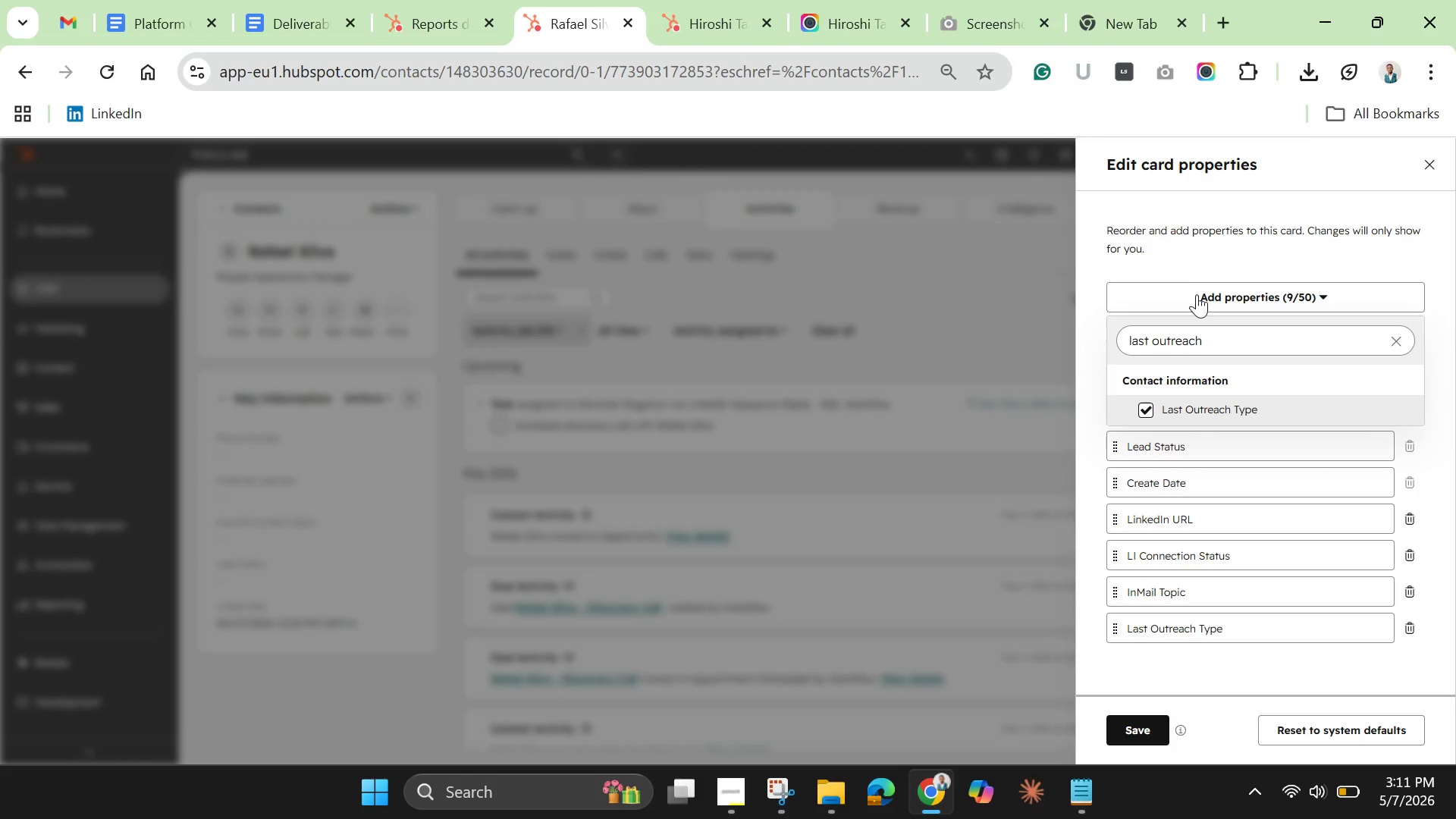 
wait(5.47)
 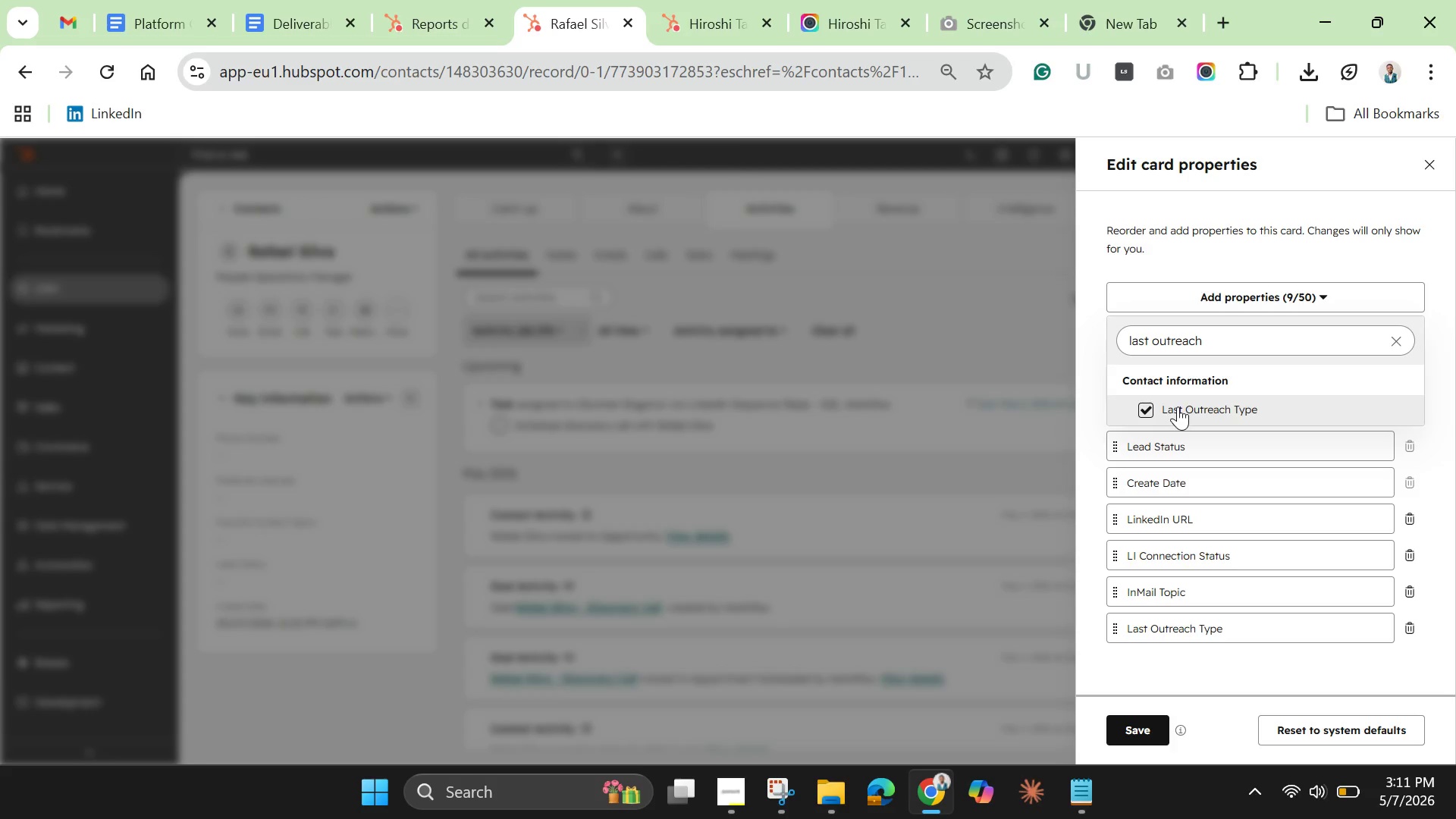 
double_click([1244, 338])
 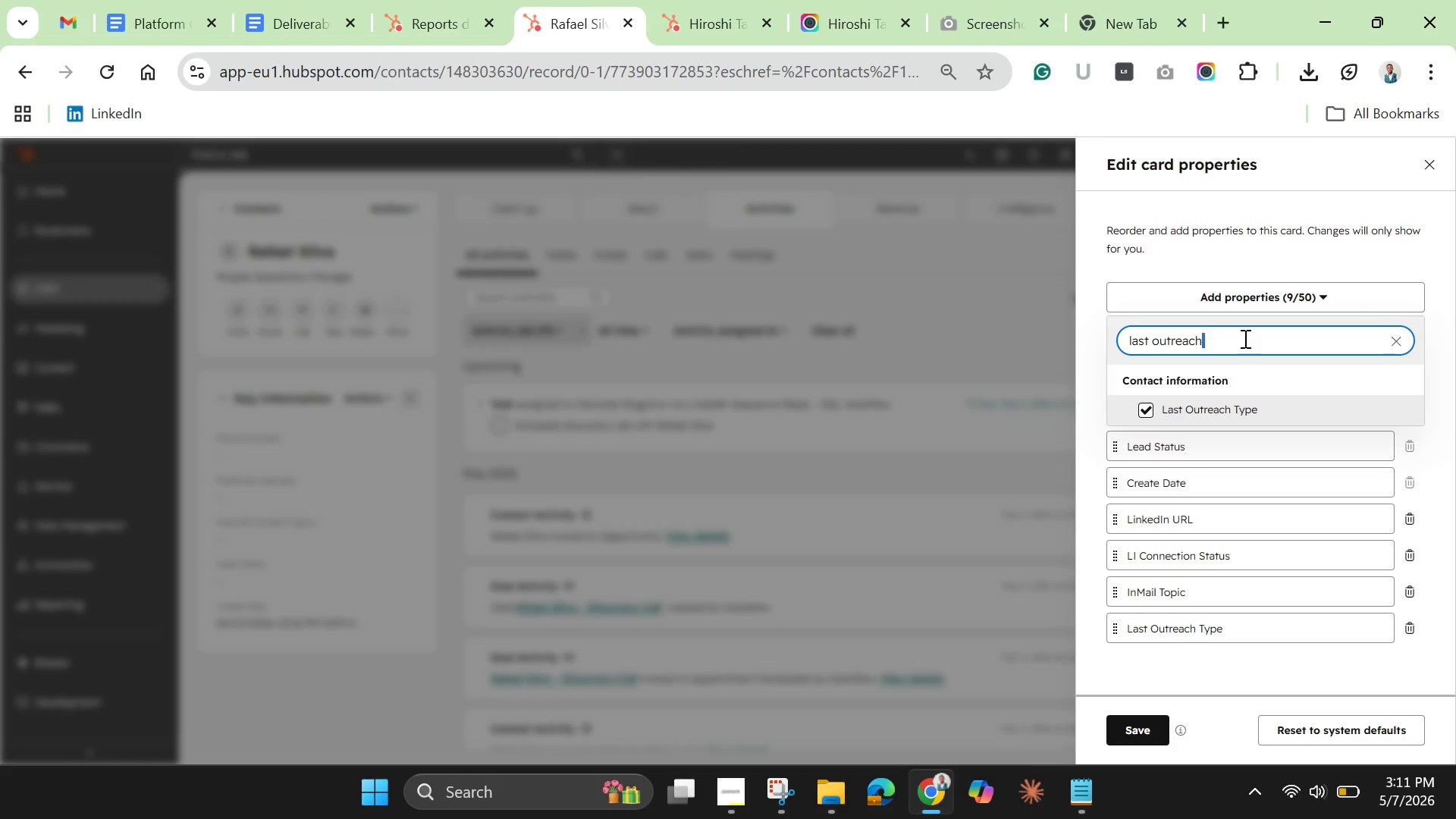 
triple_click([1244, 338])
 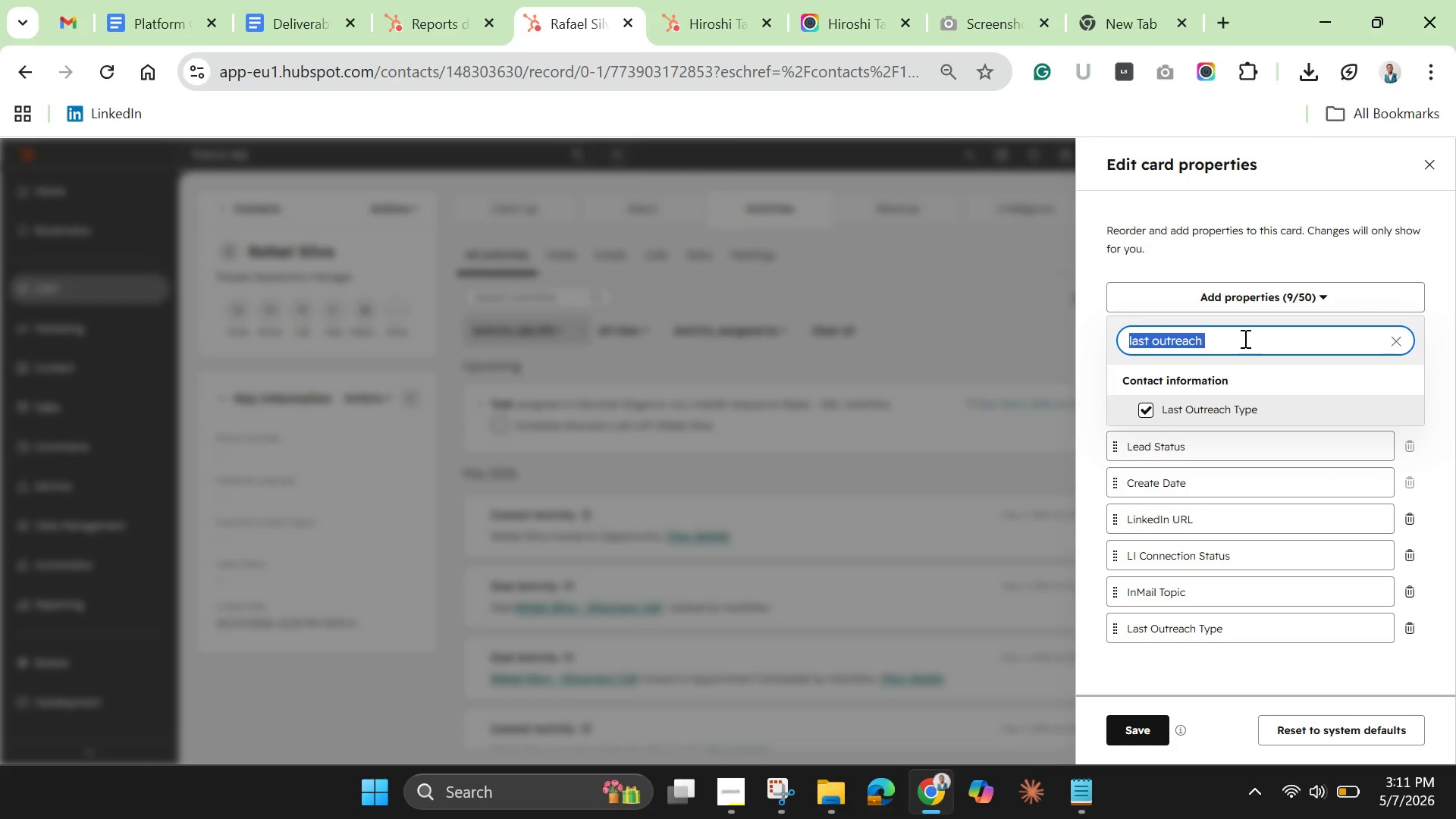 
triple_click([1244, 338])
 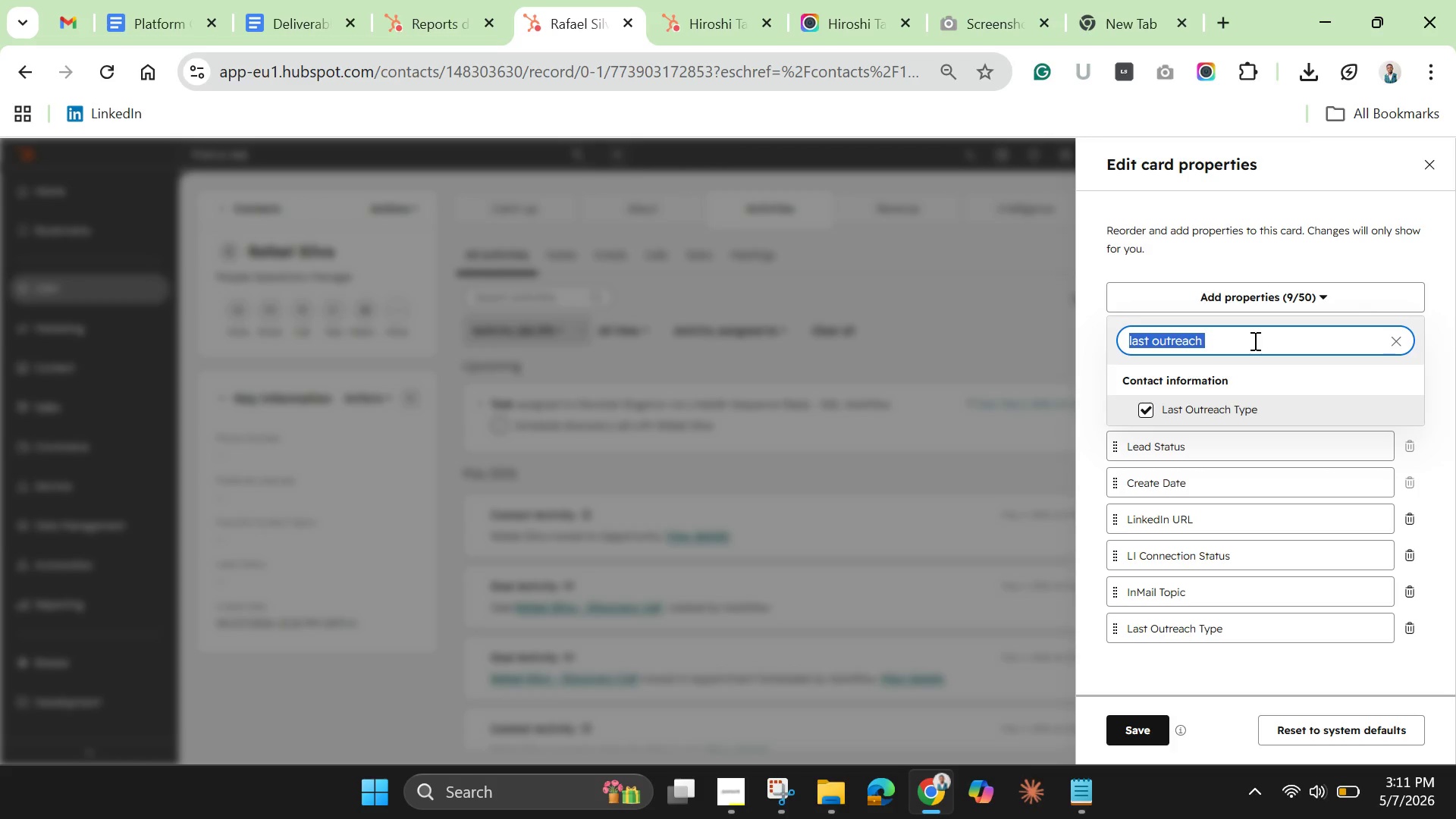 
key(Backspace)
type(recent )
 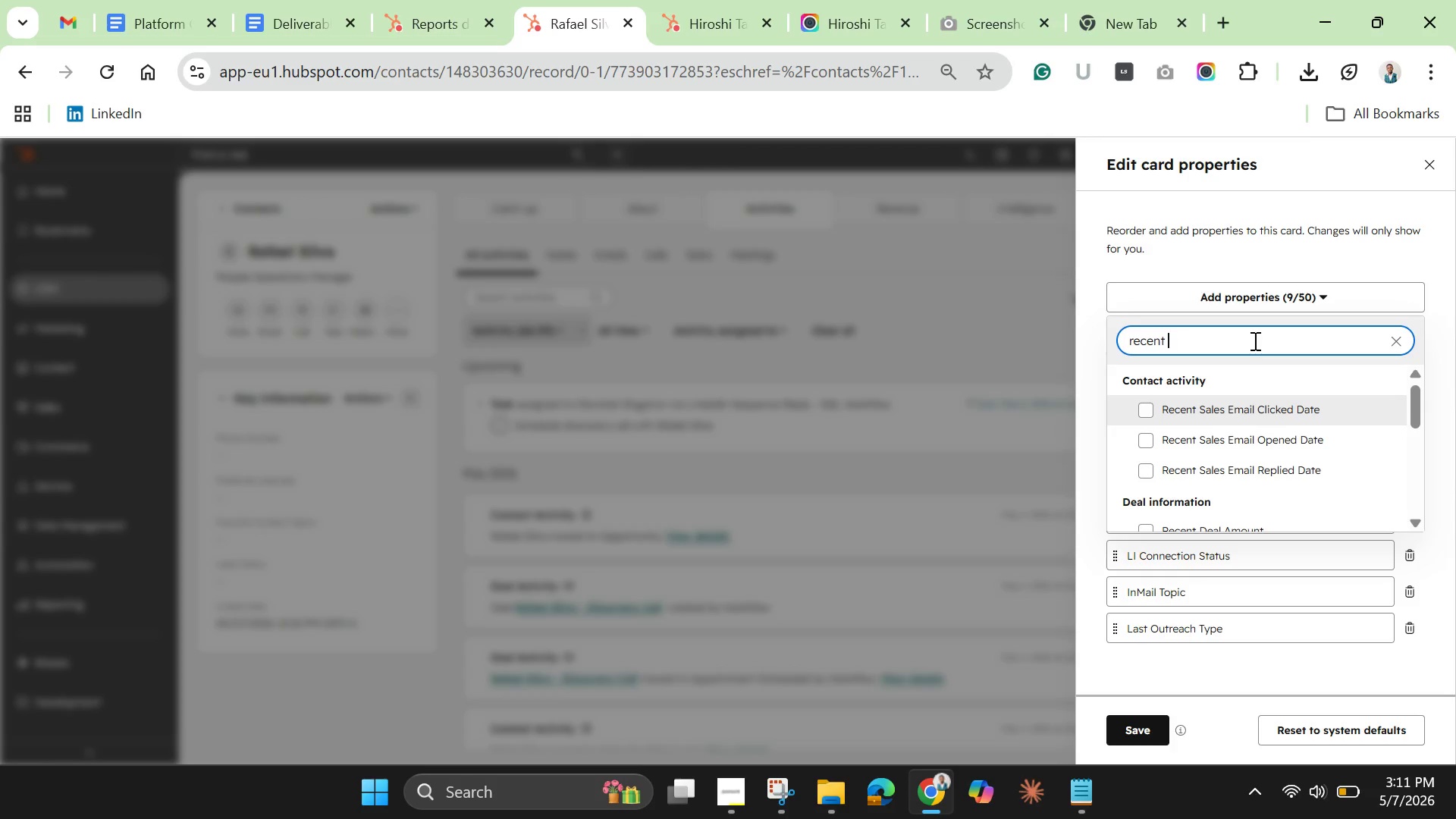 
wait(5.44)
 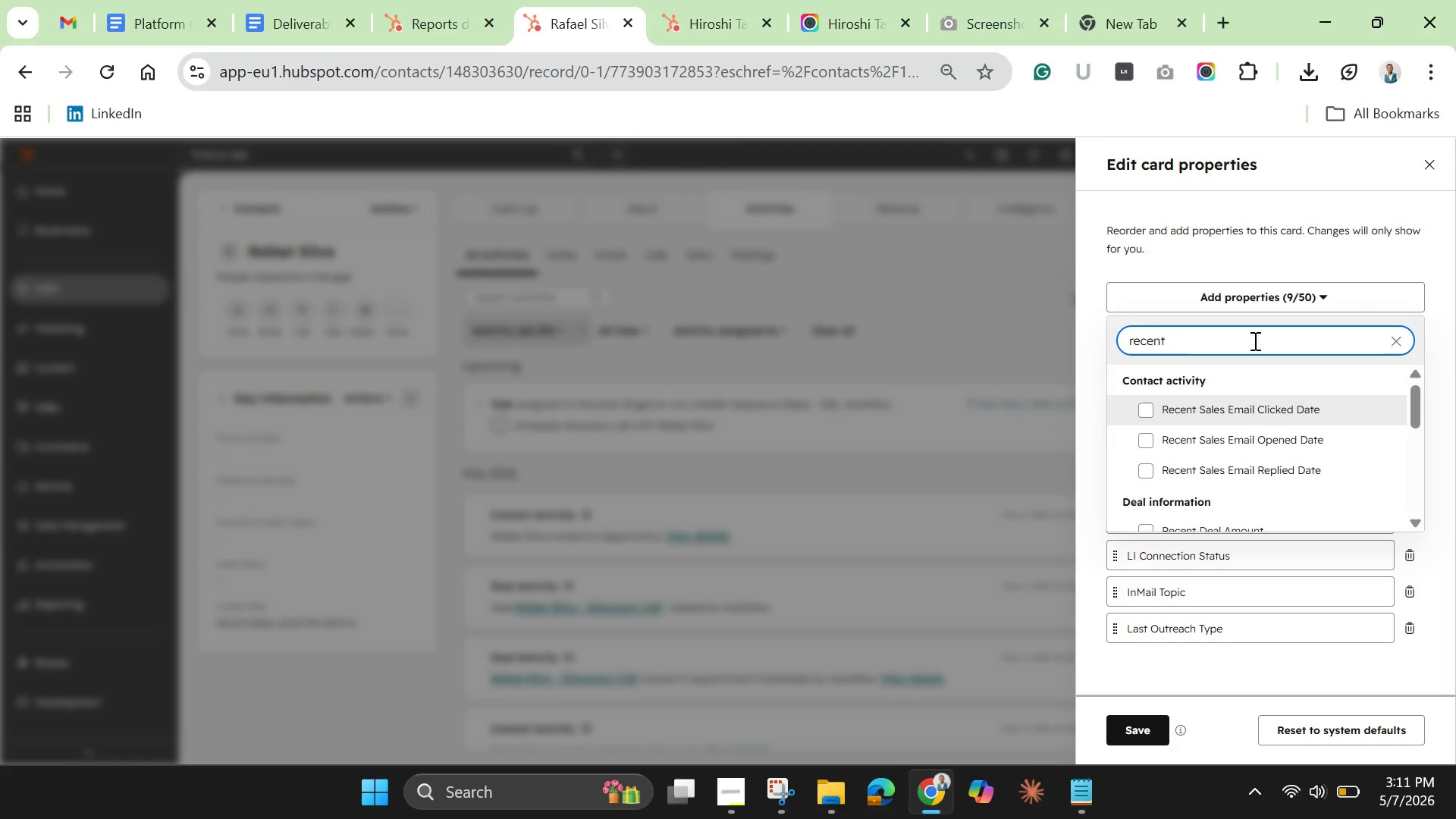 
type( c)
key(Backspace)
key(Backspace)
type(company)
 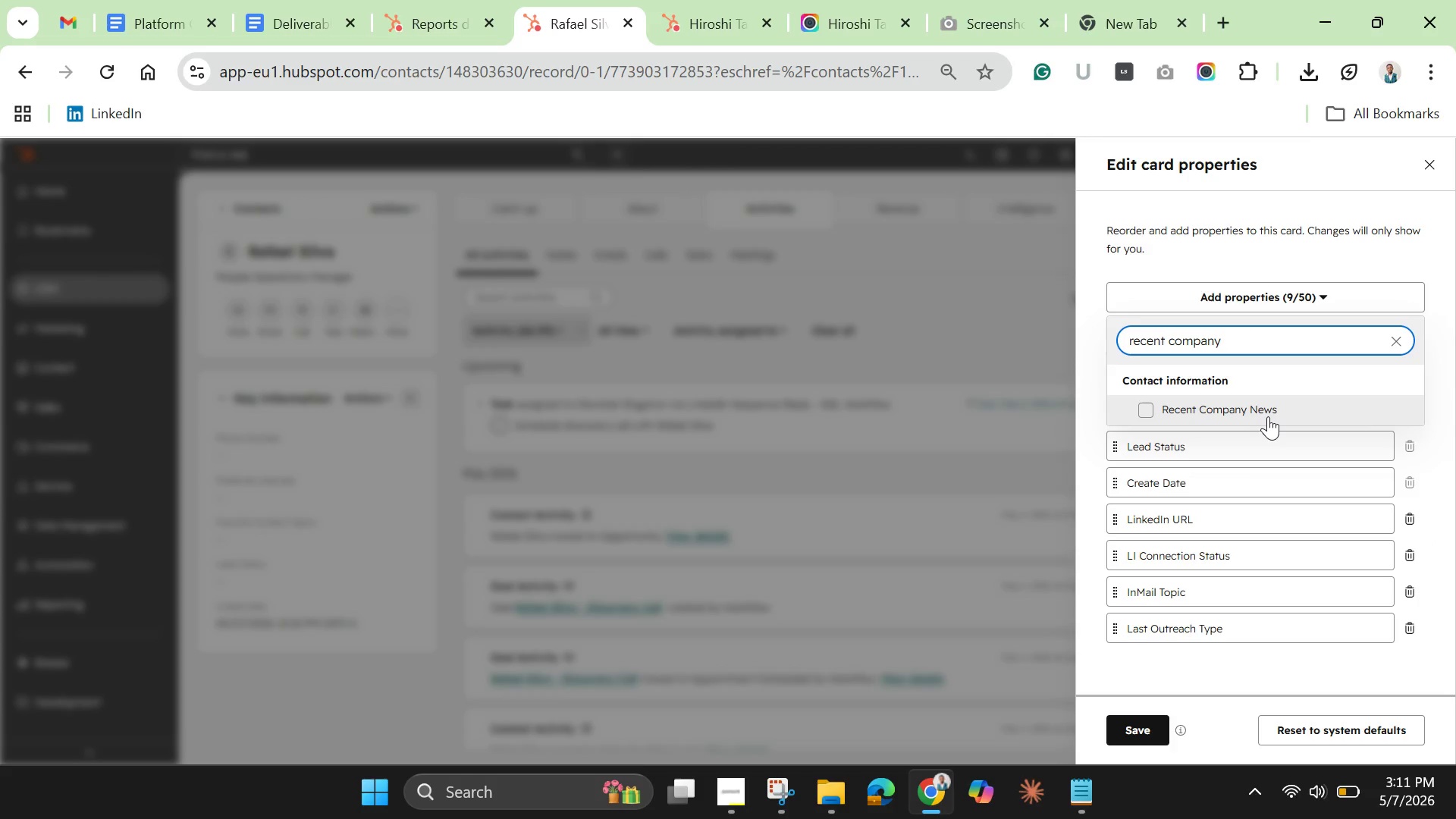 
left_click([1268, 416])
 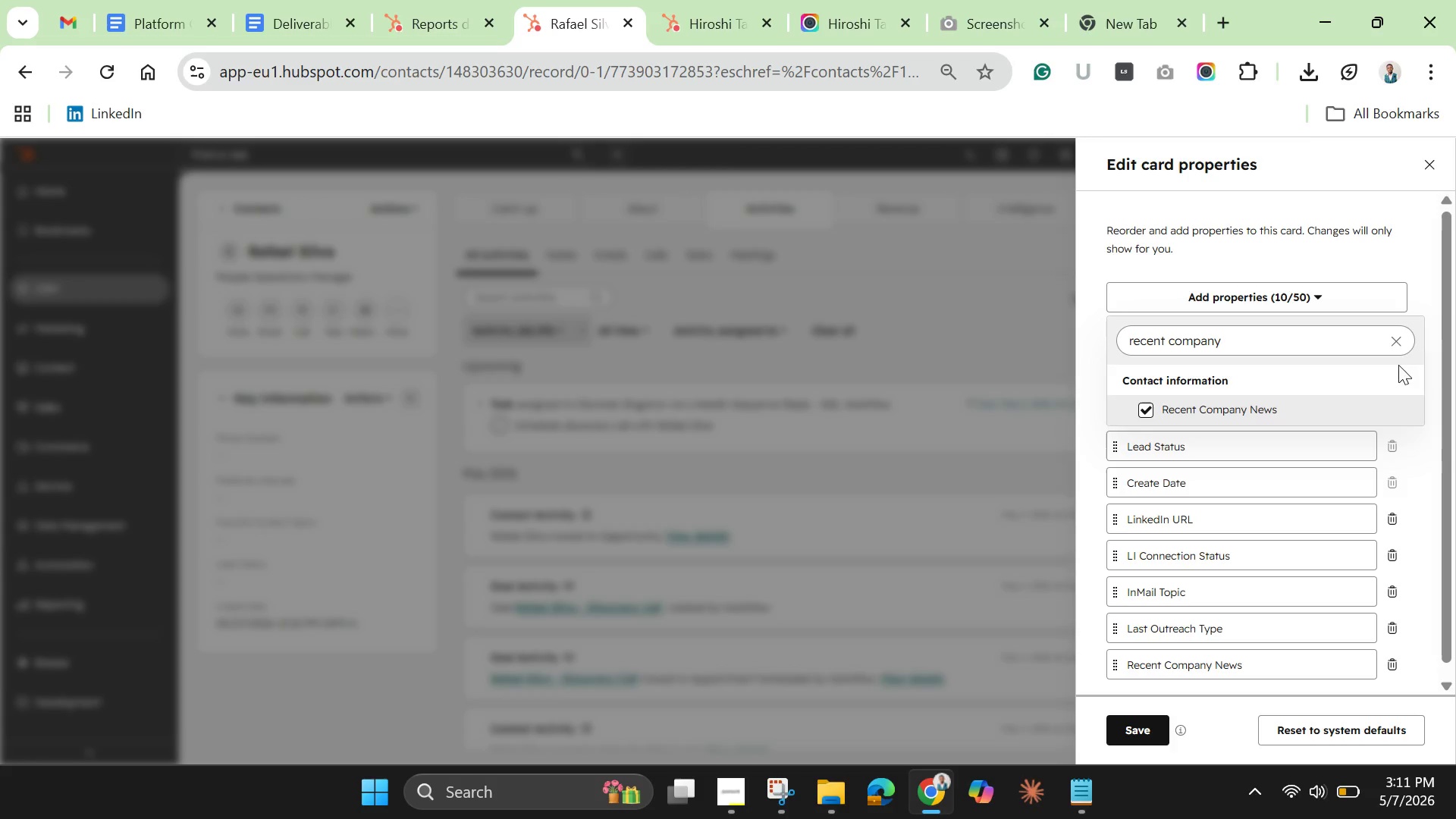 
left_click([1396, 342])
 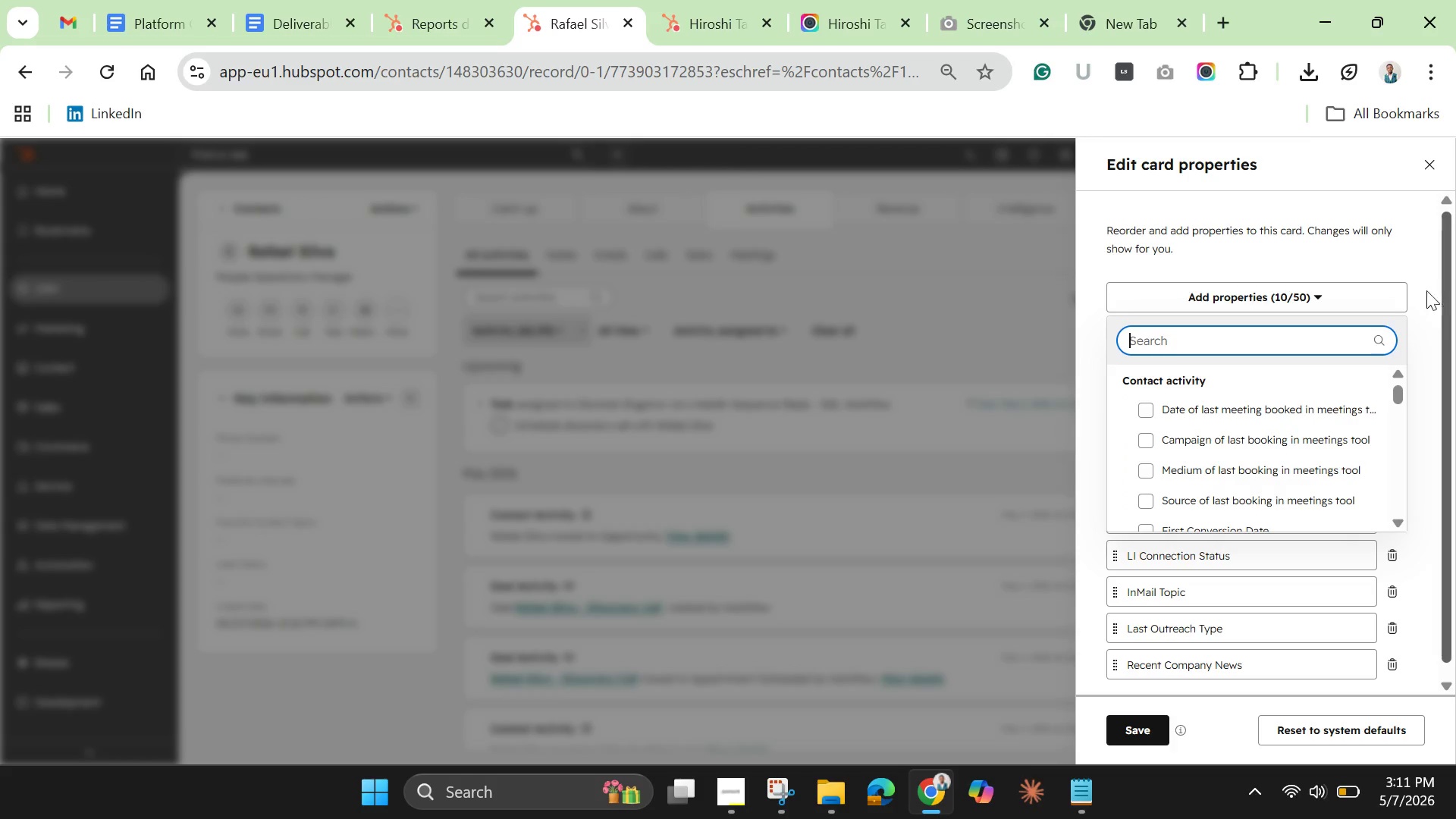 
left_click([1419, 284])
 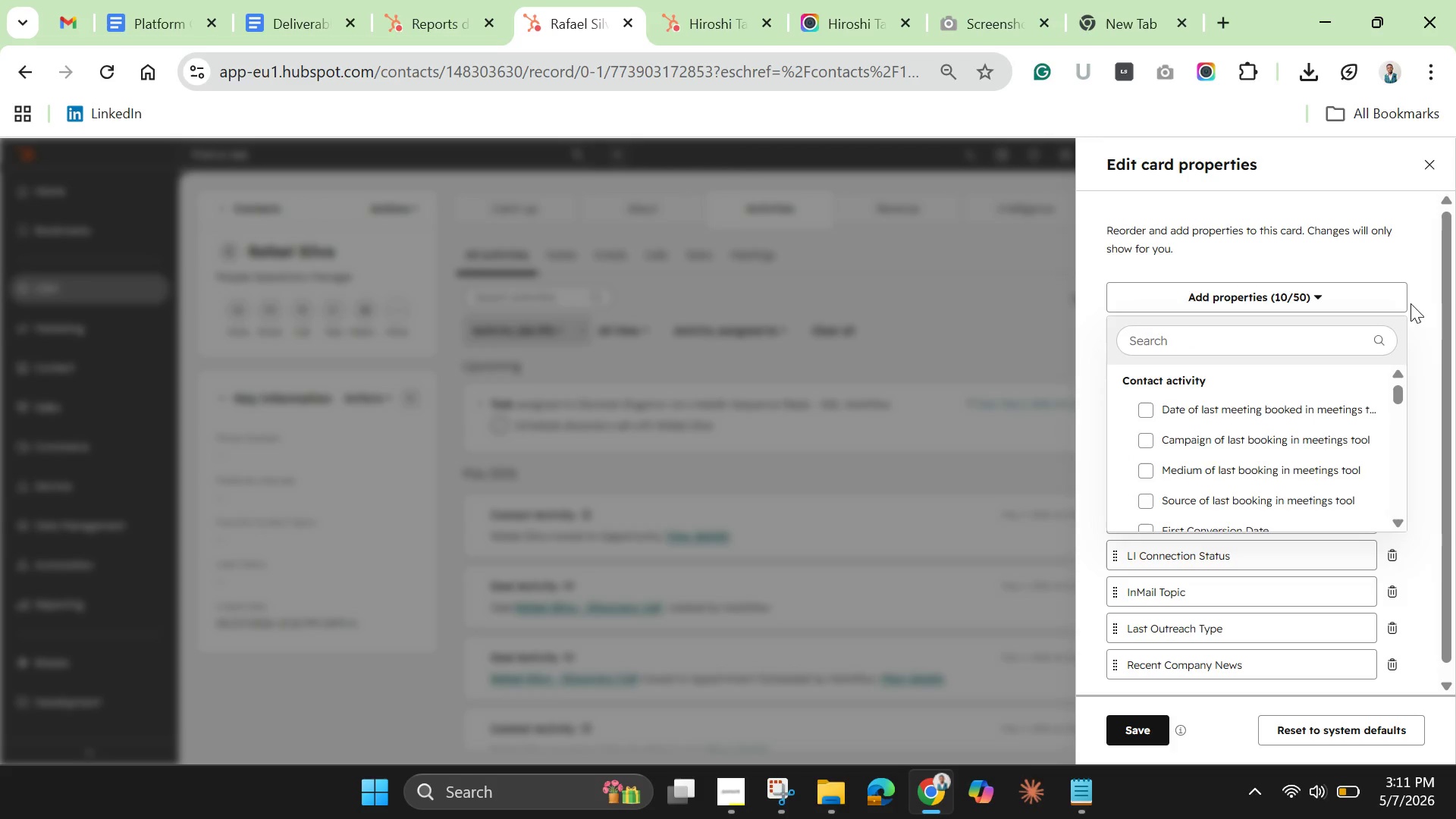 
left_click([1413, 322])
 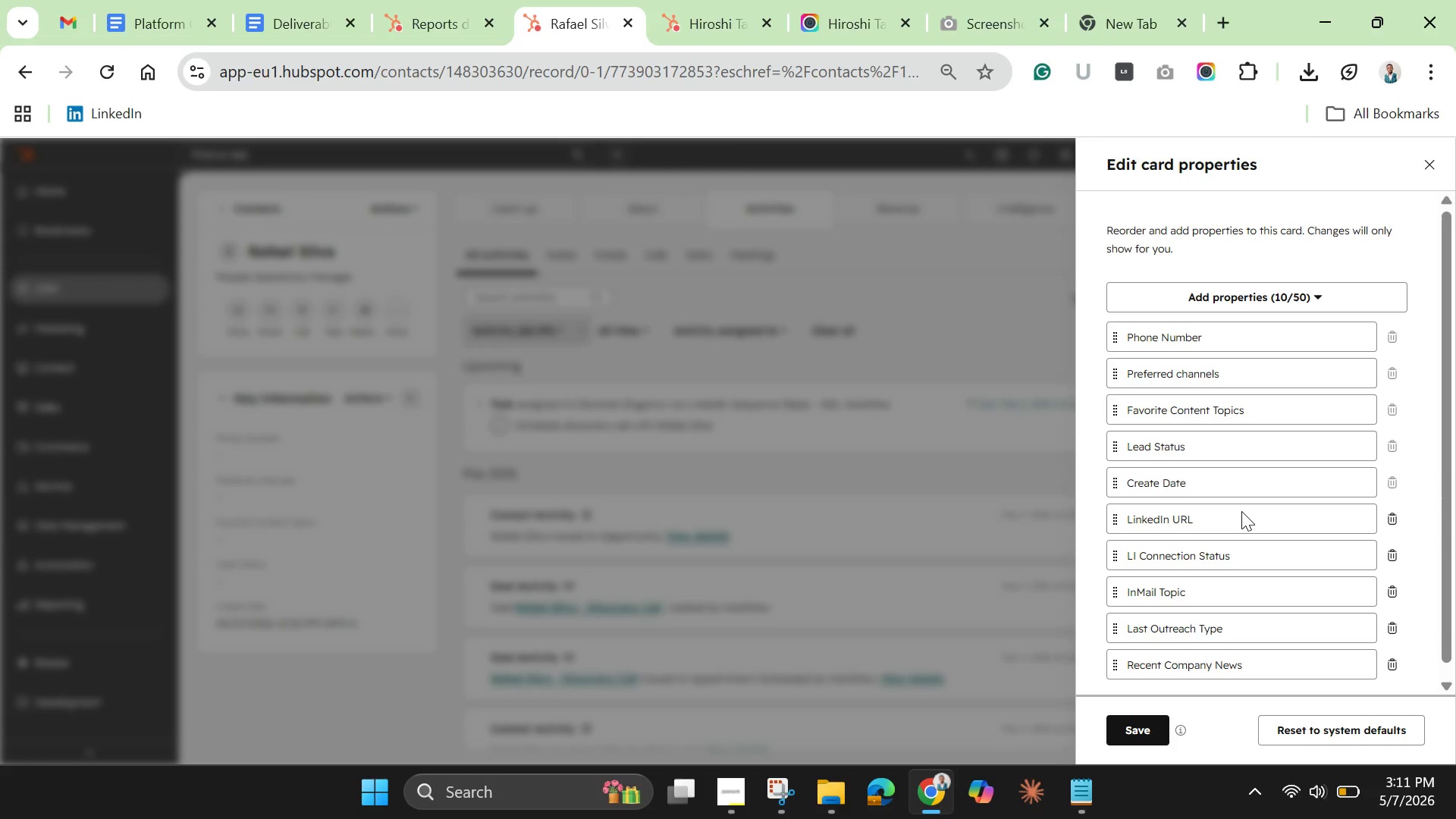 
left_click_drag(start_coordinate=[1238, 518], to_coordinate=[1227, 332])
 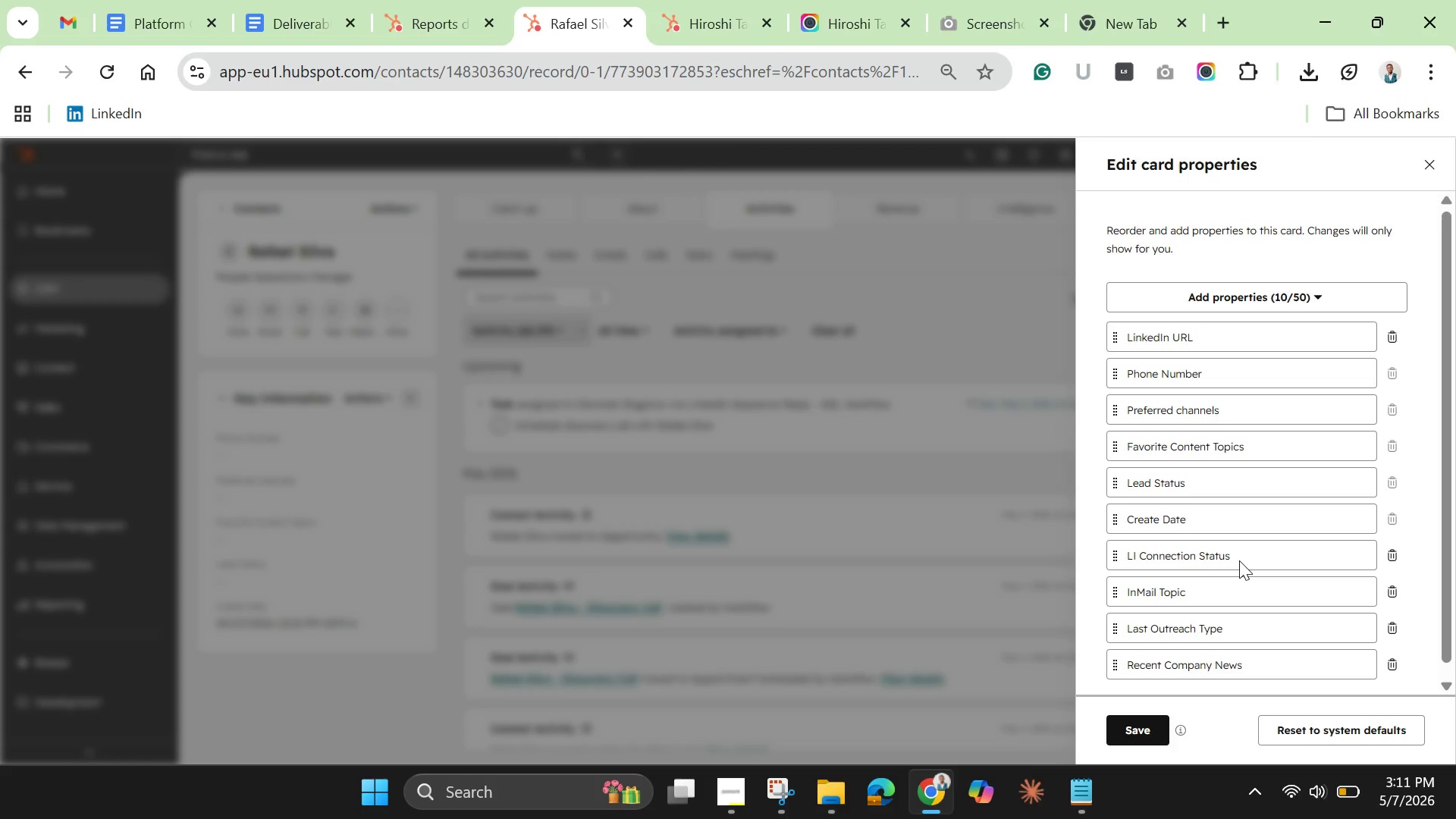 
left_click_drag(start_coordinate=[1239, 560], to_coordinate=[1266, 378])
 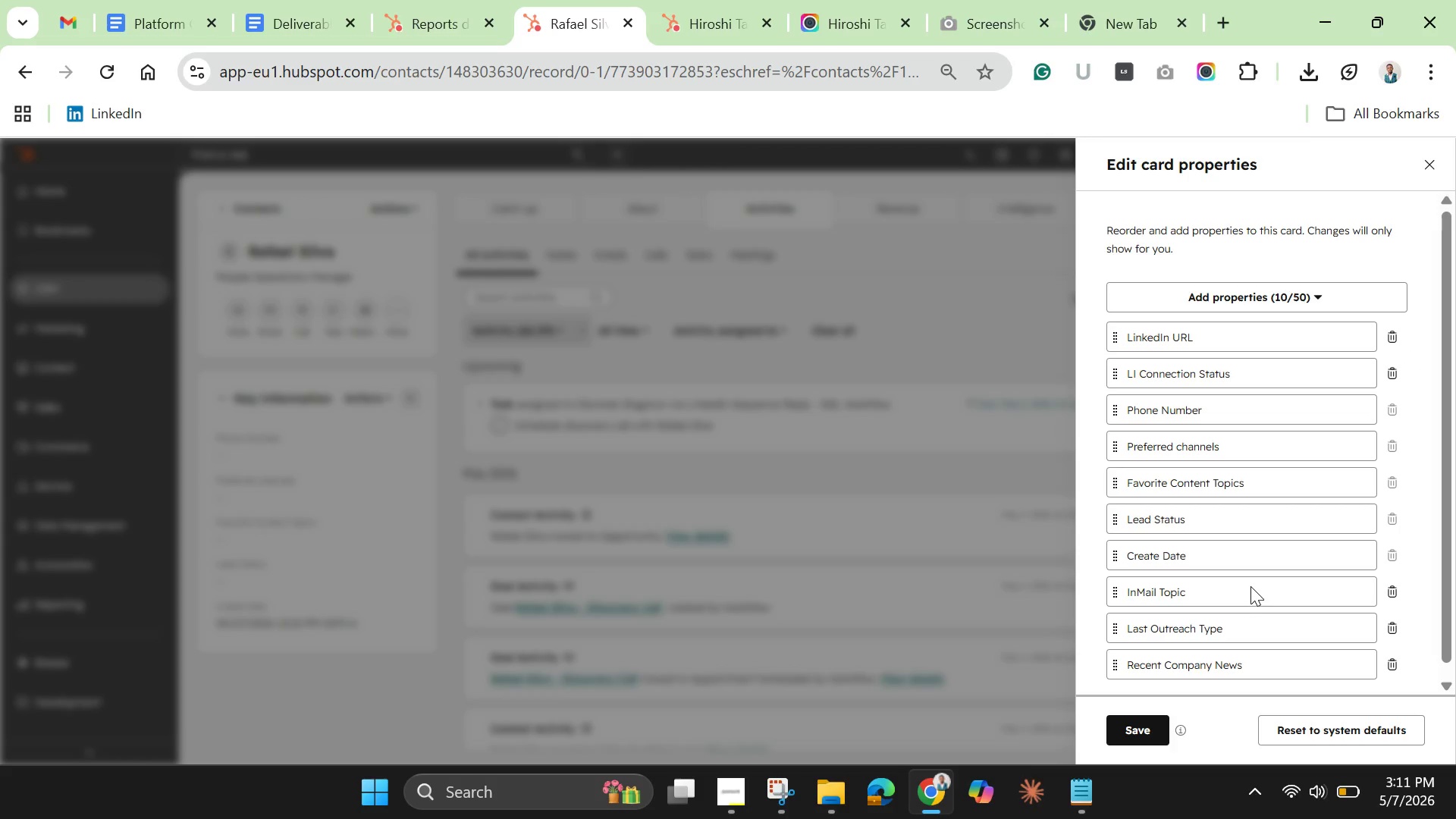 
left_click_drag(start_coordinate=[1250, 588], to_coordinate=[1250, 395])
 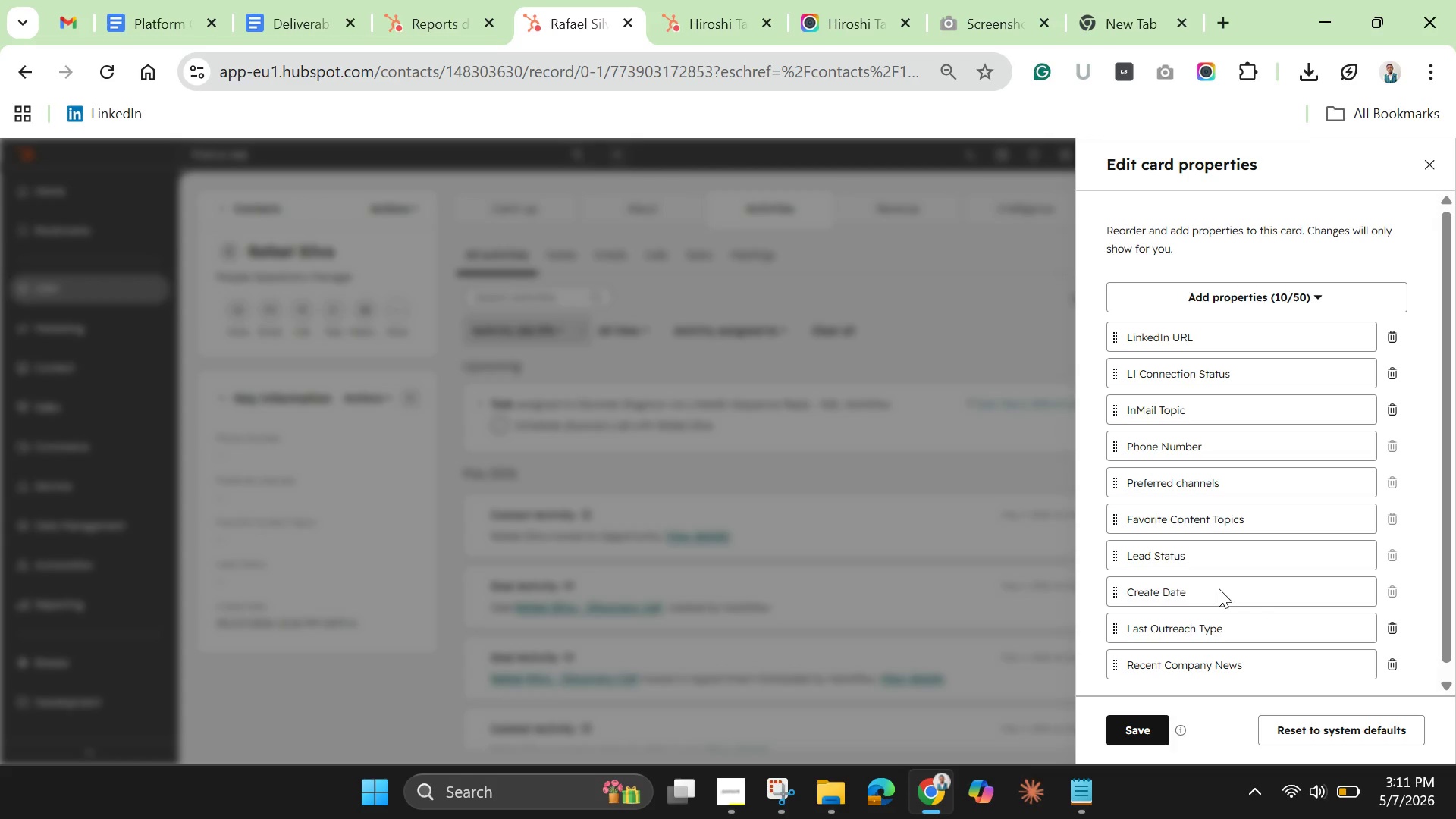 
wait(5.39)
 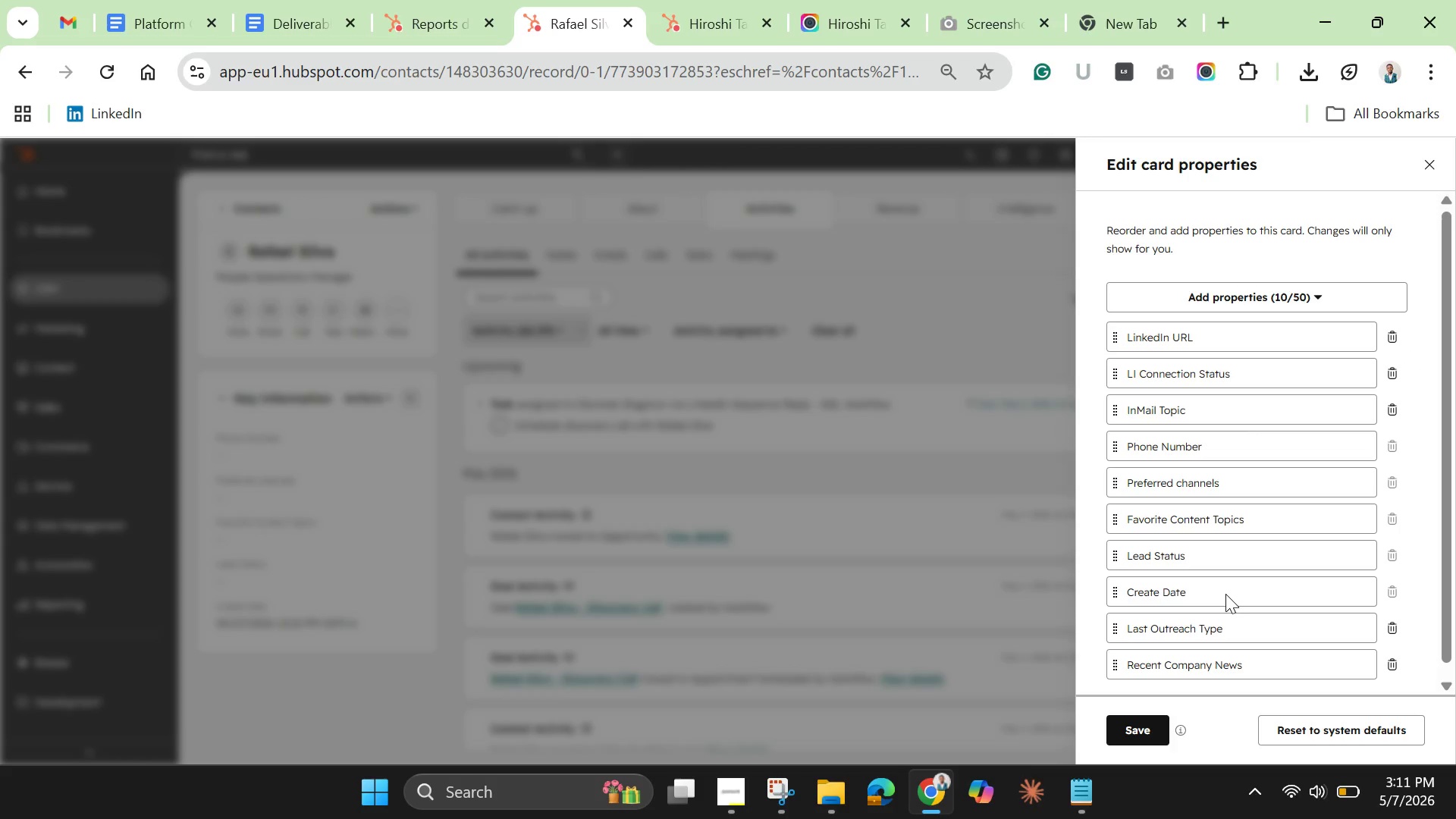 
left_click_drag(start_coordinate=[1219, 591], to_coordinate=[1243, 435])
 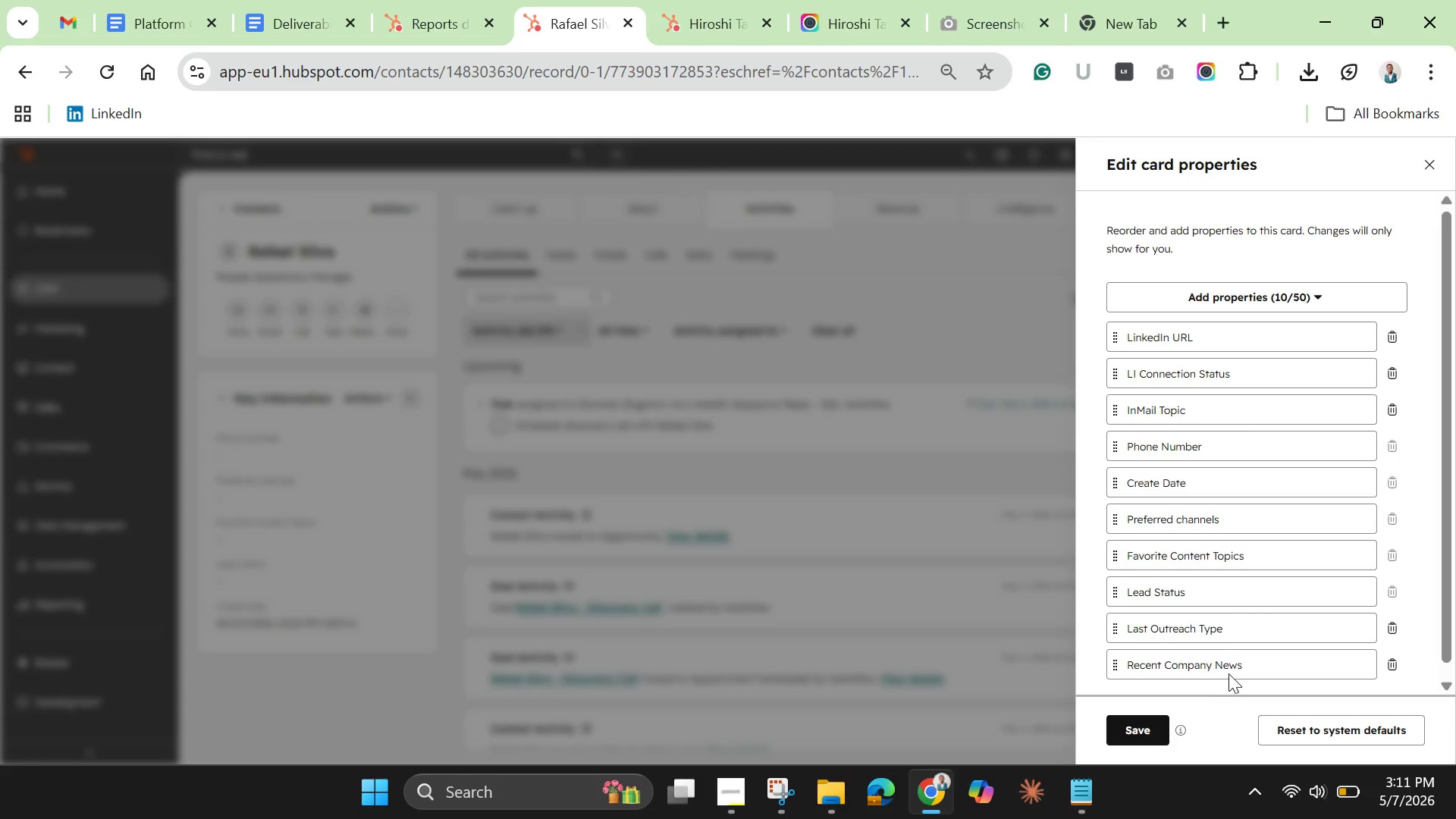 
left_click_drag(start_coordinate=[1211, 627], to_coordinate=[1206, 440])
 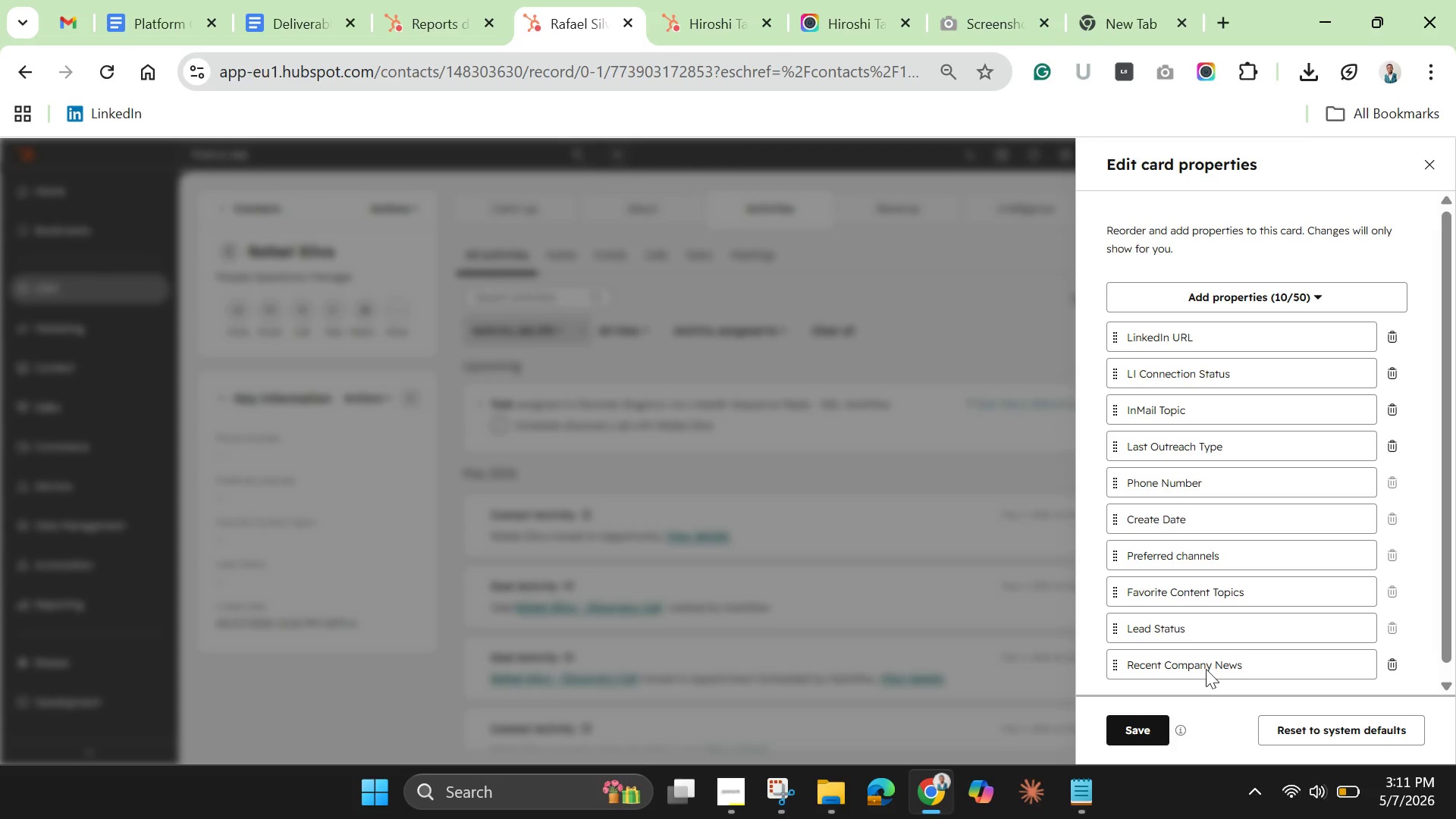 
left_click_drag(start_coordinate=[1206, 662], to_coordinate=[1200, 478])
 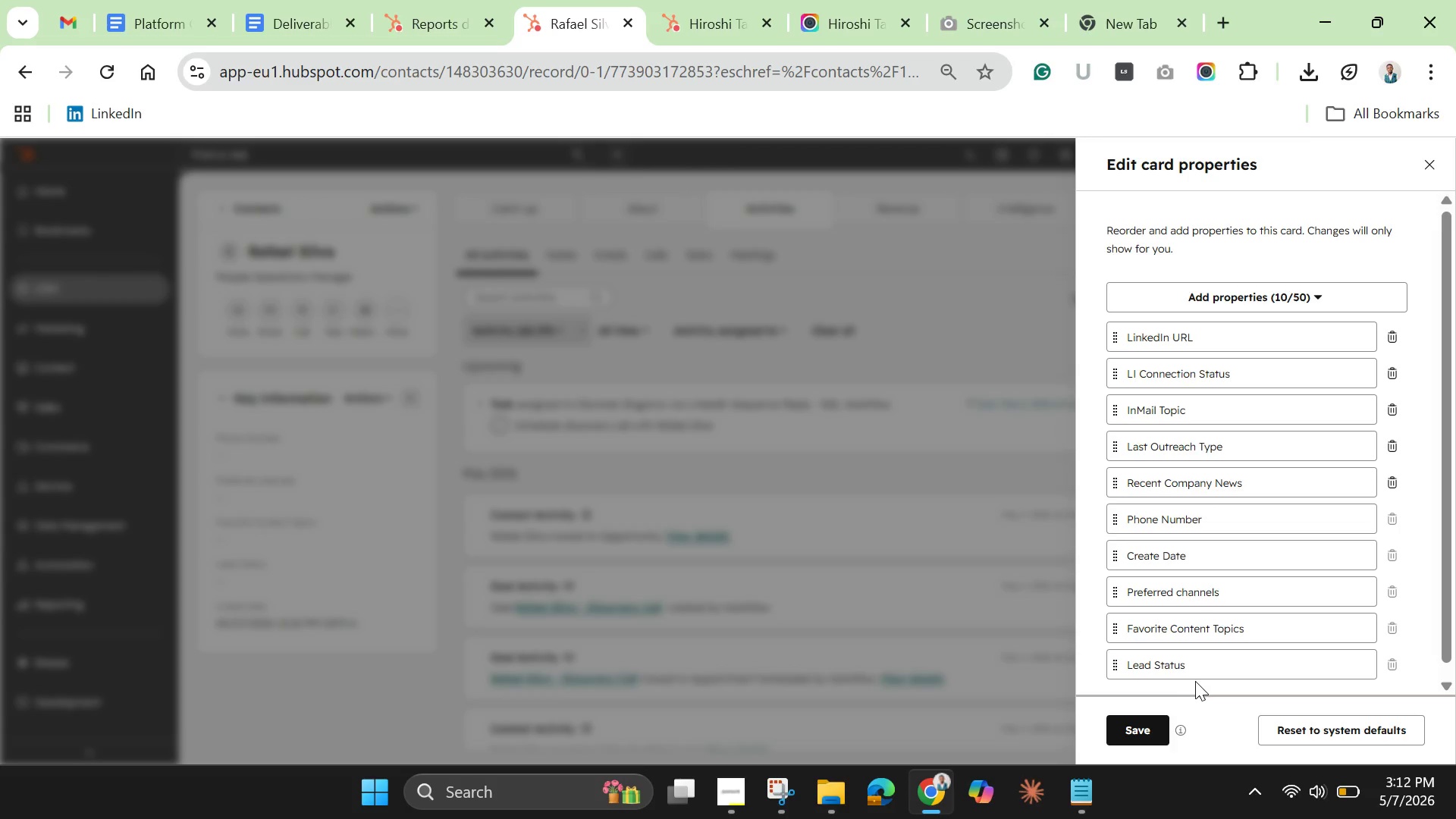 
left_click_drag(start_coordinate=[1182, 660], to_coordinate=[1169, 473])
 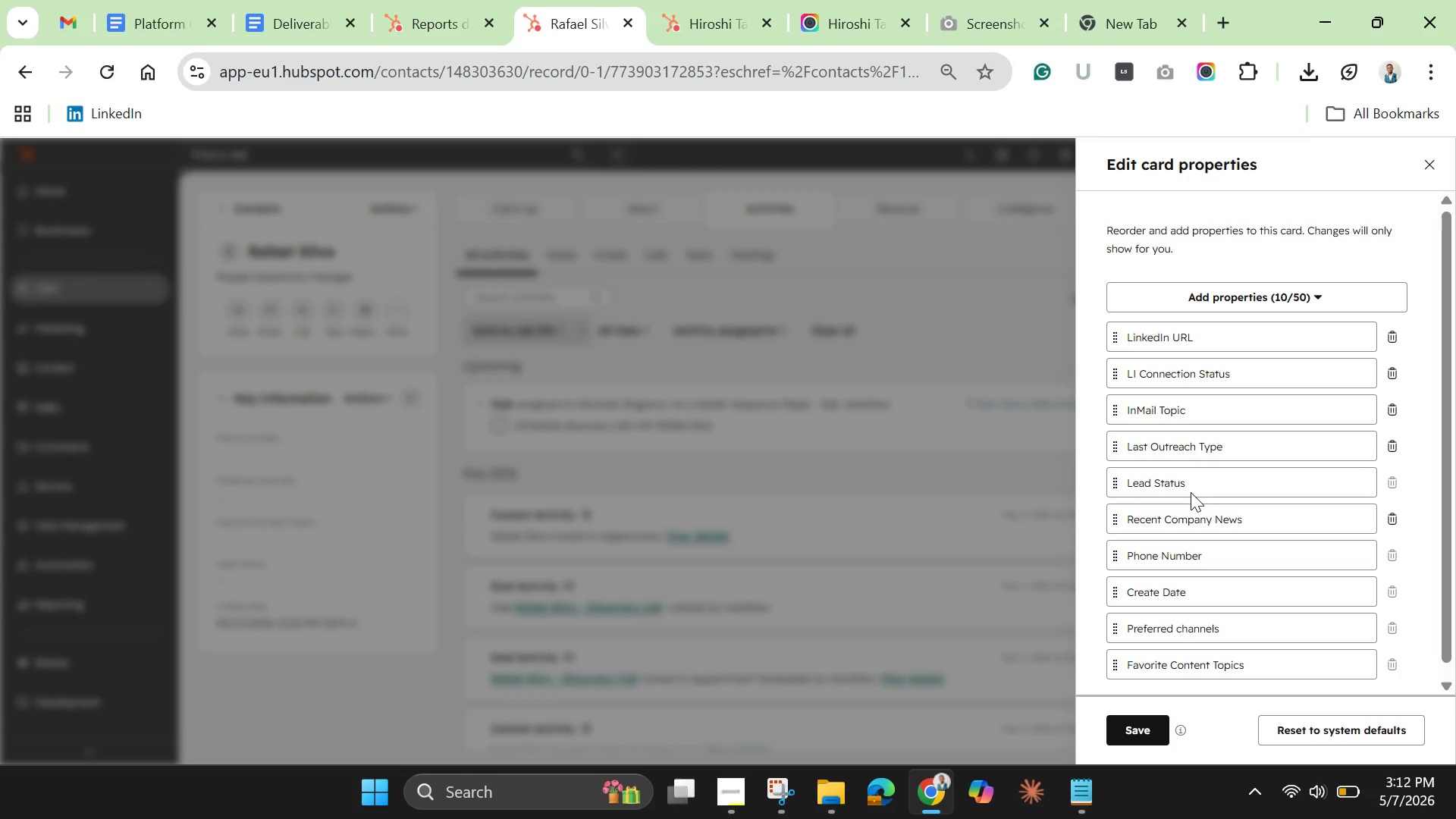 
left_click_drag(start_coordinate=[1183, 477], to_coordinate=[1188, 519])
 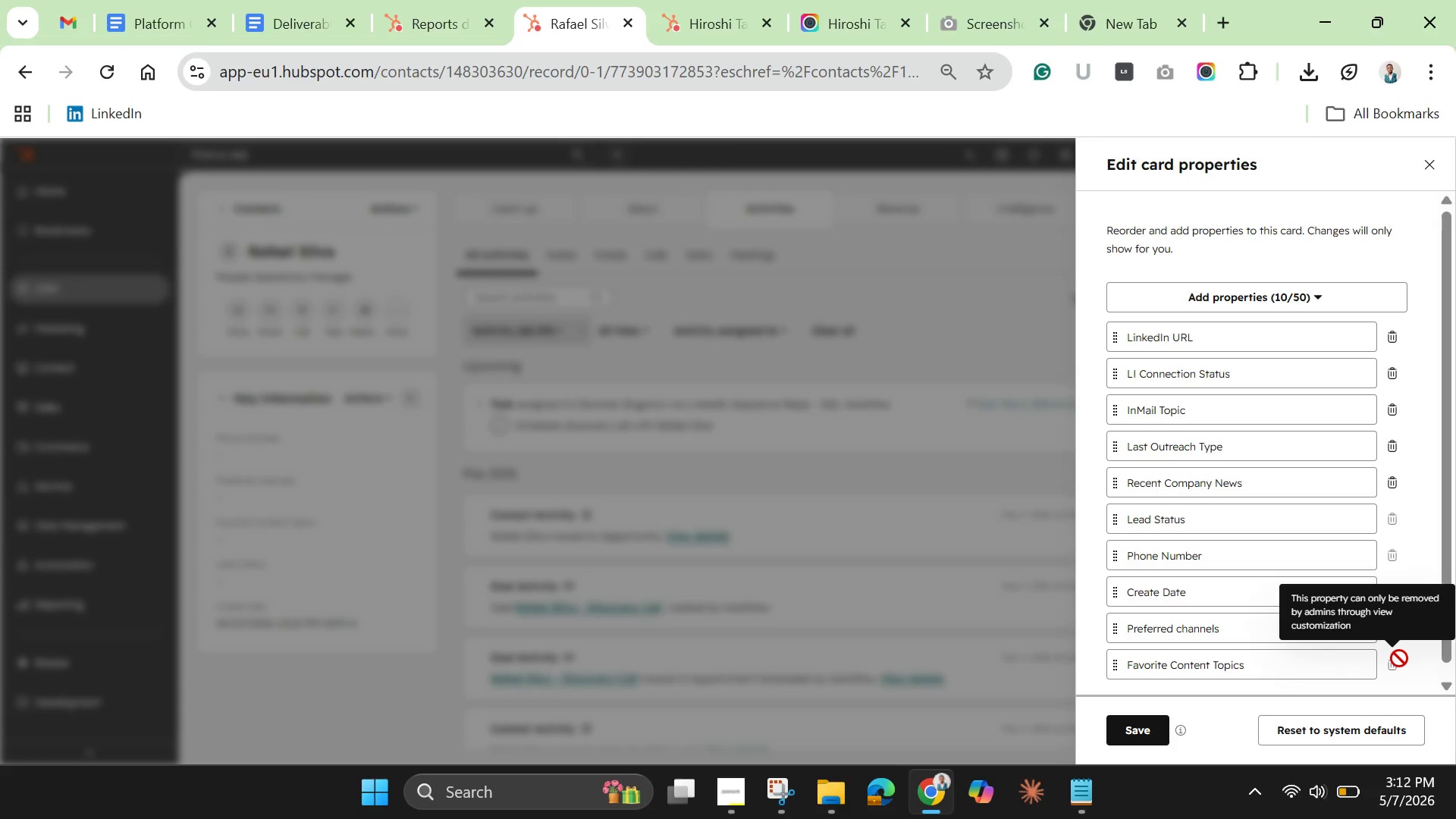 
wait(7.53)
 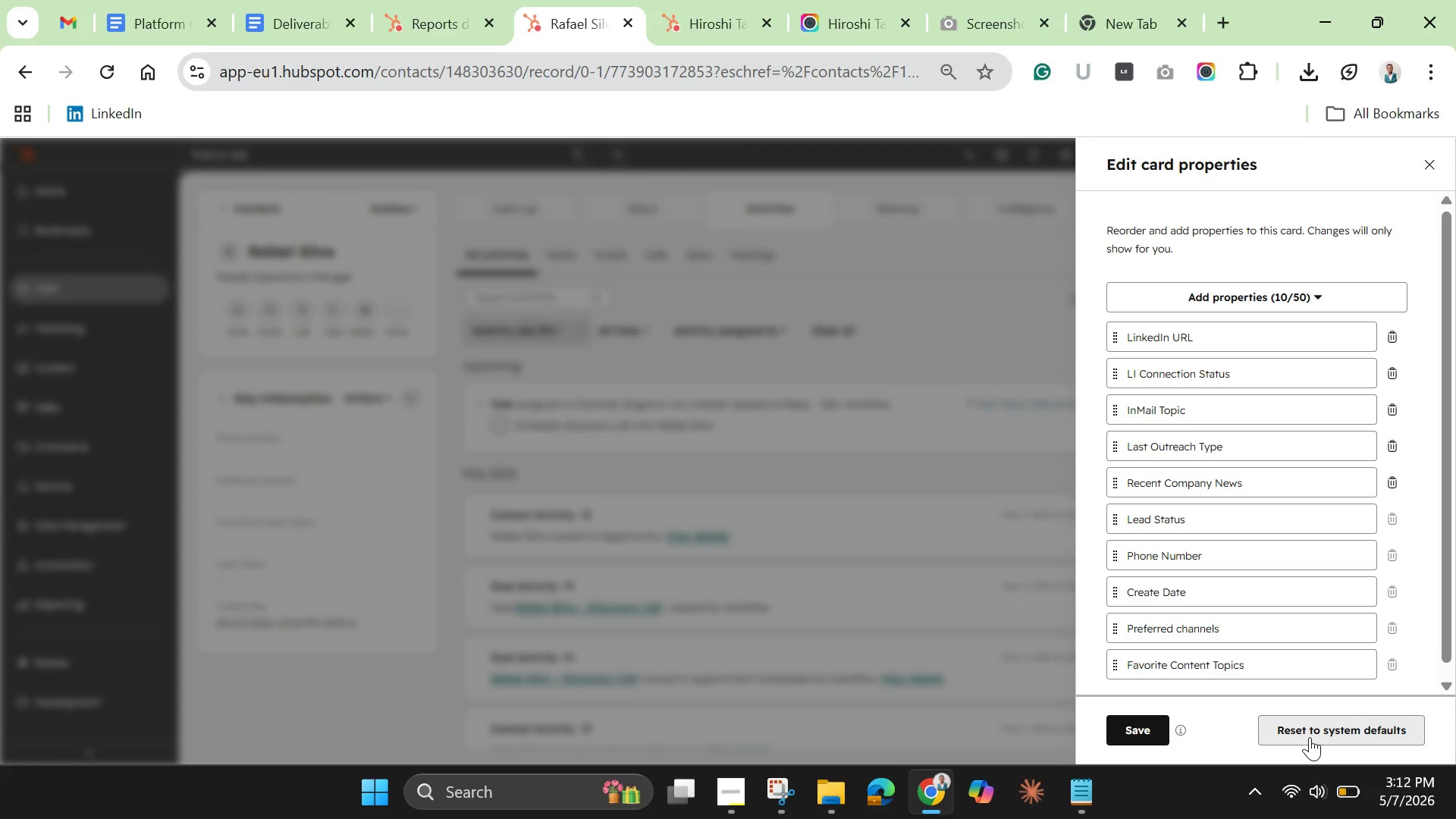 
left_click([1323, 729])
 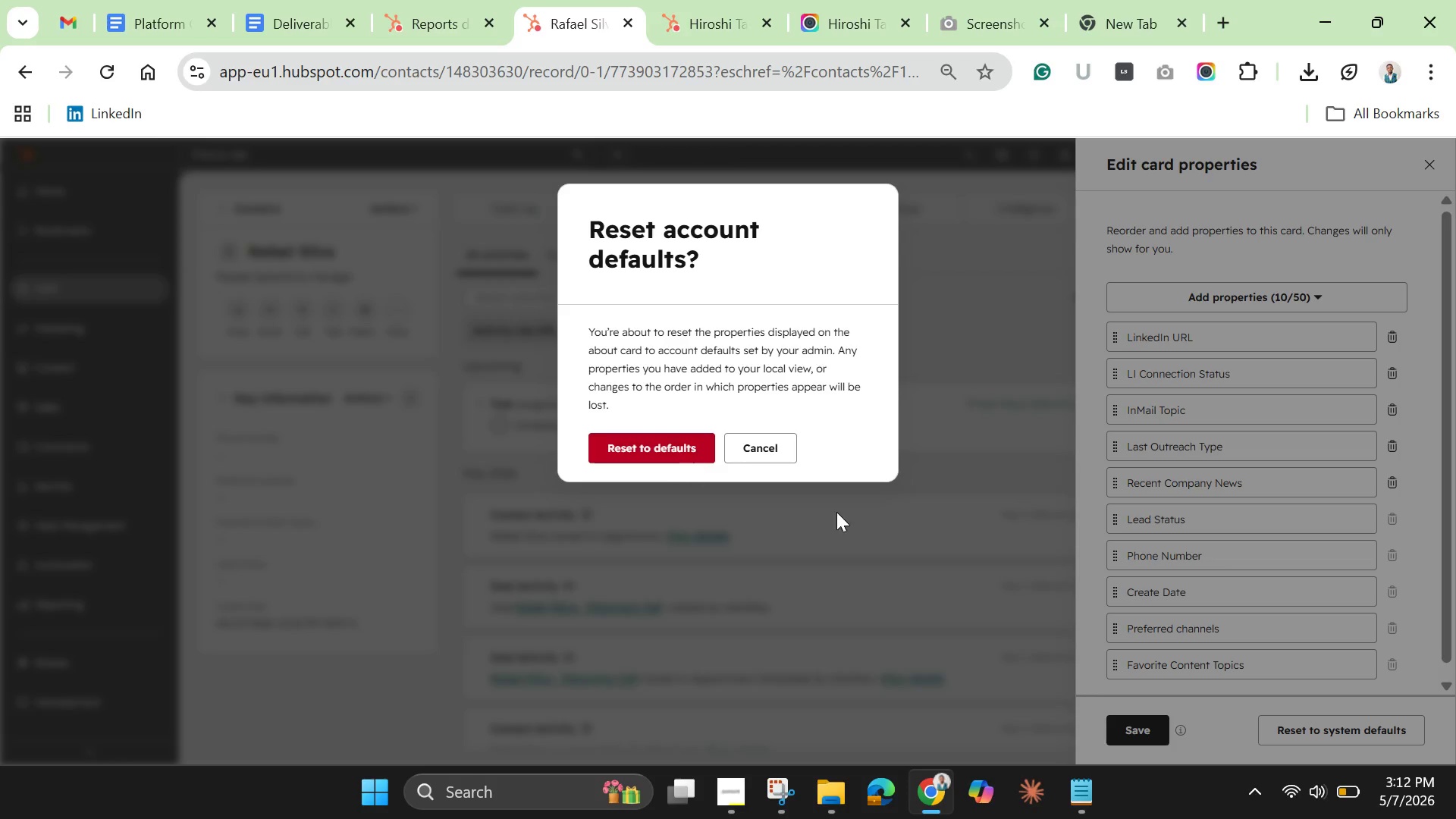 
left_click([753, 440])
 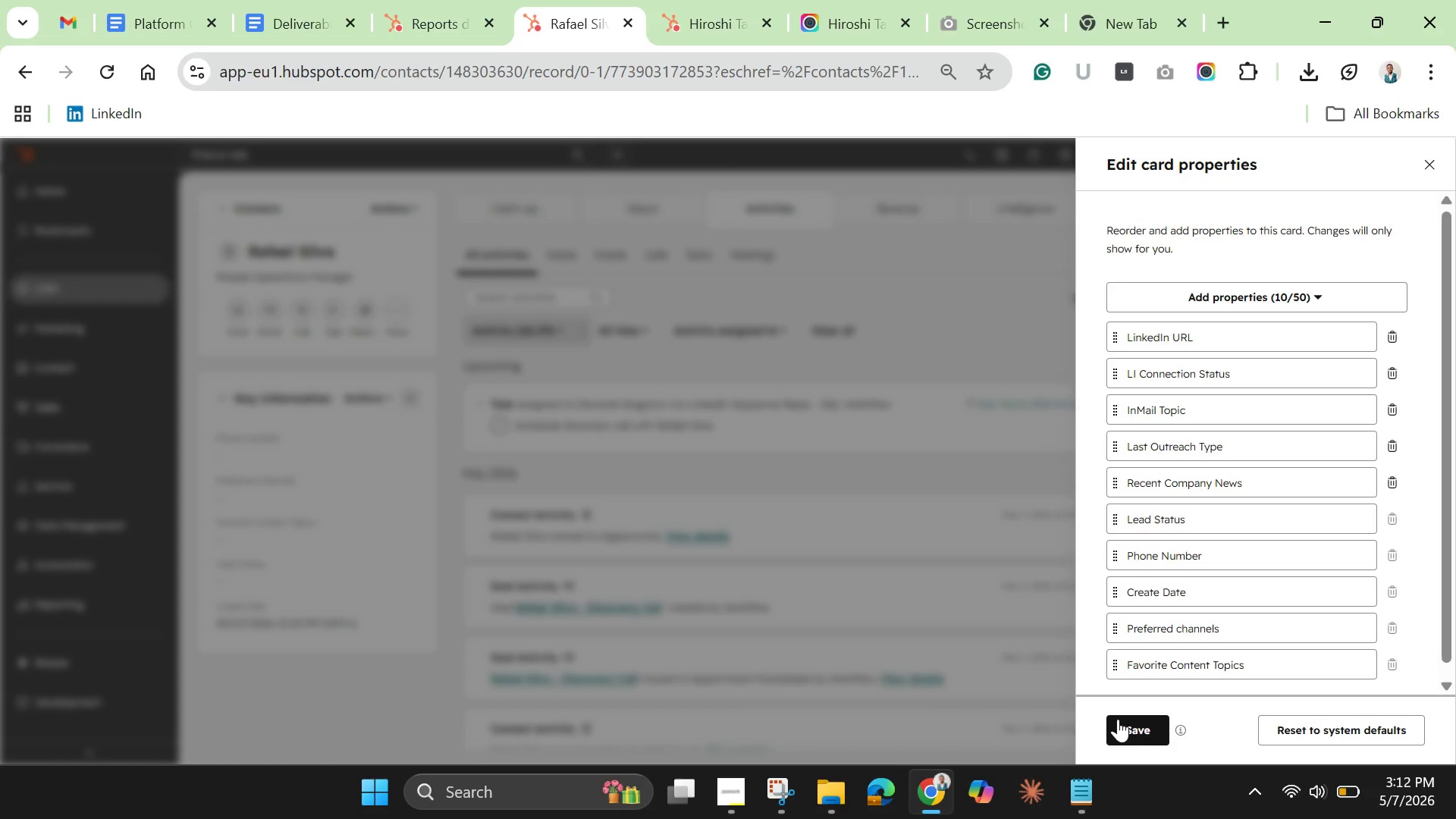 
left_click([1128, 729])
 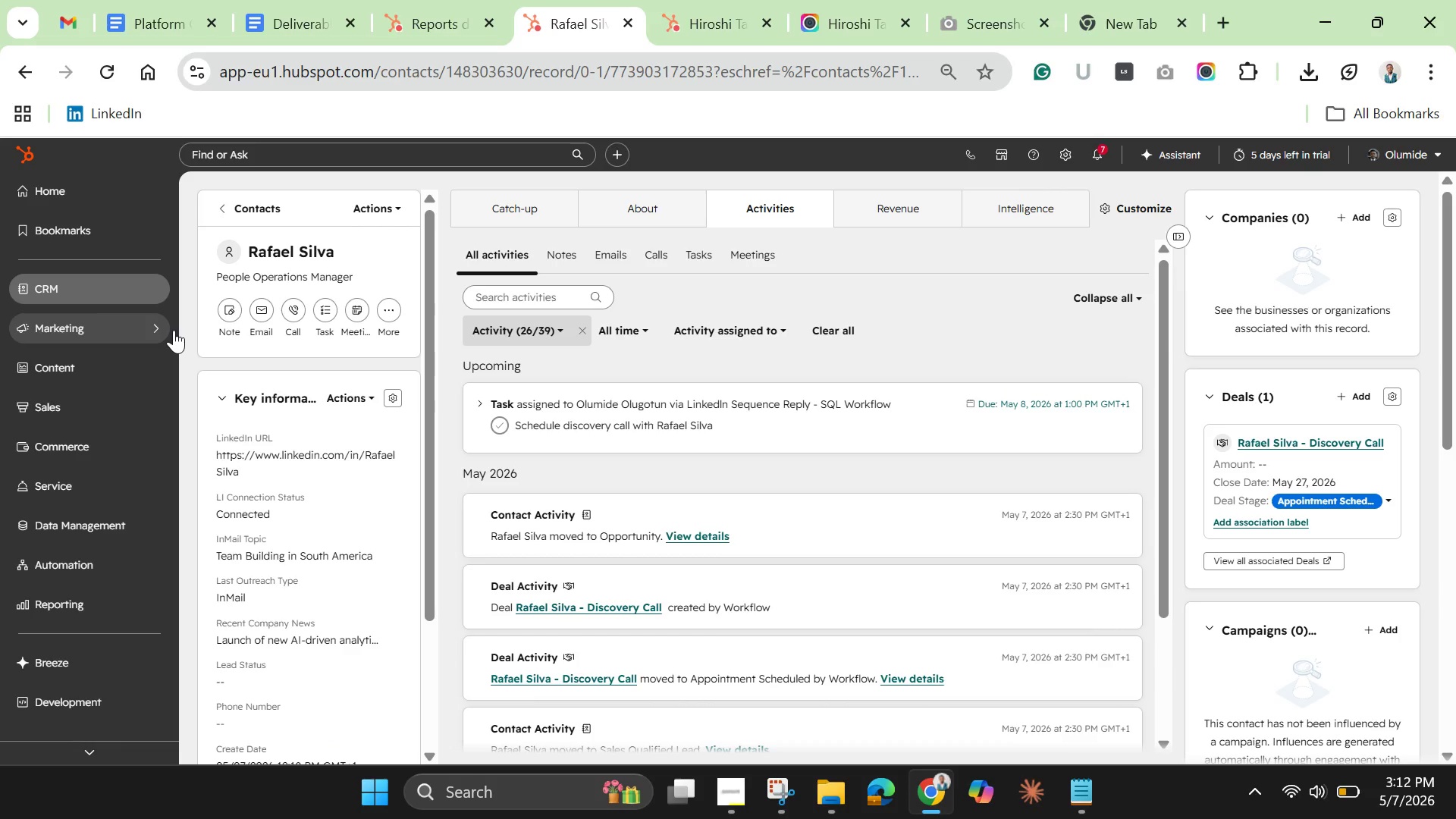 
wait(22.39)
 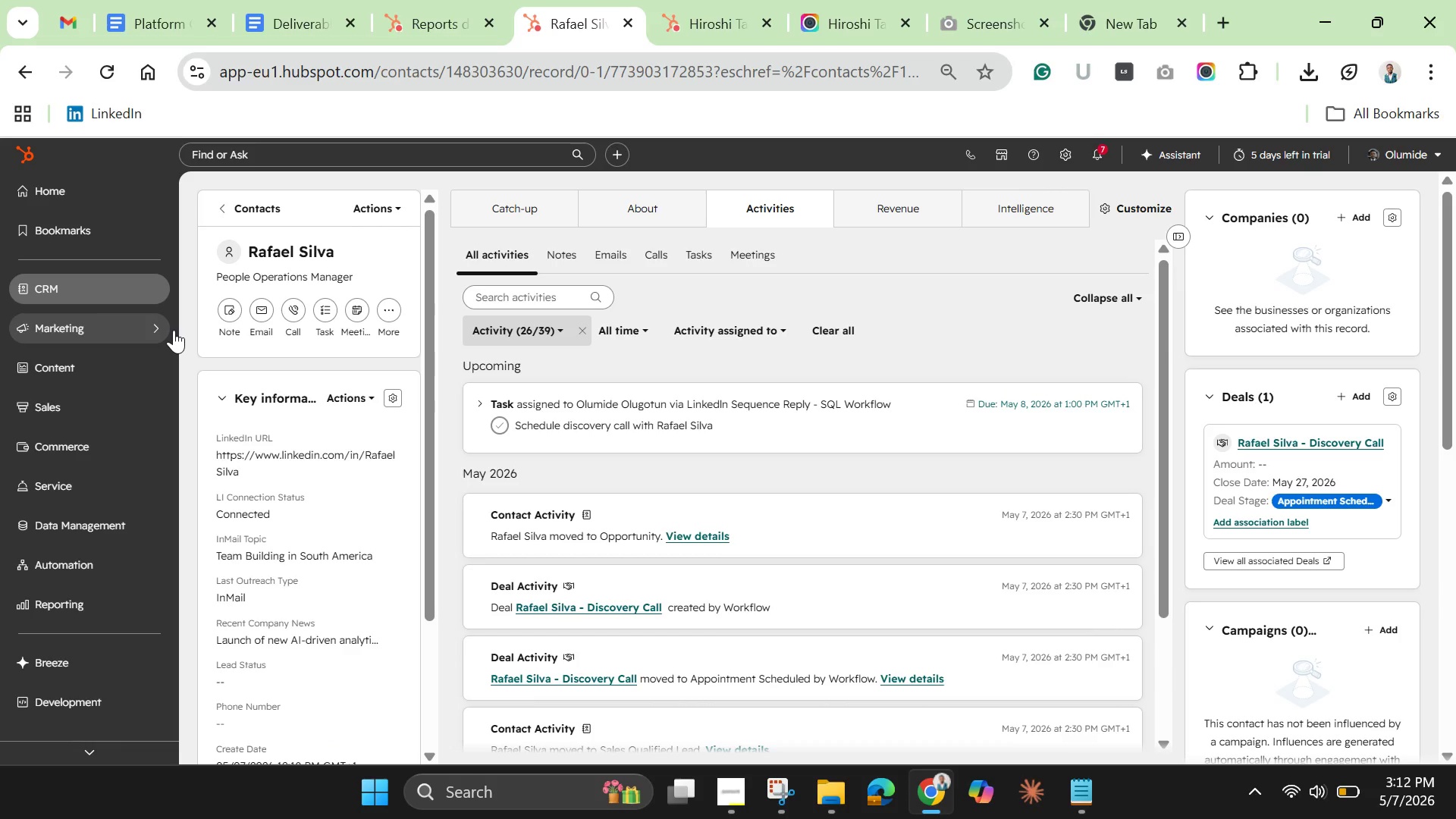 
left_click([1164, 79])
 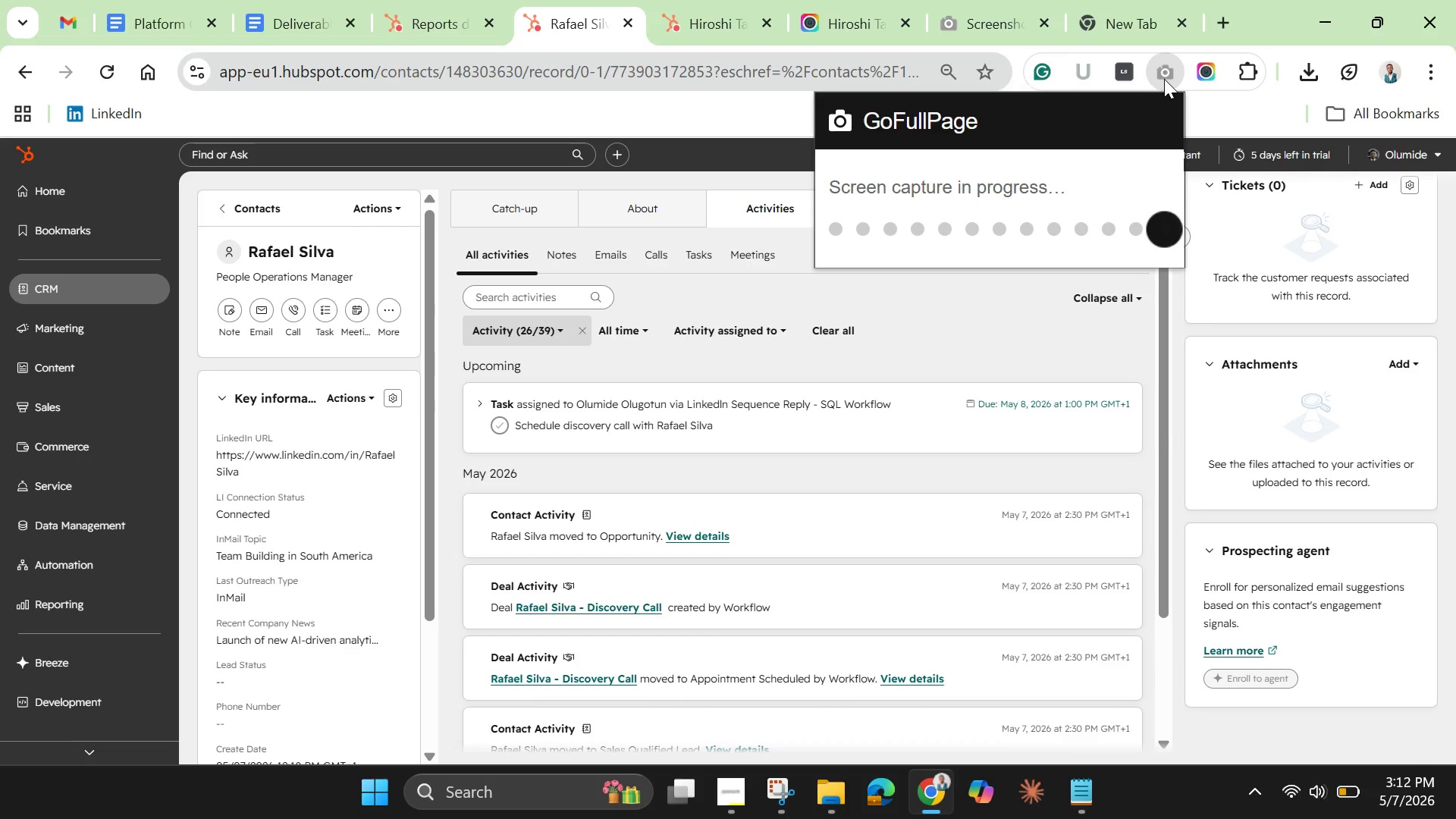 
wait(15.0)
 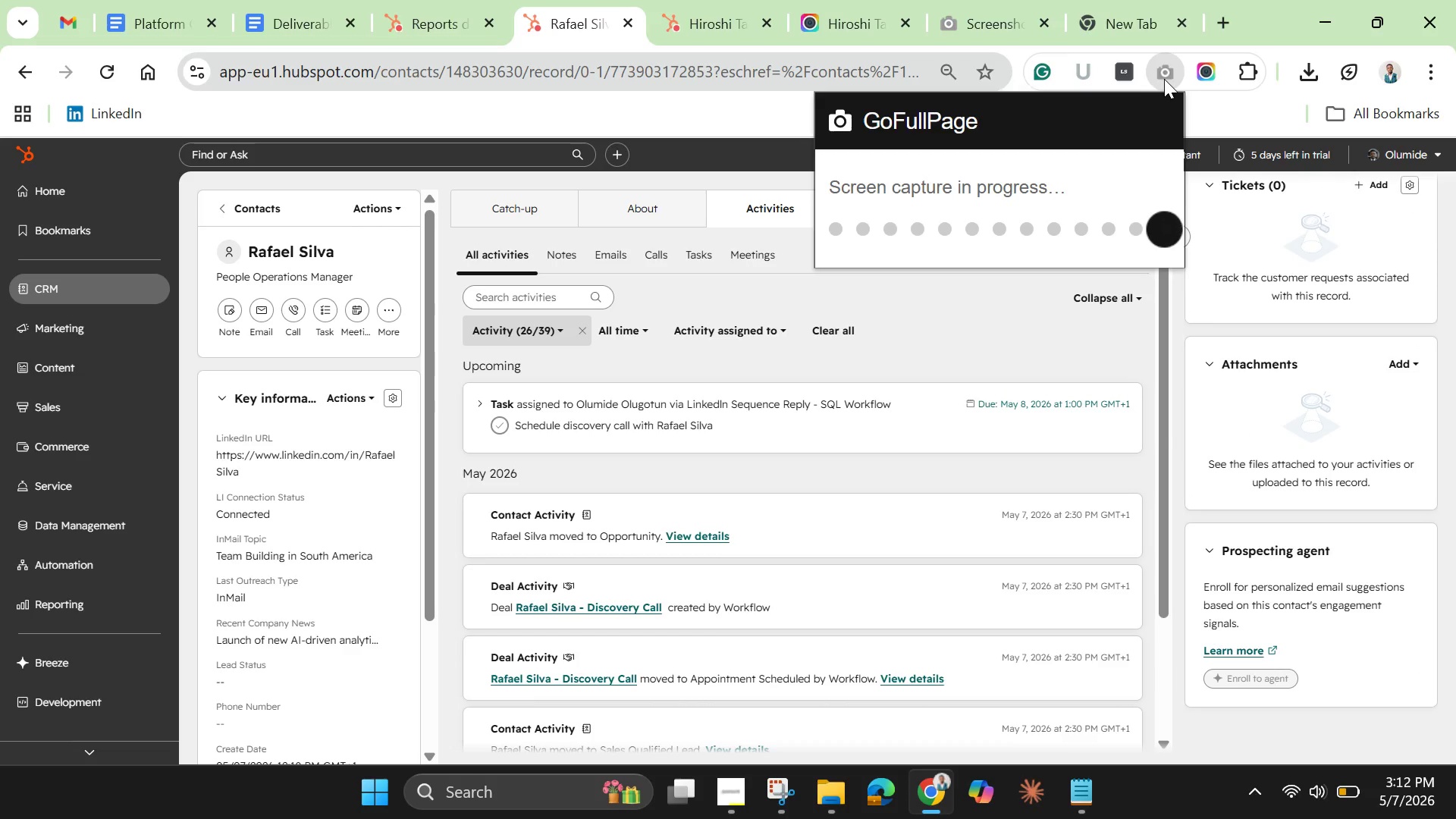 
left_click([1125, 177])
 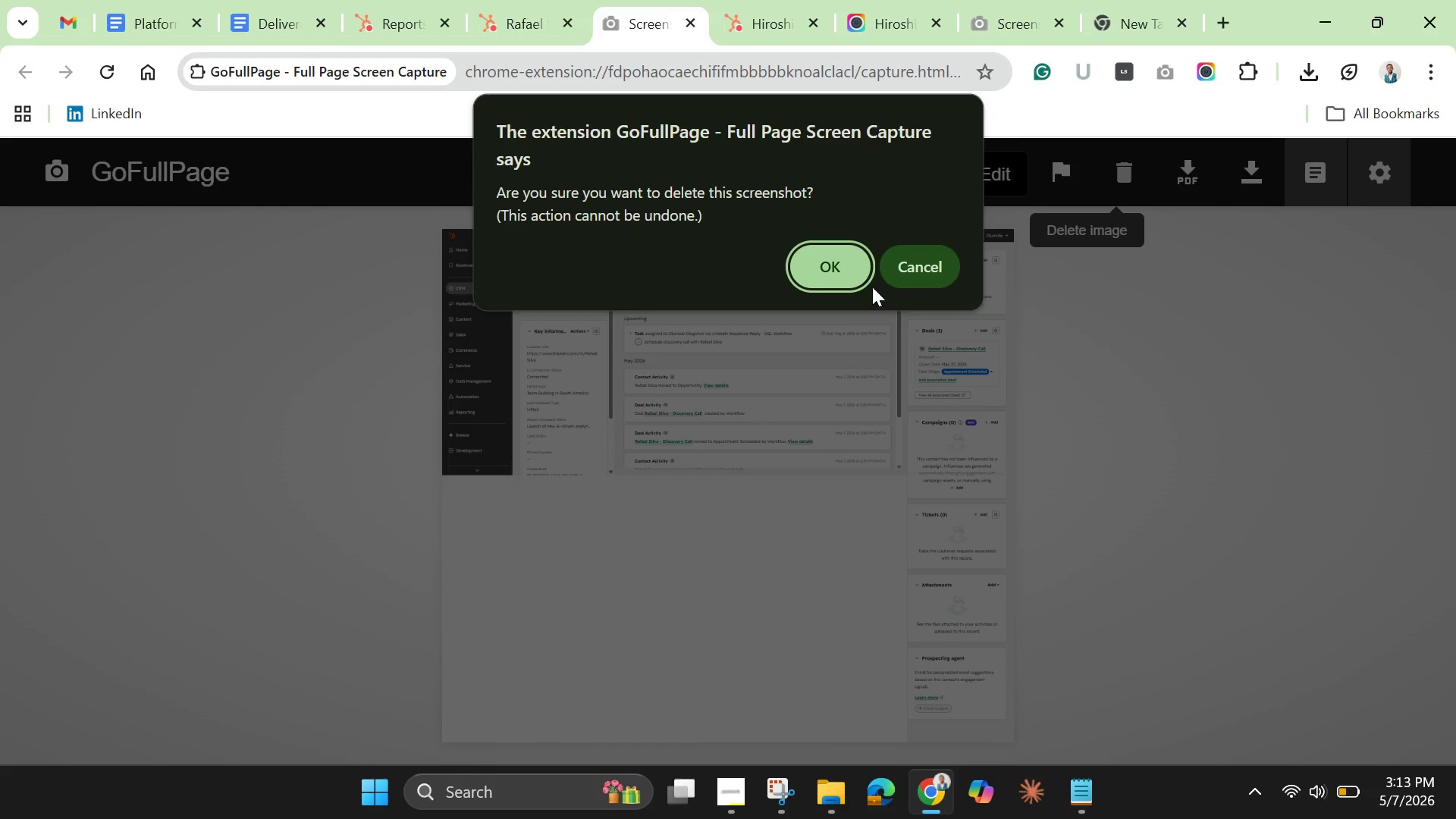 
left_click([850, 274])
 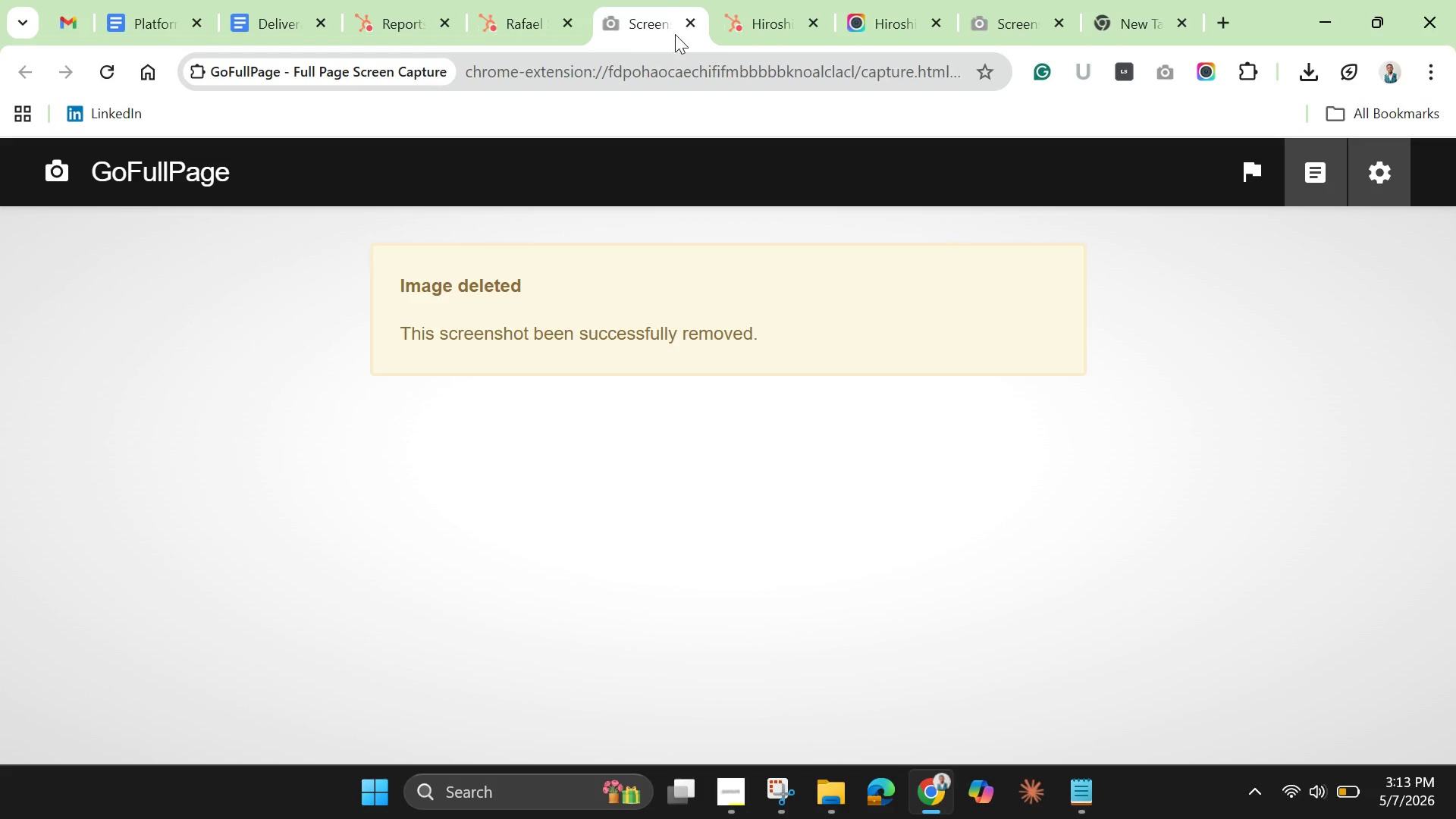 
left_click([687, 30])
 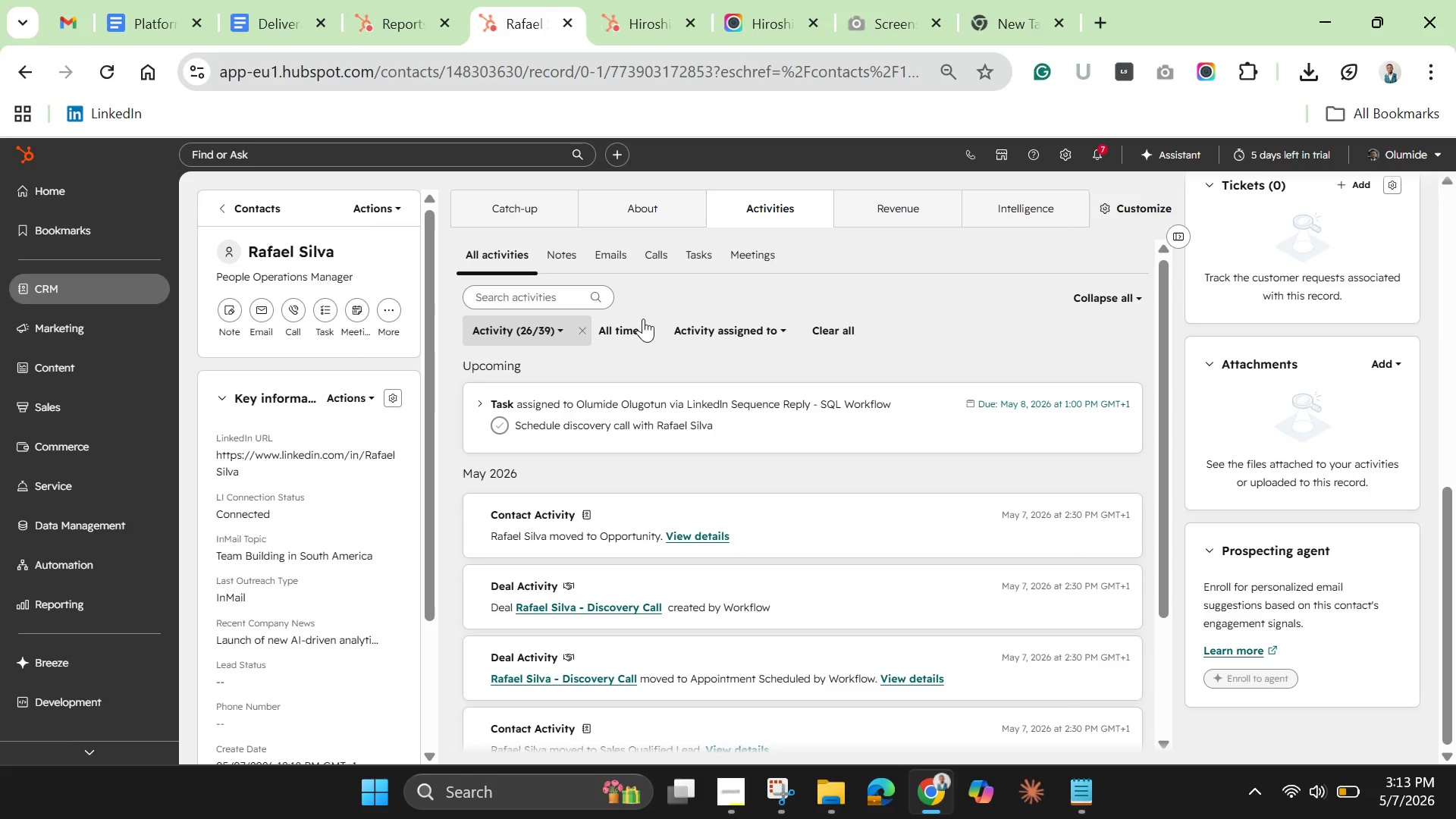 
scroll: coordinate [665, 427], scroll_direction: down, amount: 2.0
 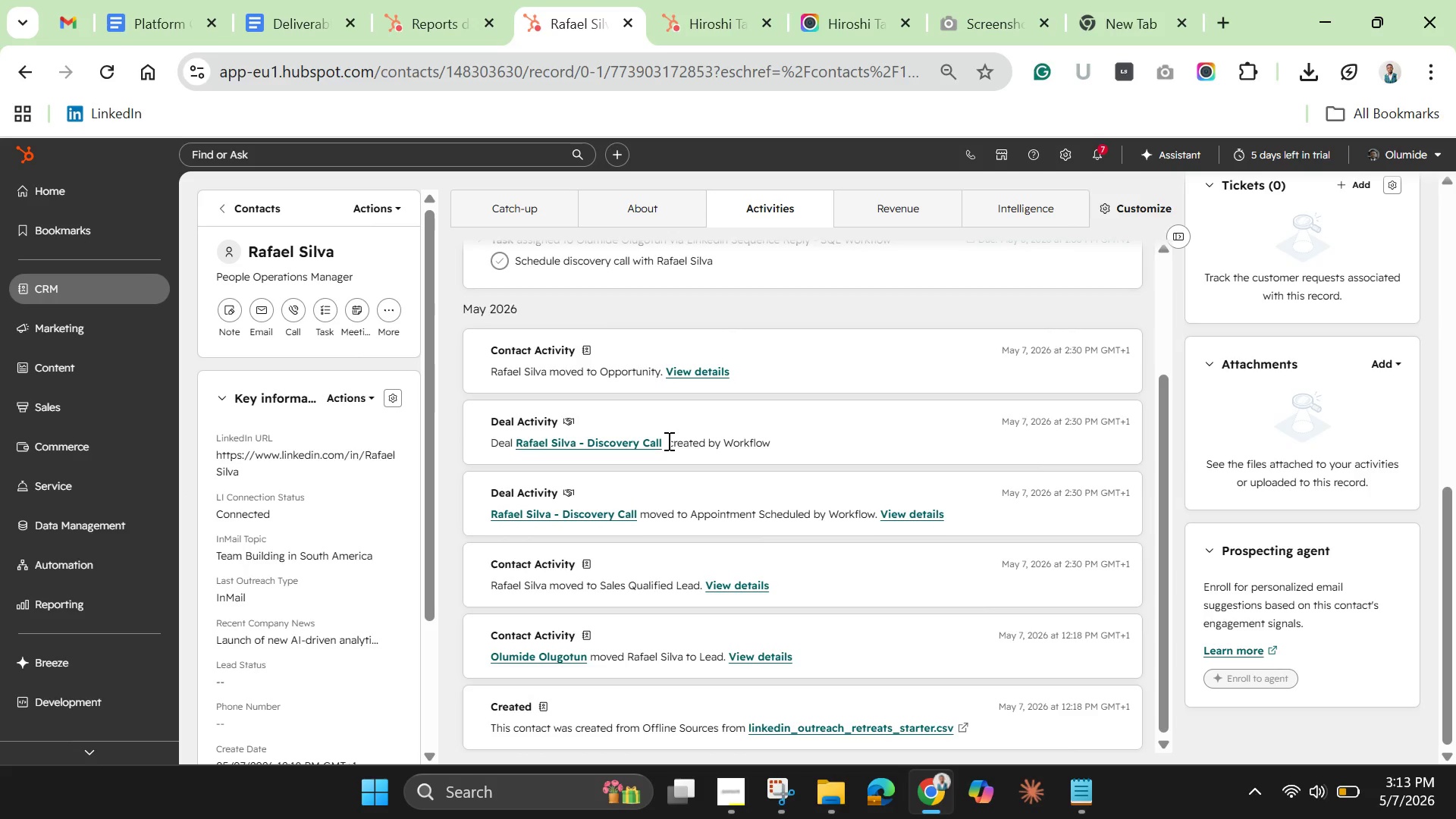 
scroll: coordinate [667, 441], scroll_direction: up, amount: 3.0
 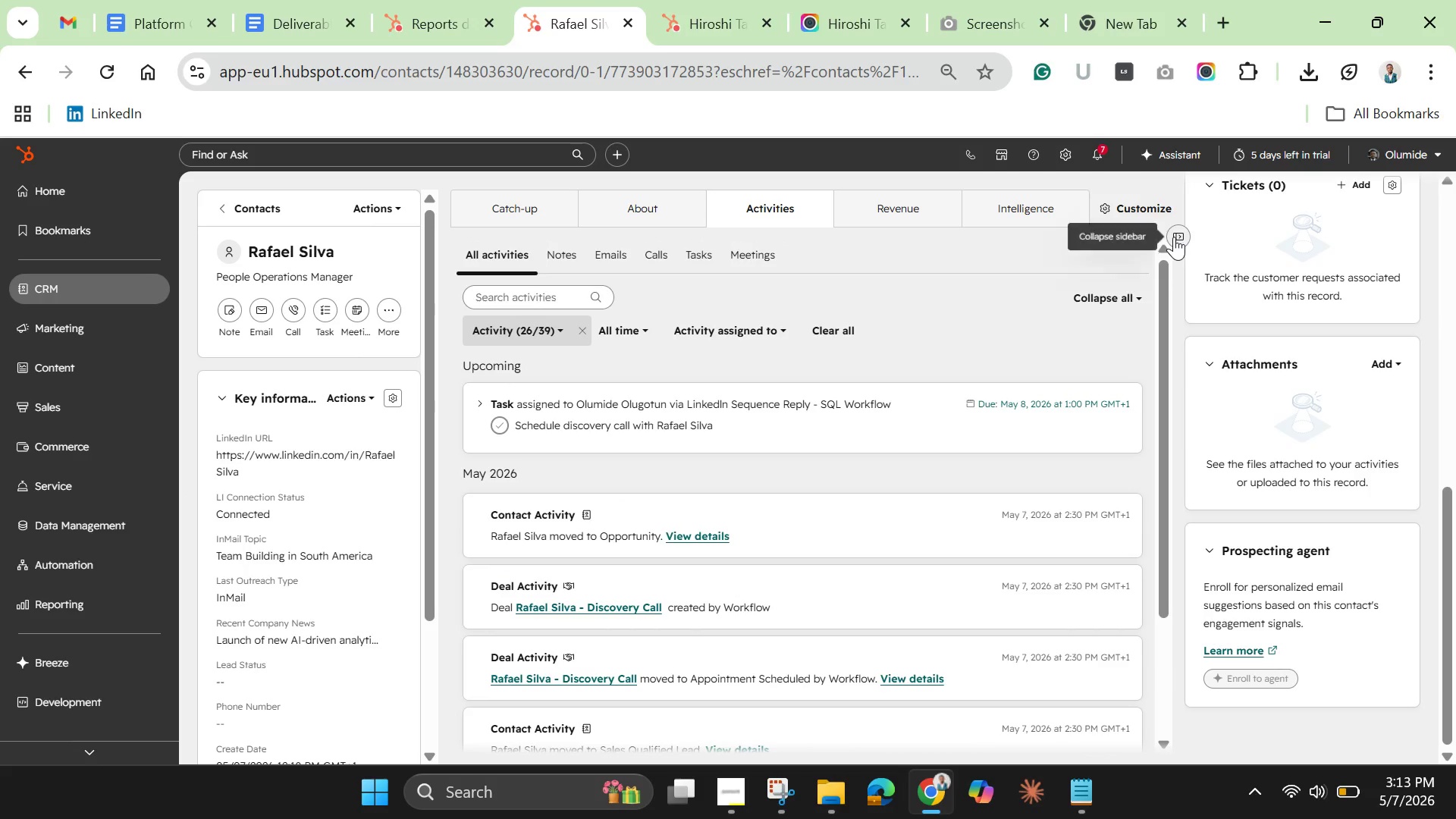 
left_click([1174, 237])
 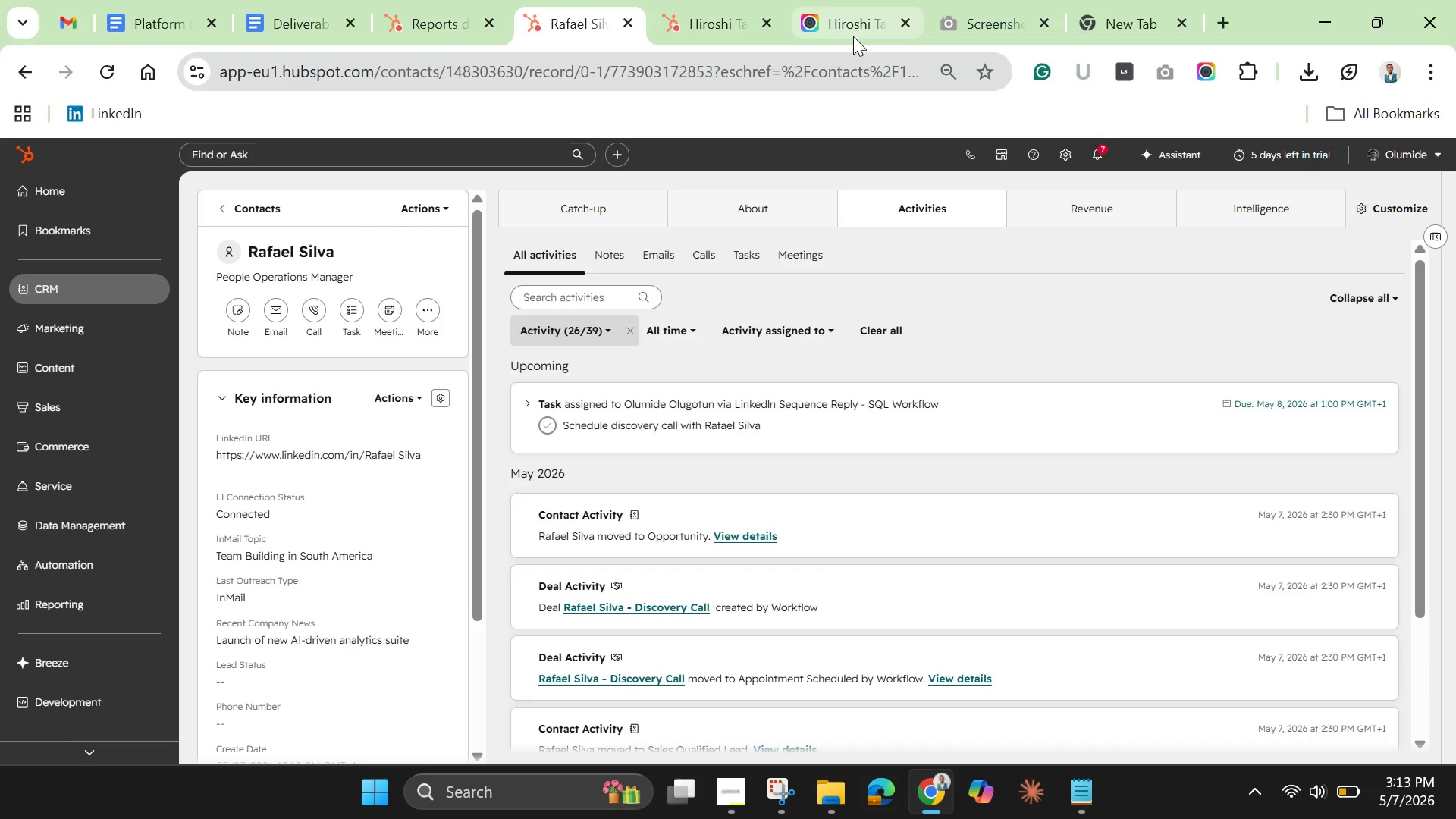 
wait(5.78)
 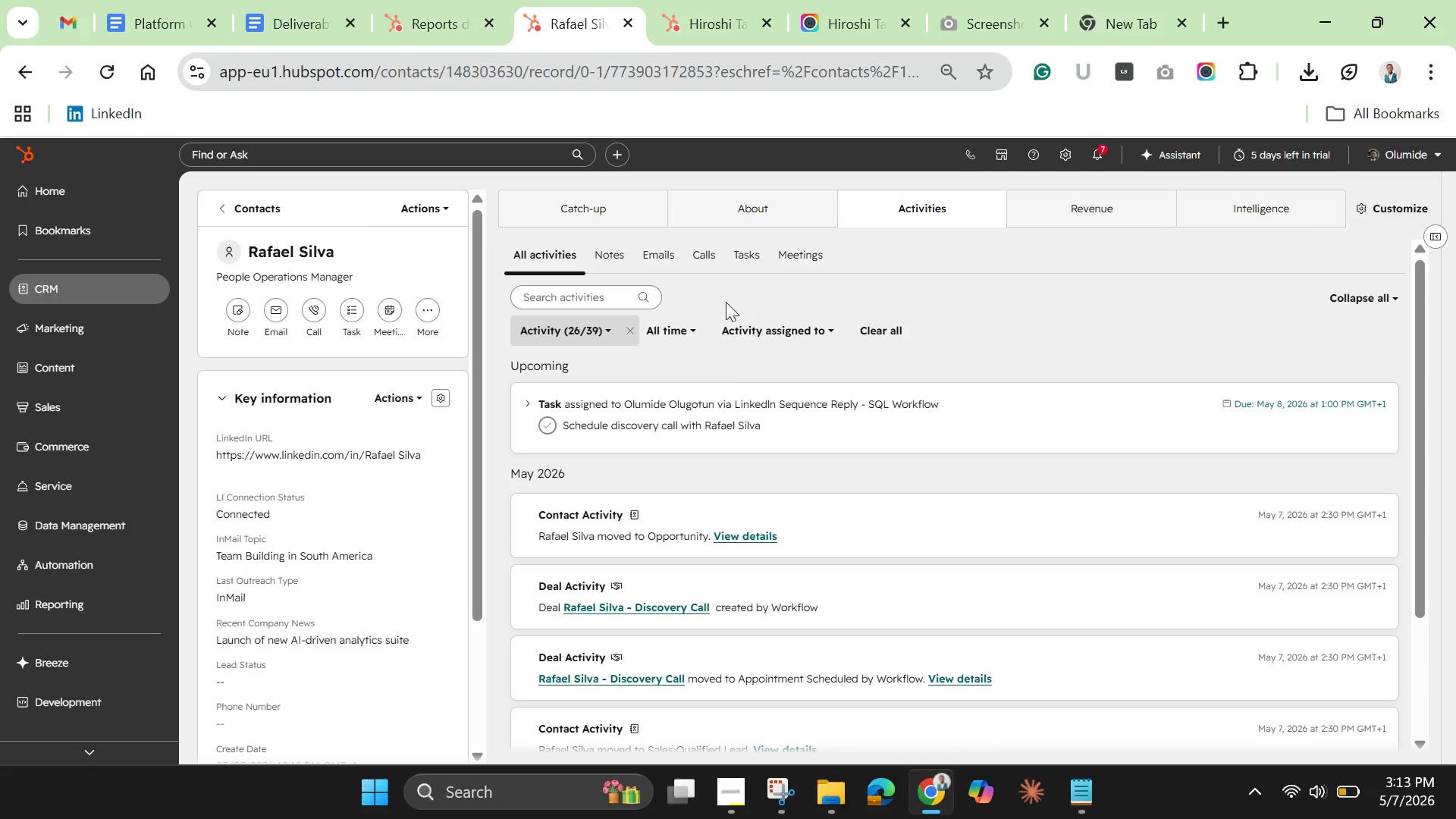 
mouse_move([1197, 93])
 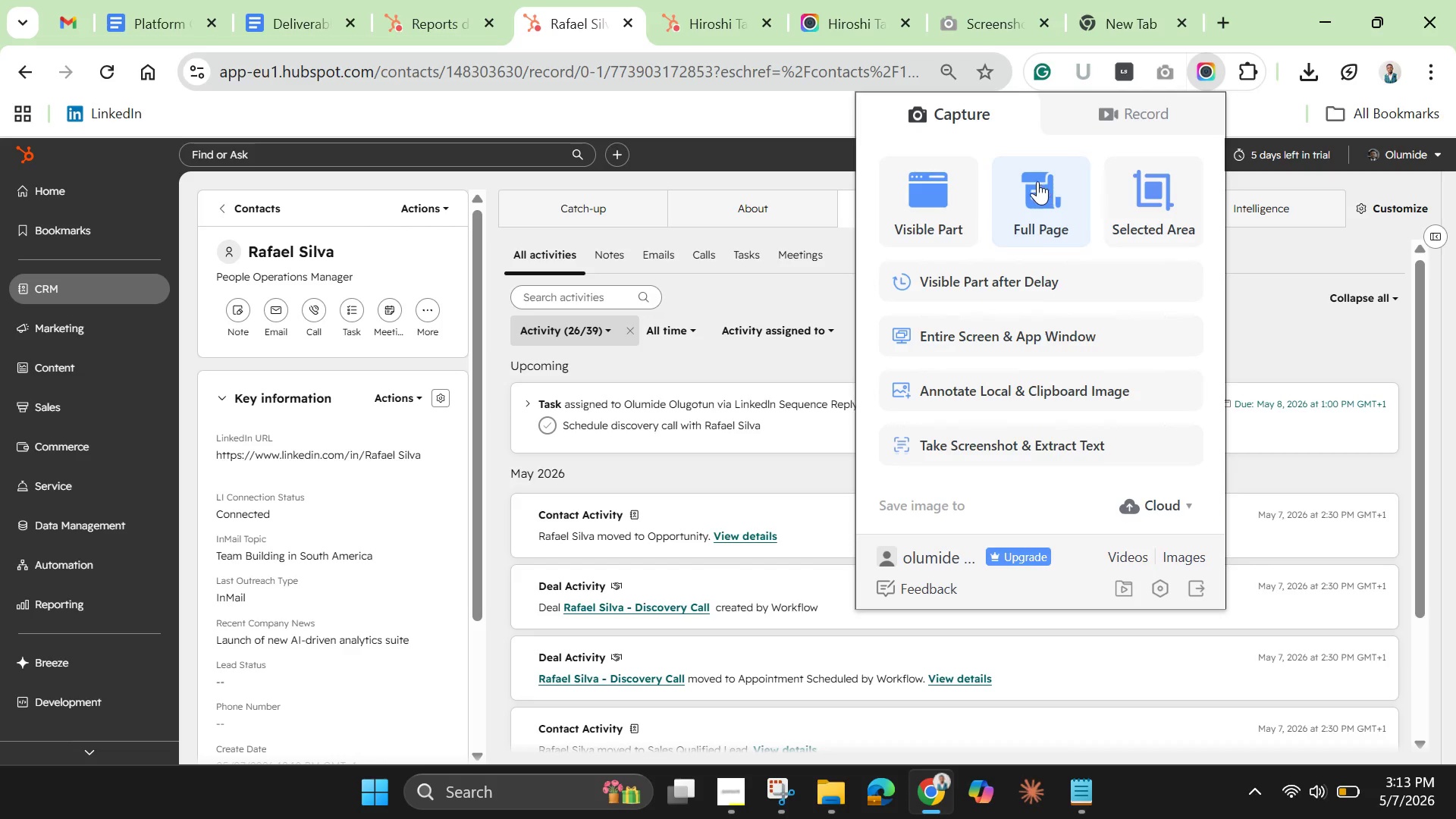 
left_click([1037, 181])
 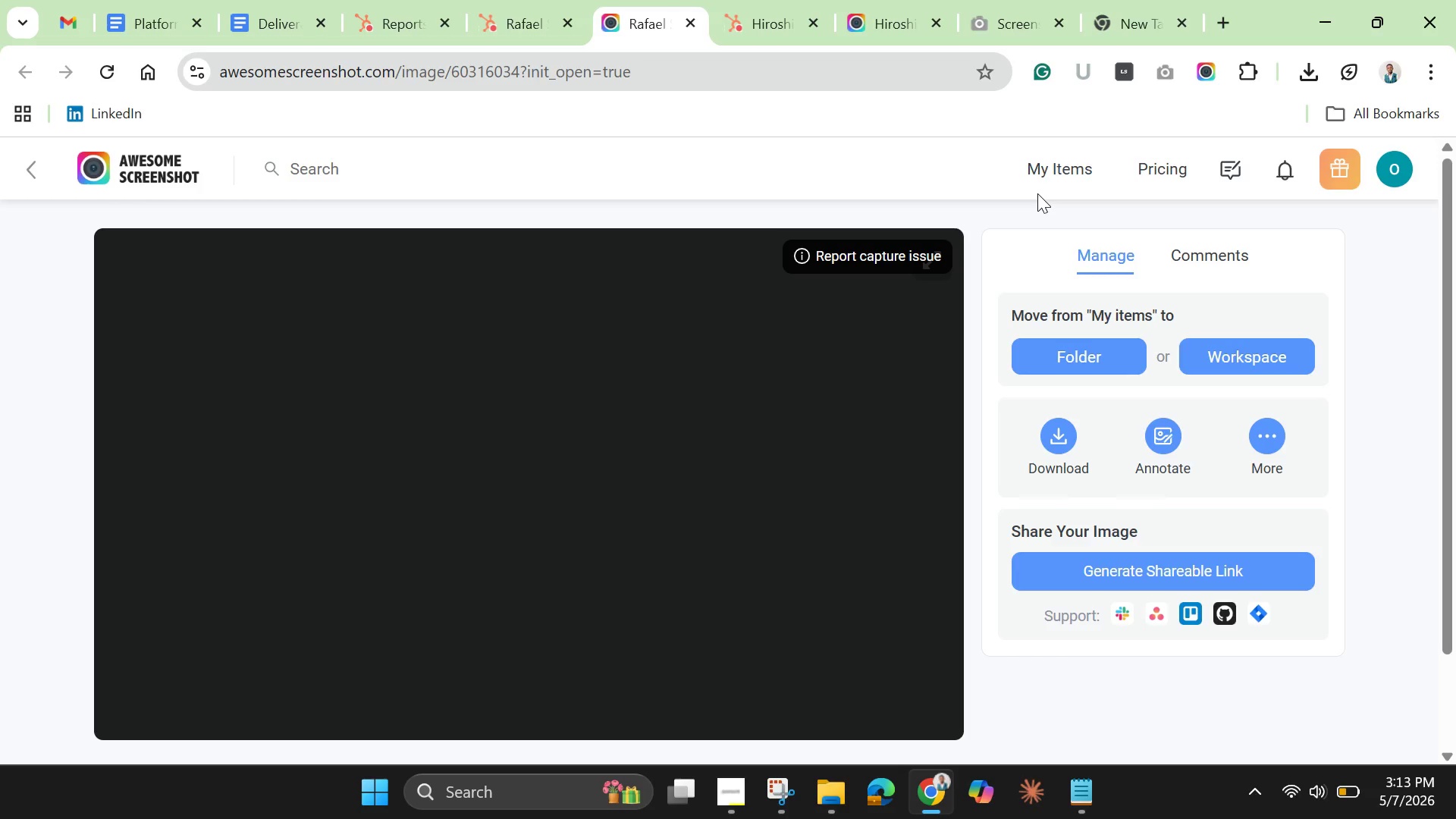 
wait(12.16)
 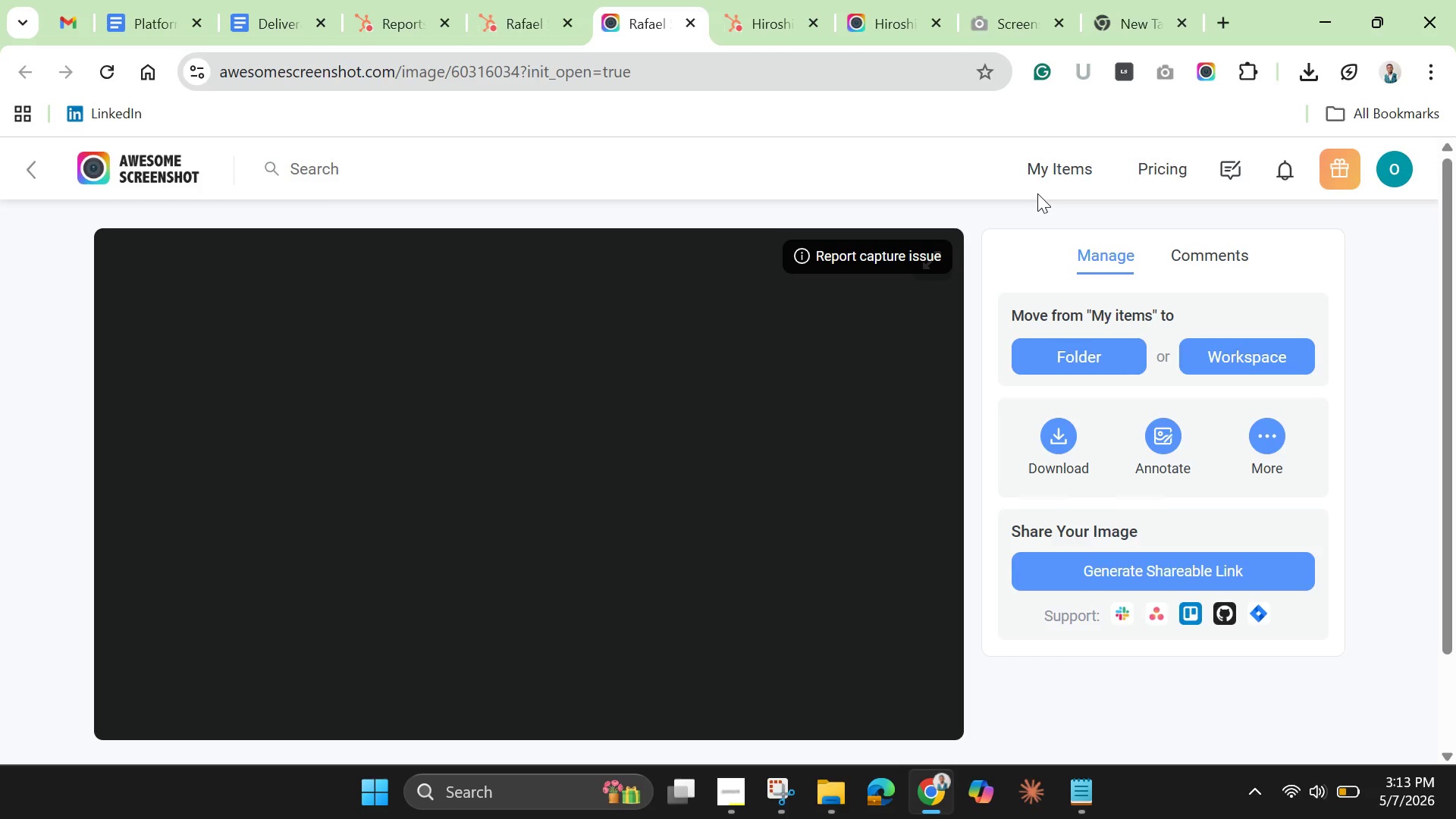 
left_click([1061, 434])
 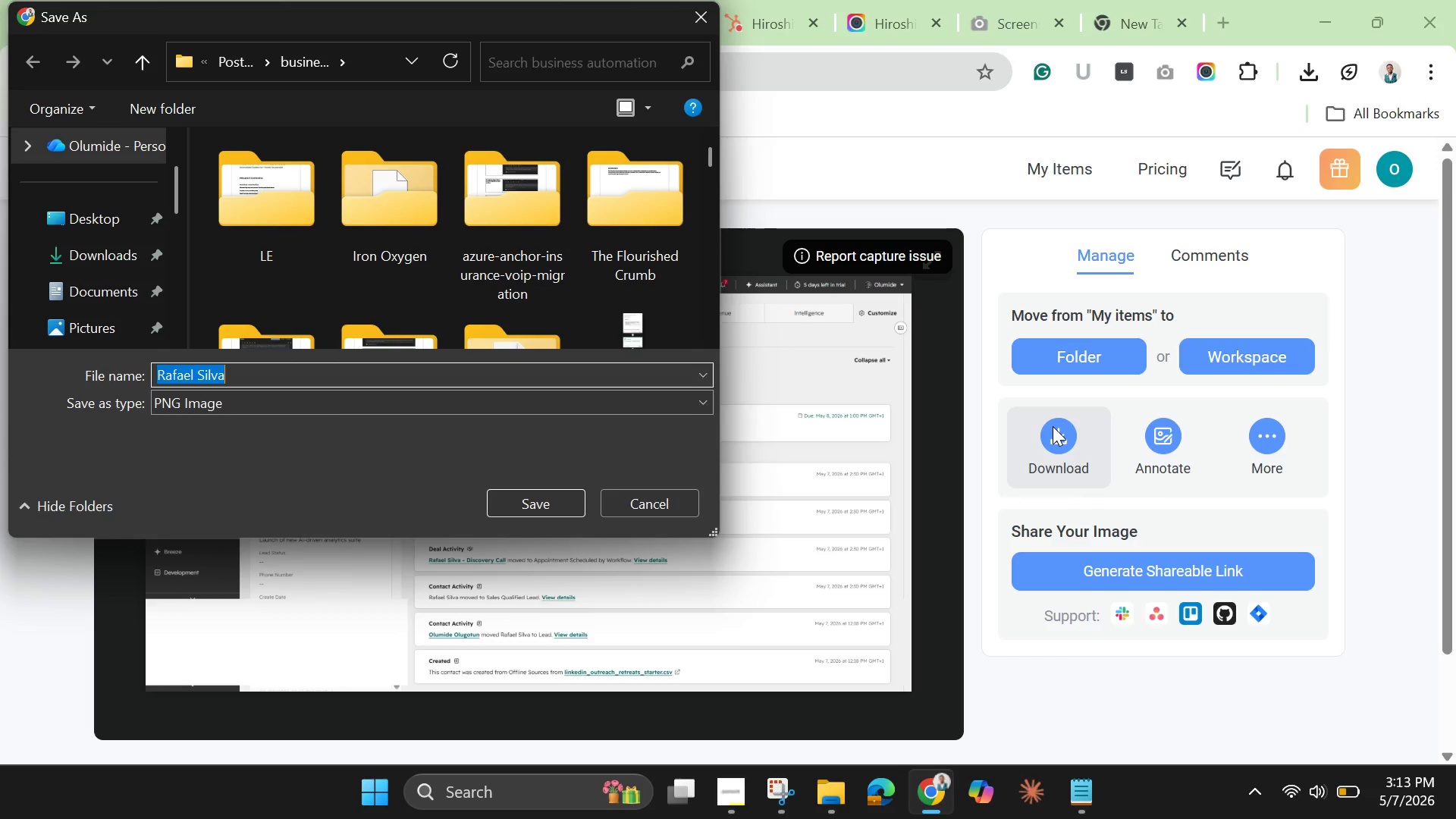 
wait(7.38)
 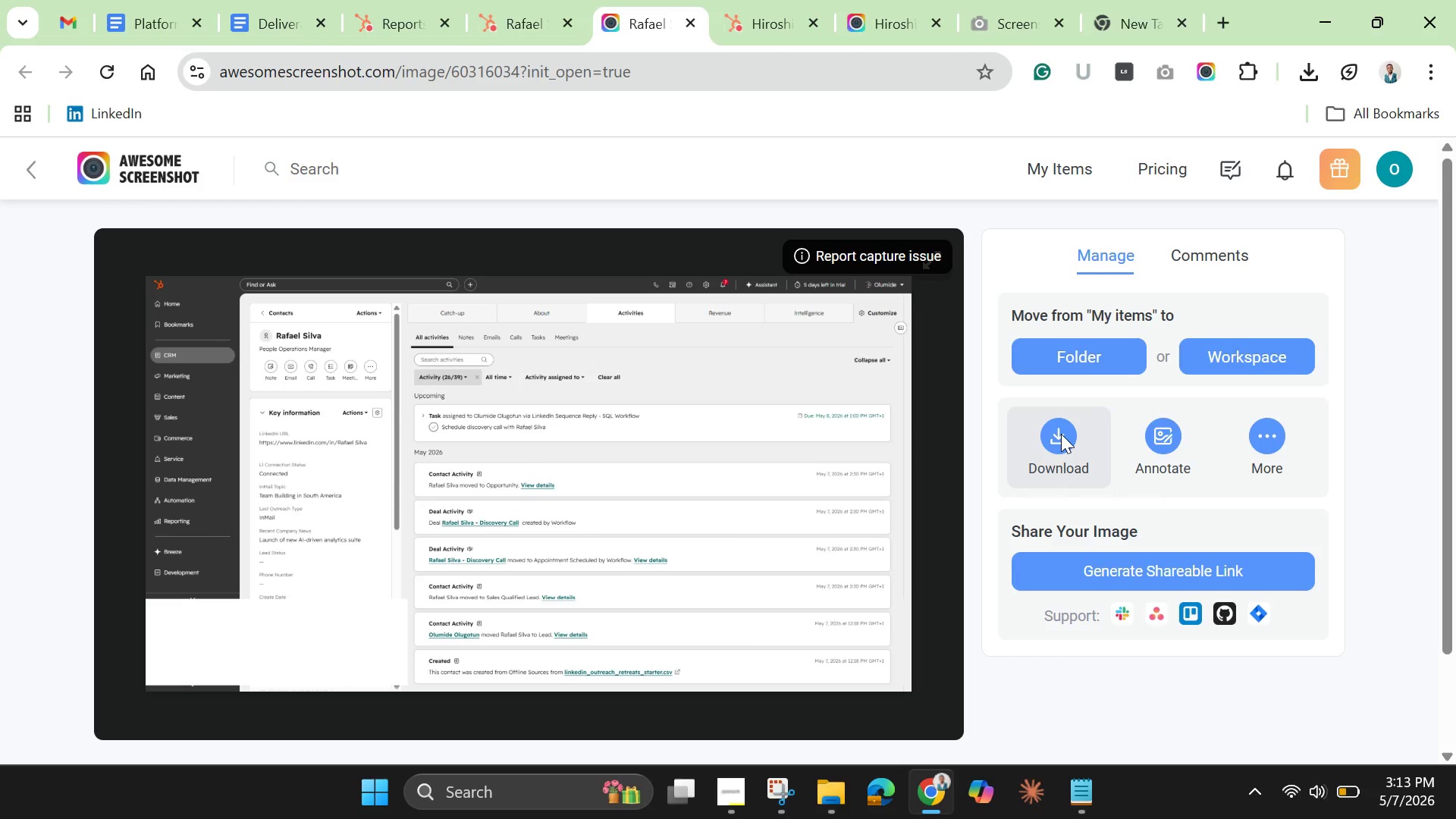 
key(ArrowRight)
 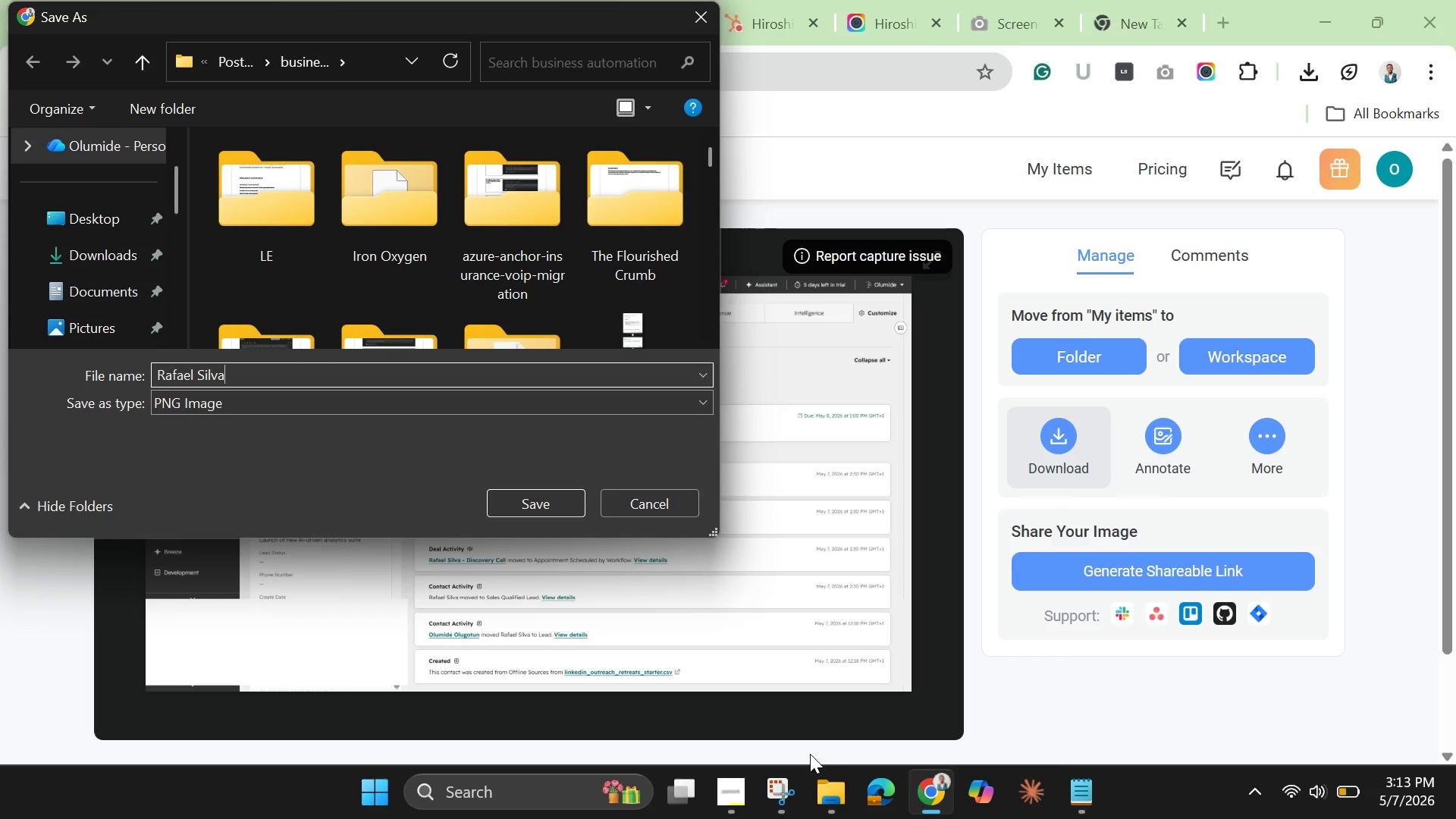 
left_click([741, 786])